 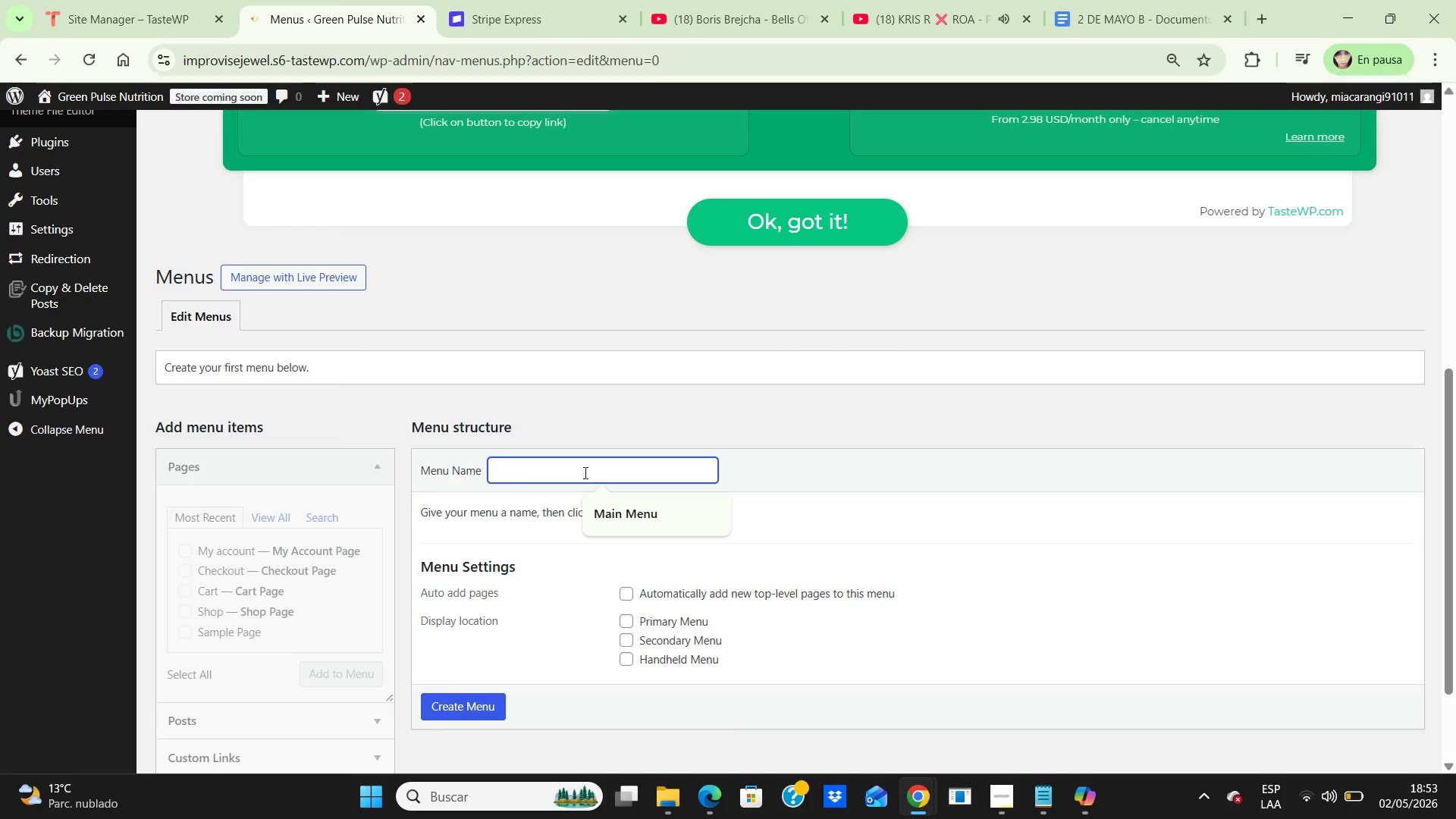 
left_click([639, 513])
 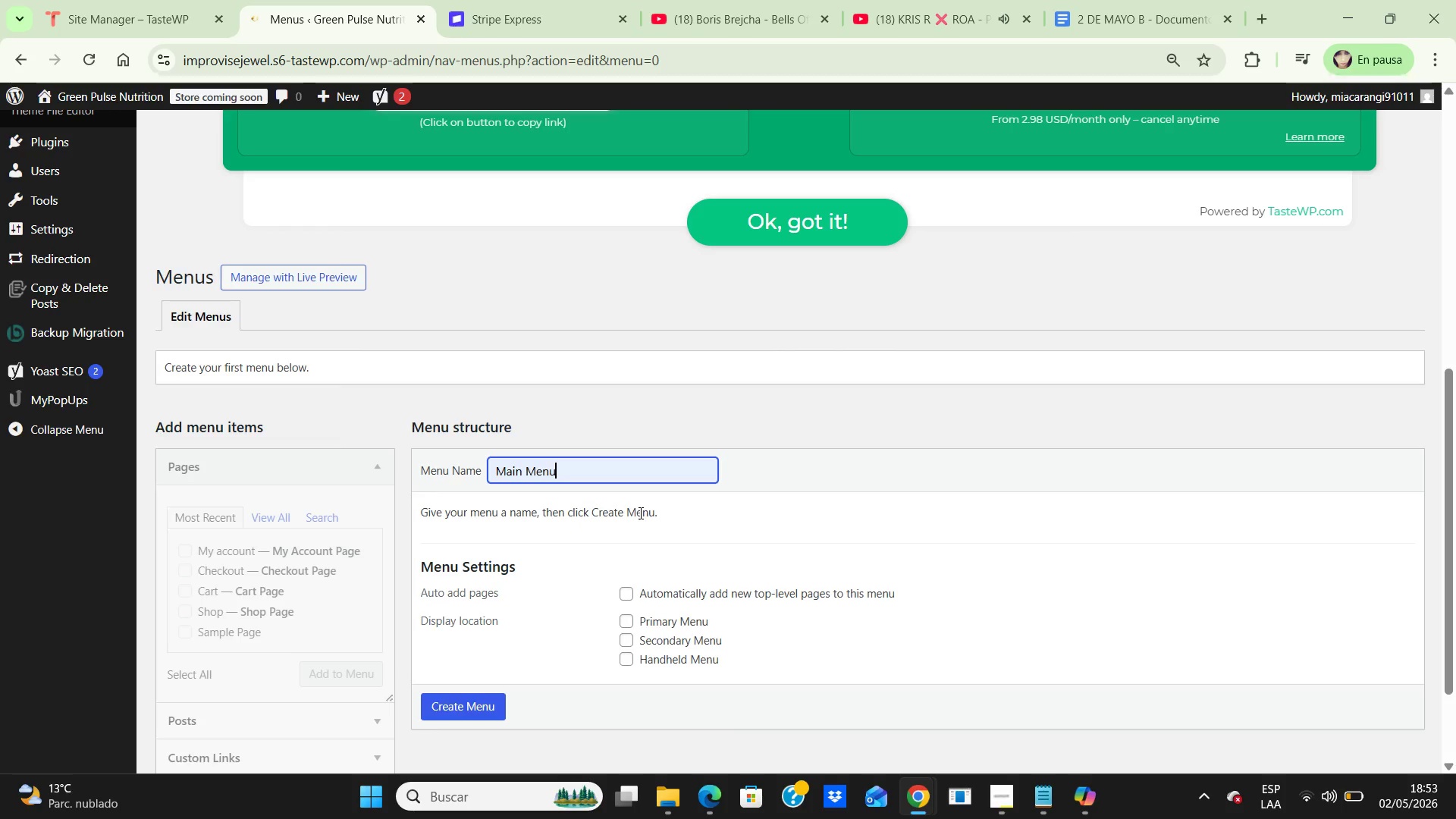 
left_click([467, 710])
 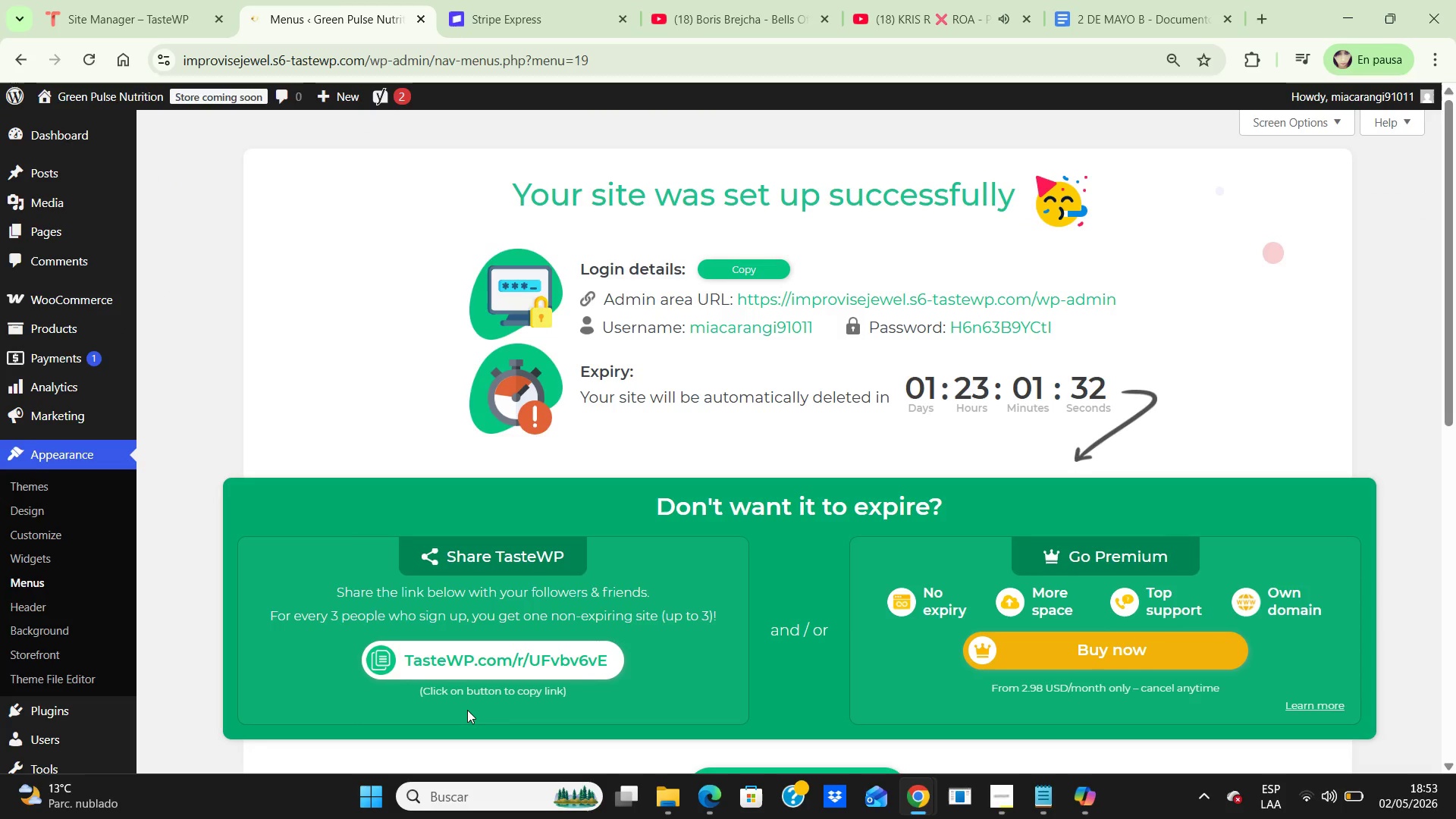 
wait(7.75)
 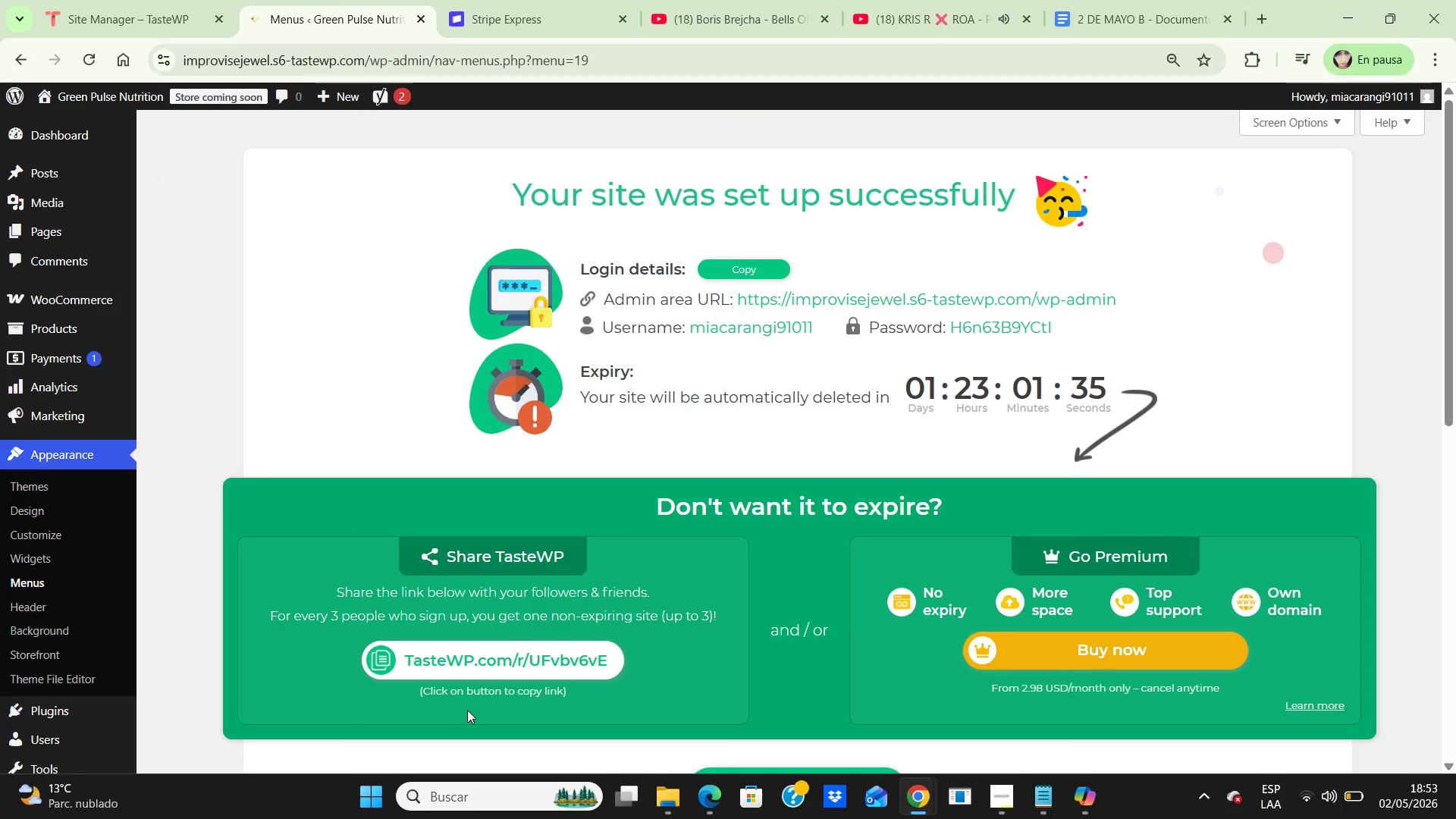 
left_click_drag(start_coordinate=[1449, 331], to_coordinate=[1455, 620])
 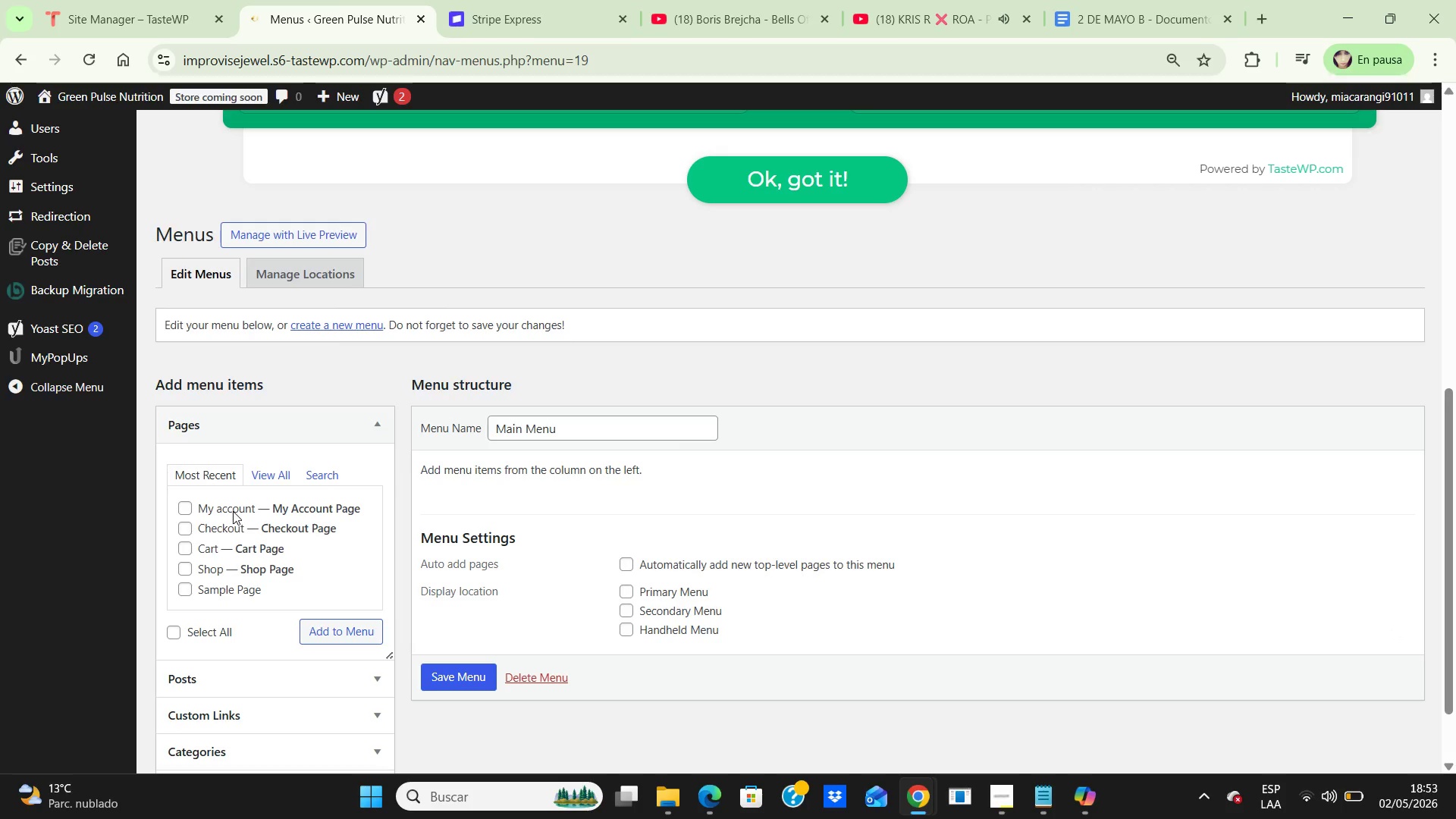 
wait(5.38)
 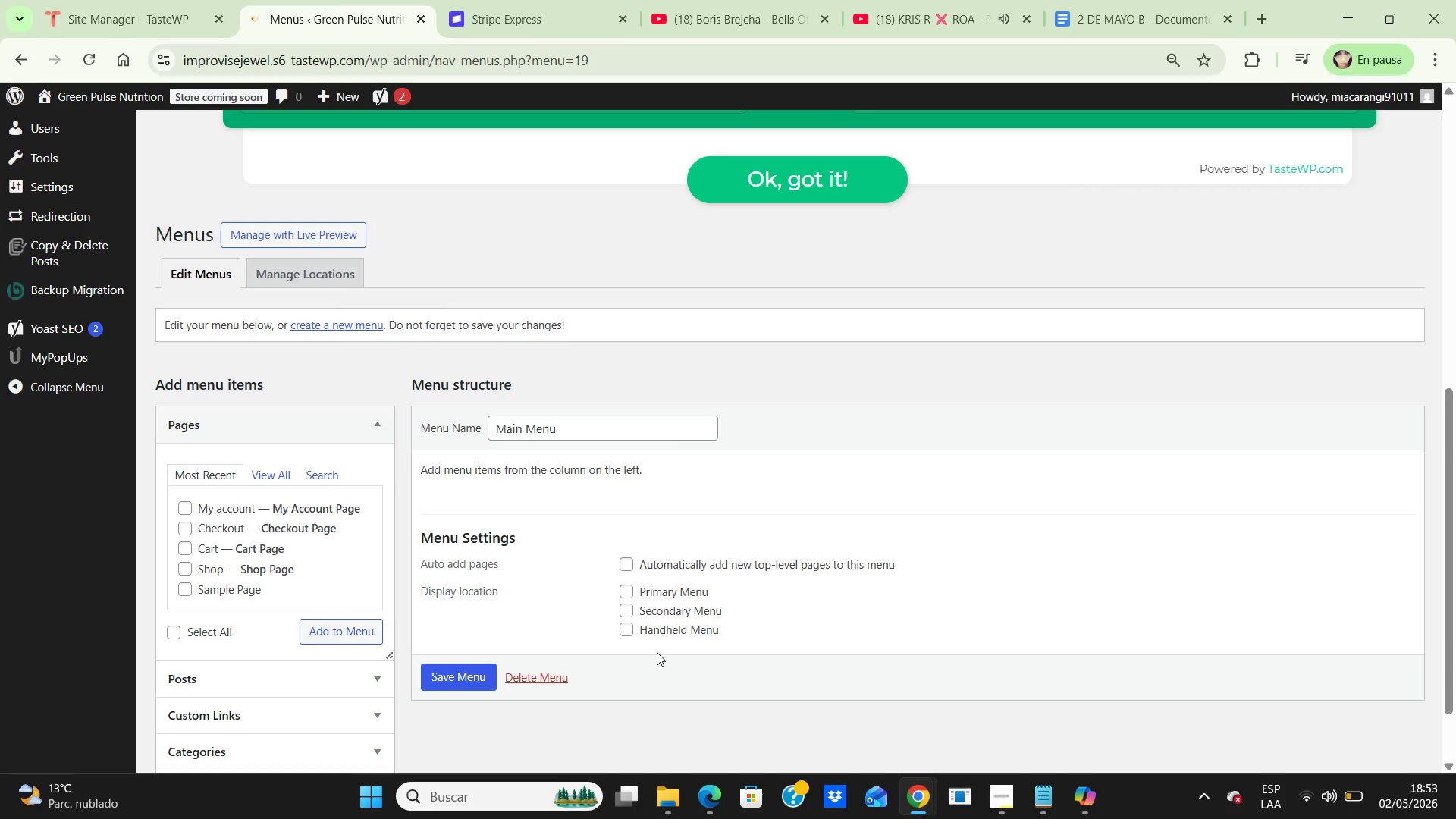 
left_click([187, 512])
 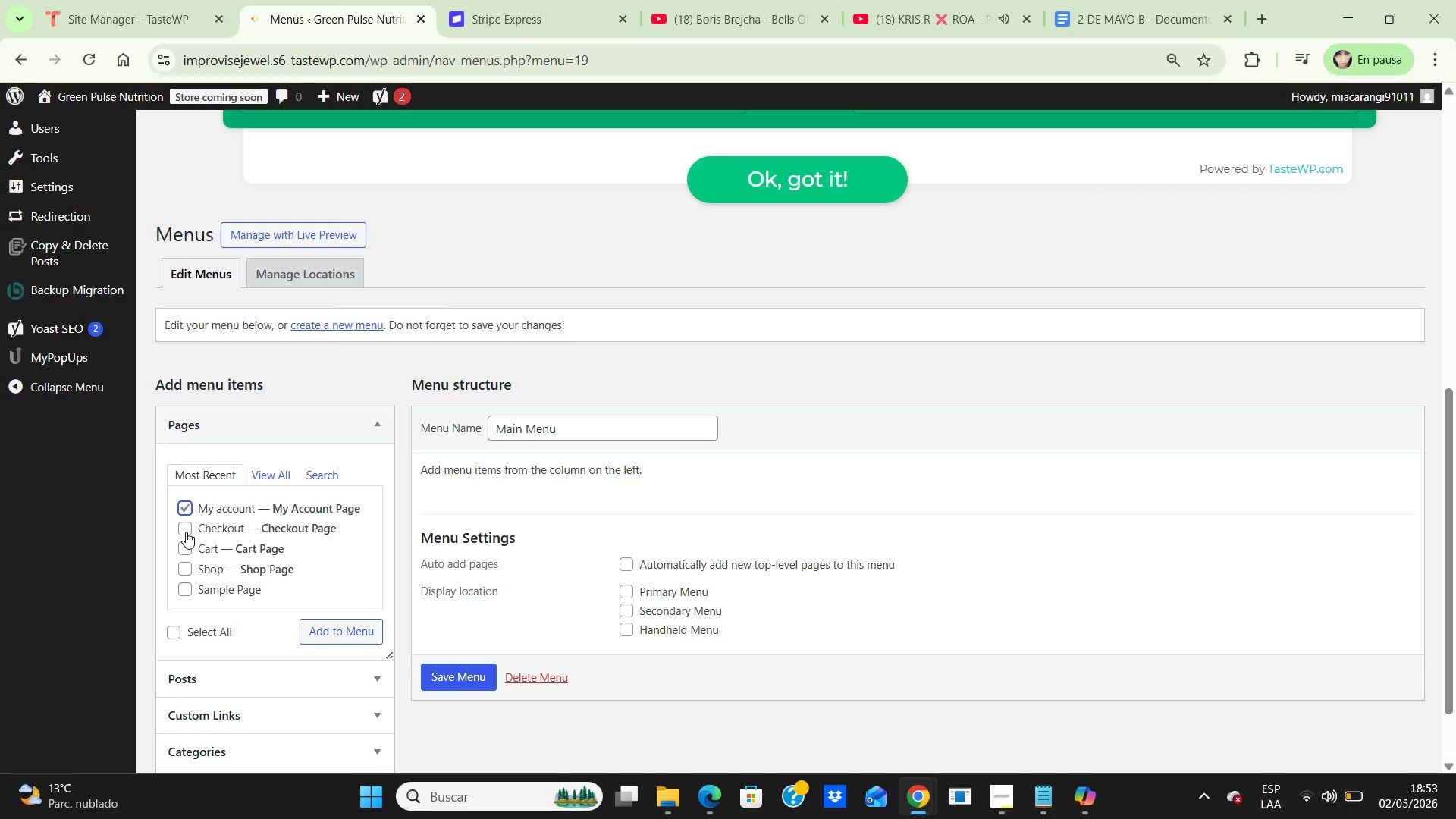 
left_click([186, 532])
 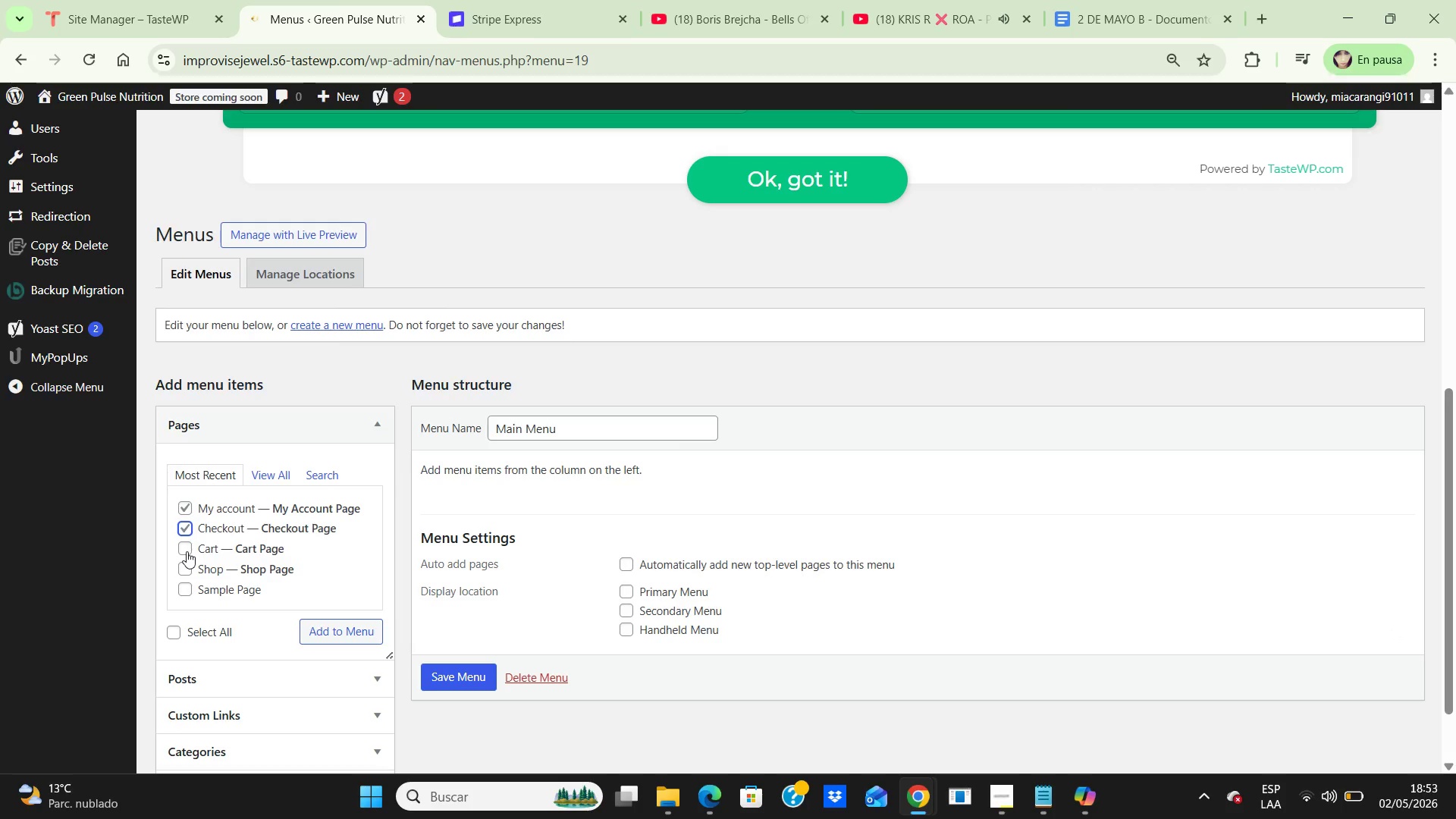 
left_click([187, 551])
 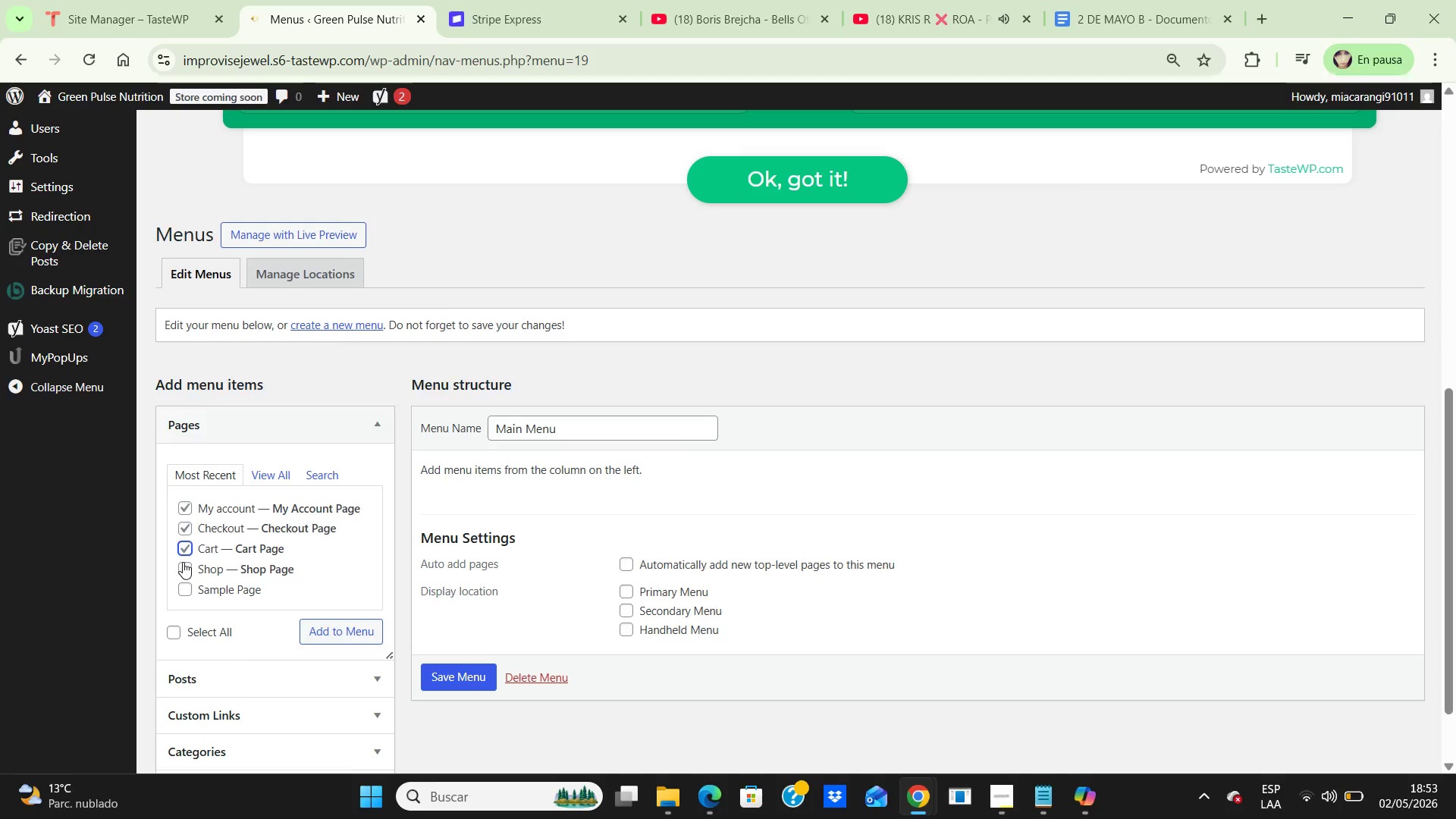 
left_click([183, 562])
 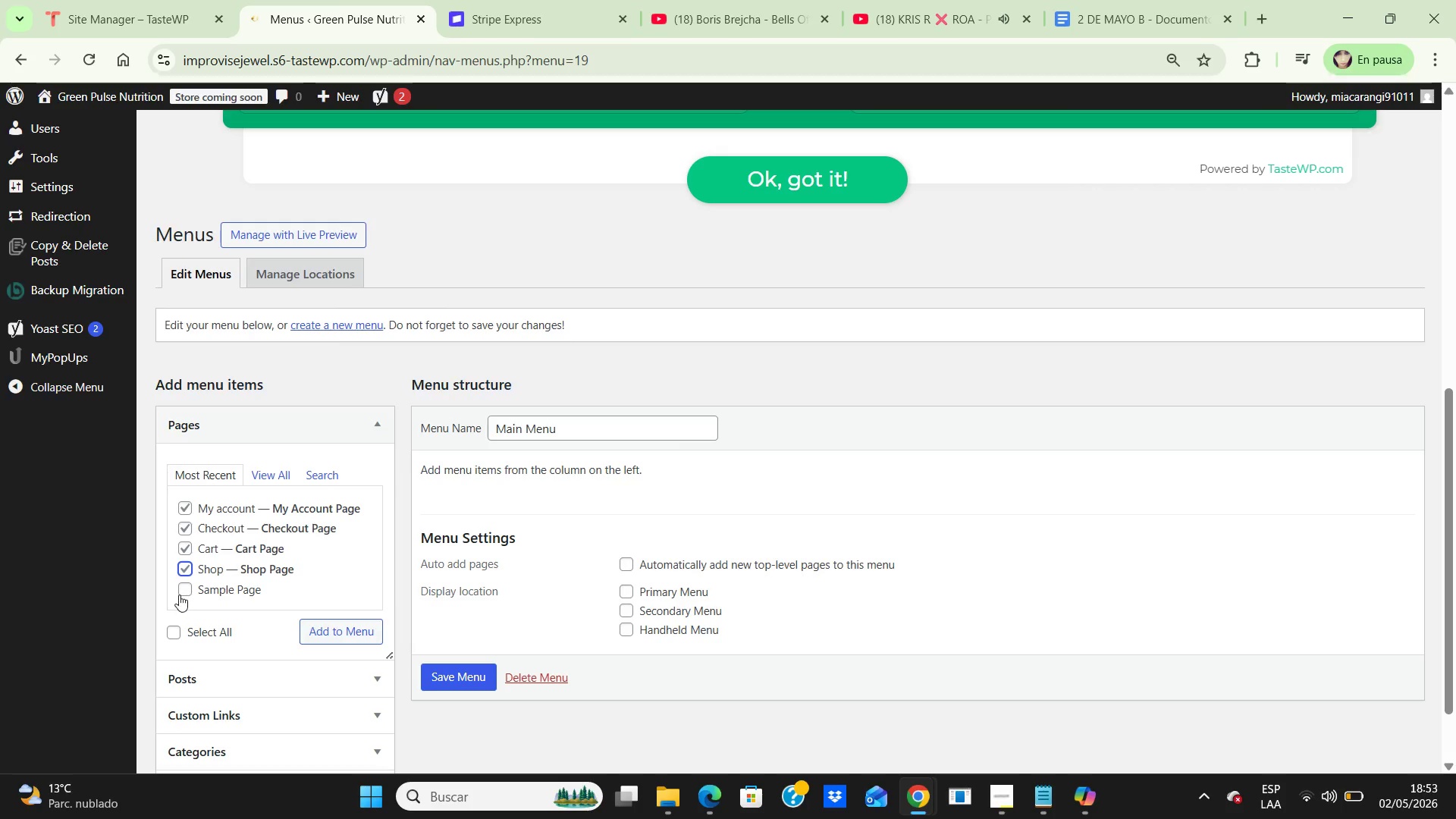 
left_click([179, 595])
 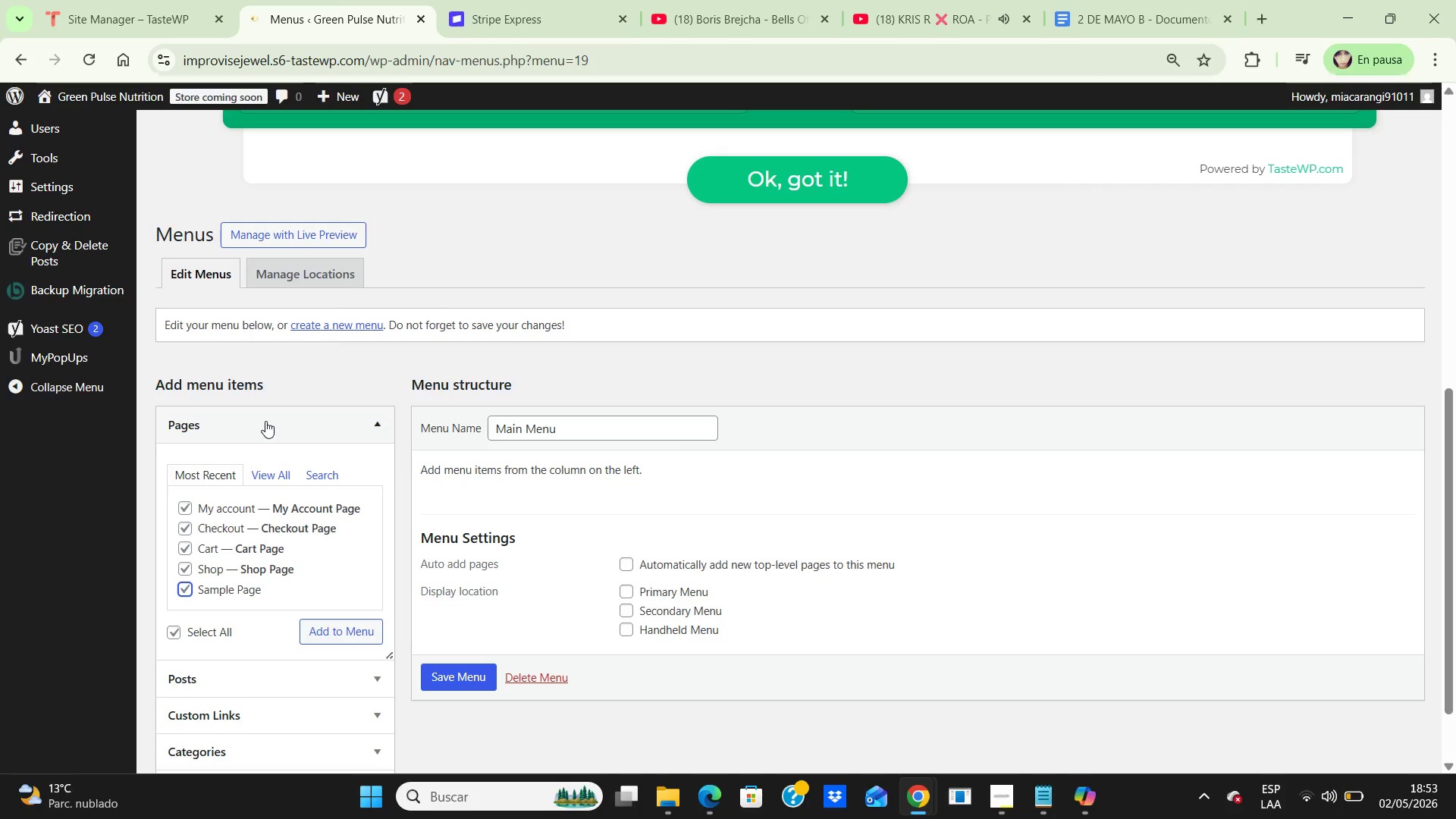 
left_click([237, 453])
 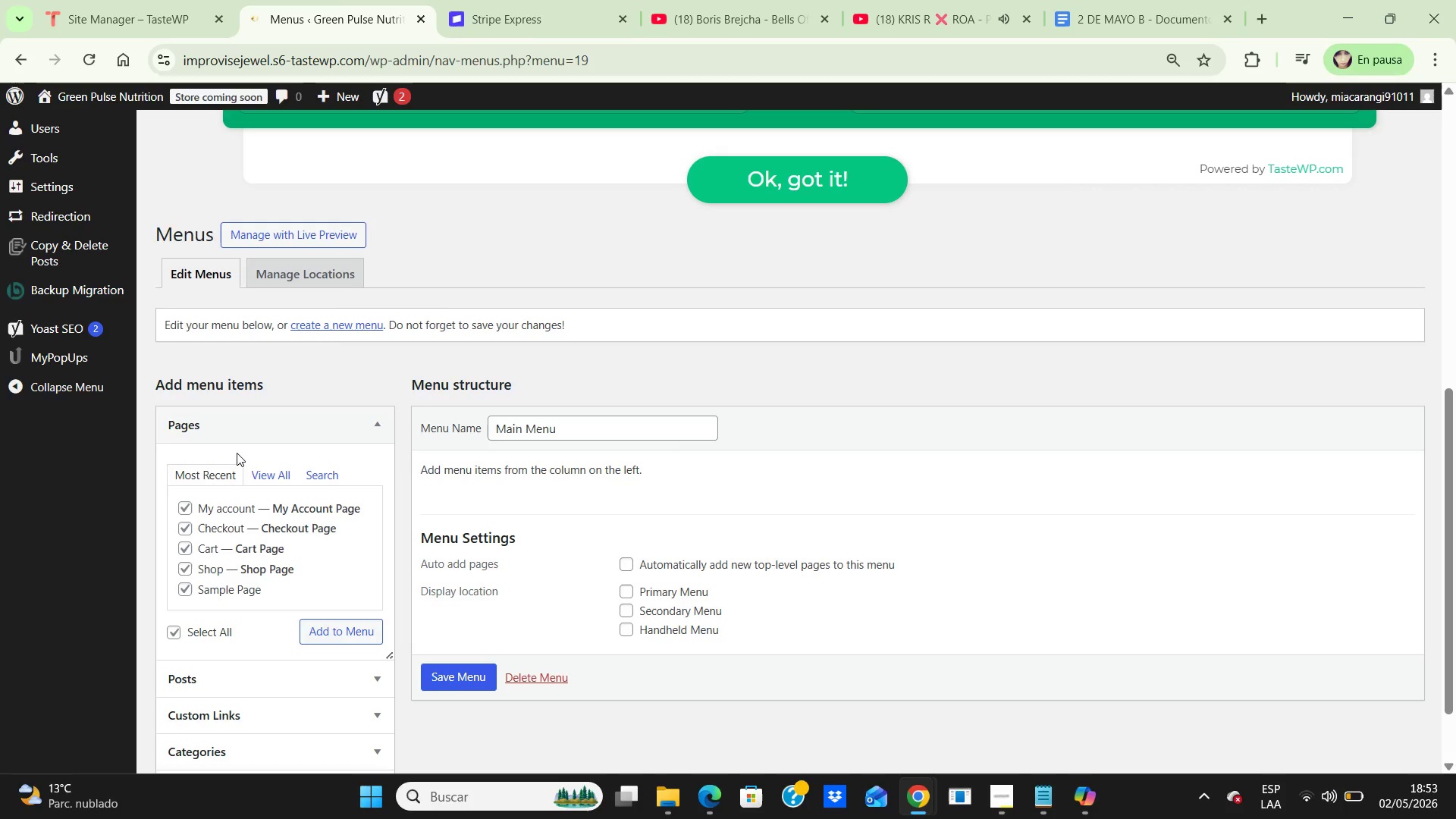 
type(hh)
 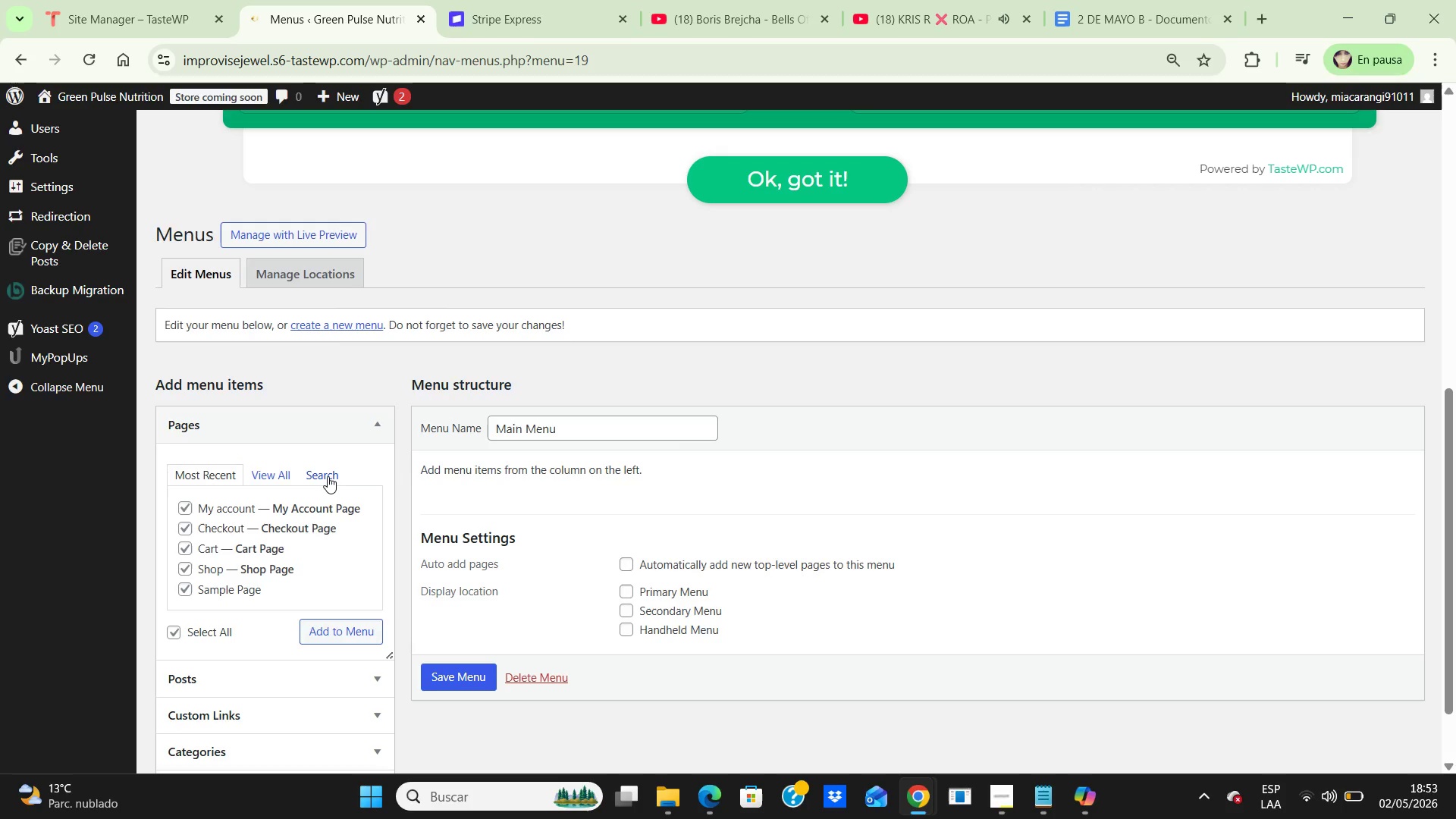 
left_click([323, 476])
 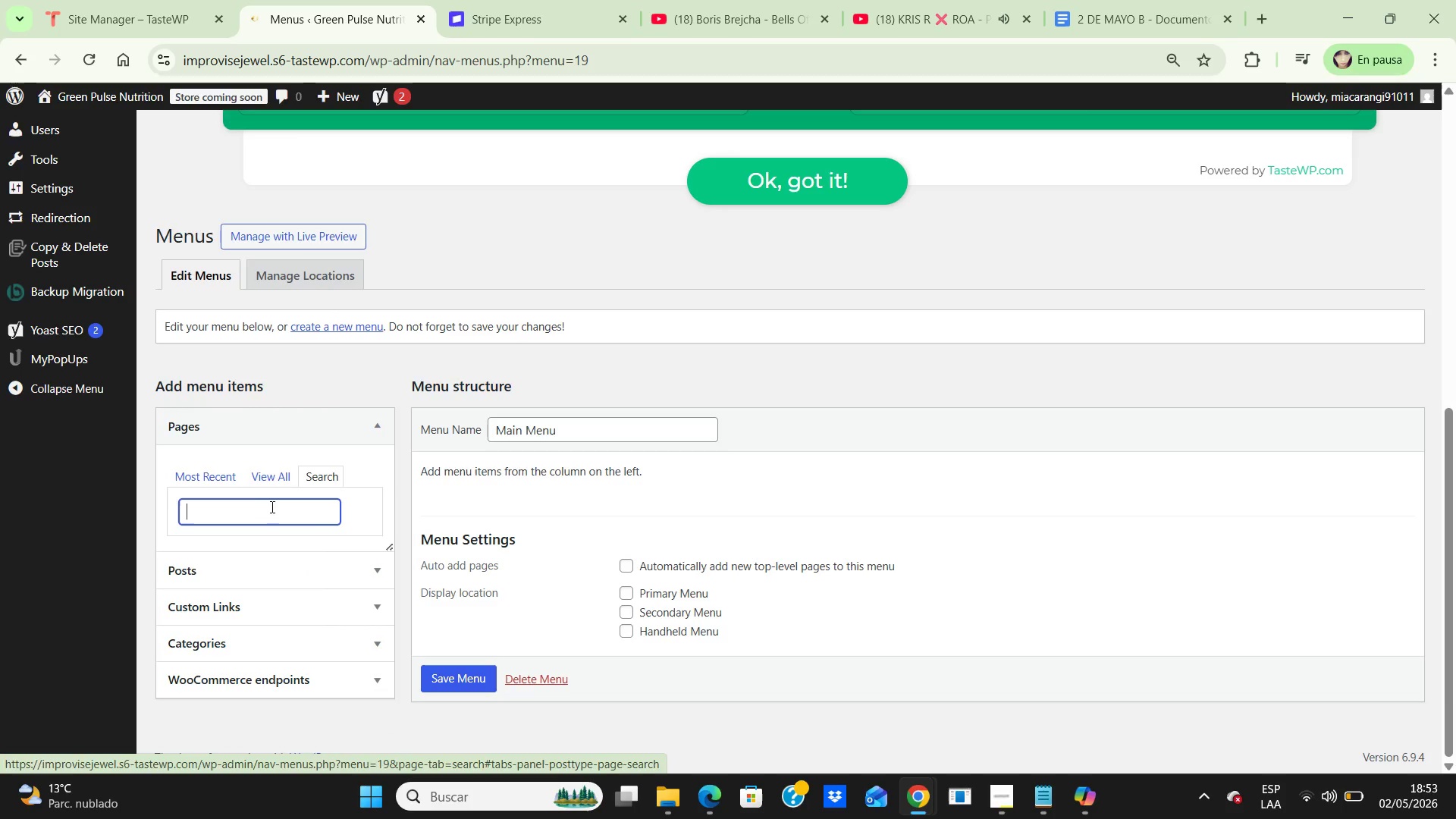 
left_click([260, 507])
 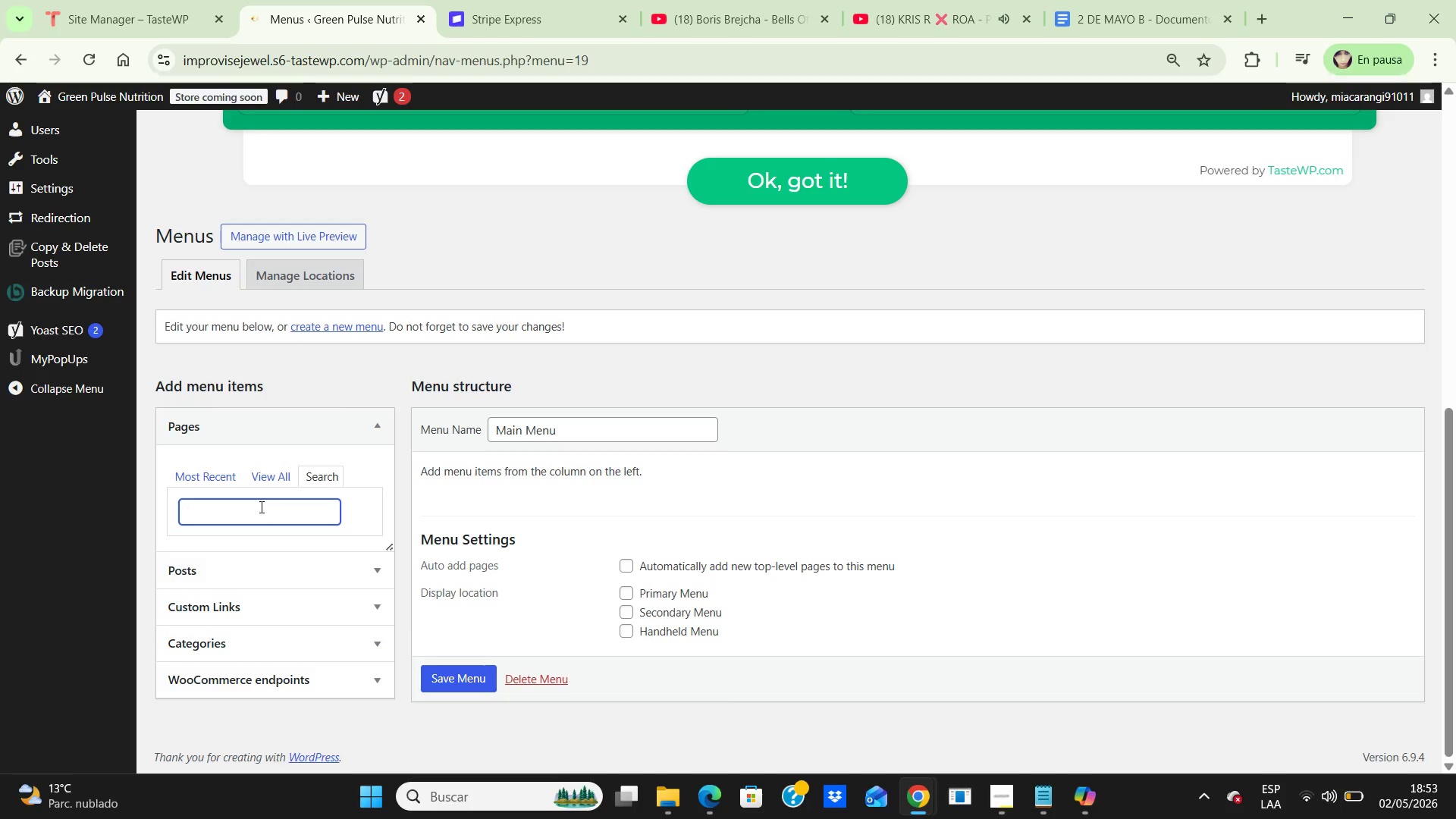 
type(home)
 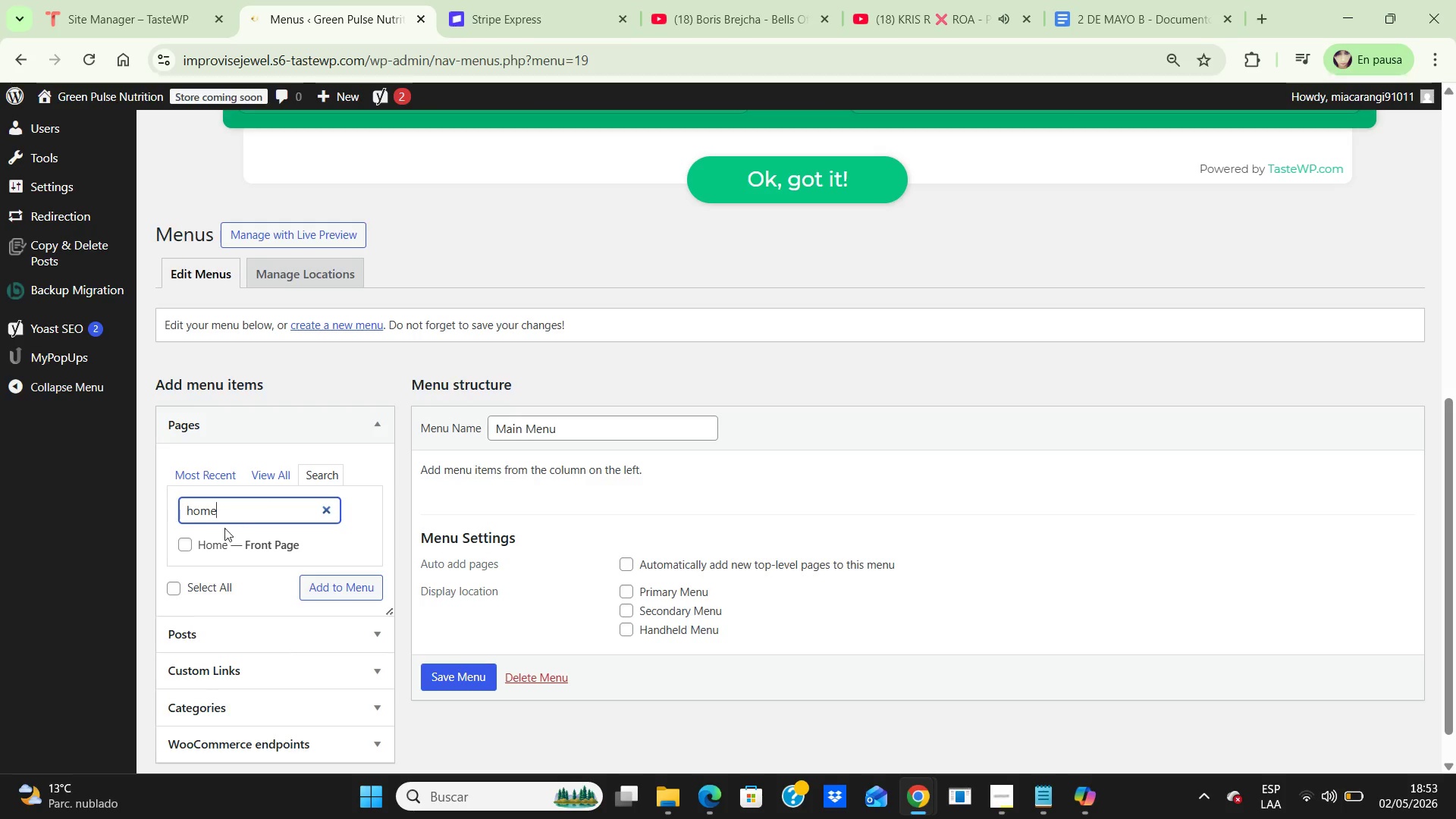 
left_click([180, 544])
 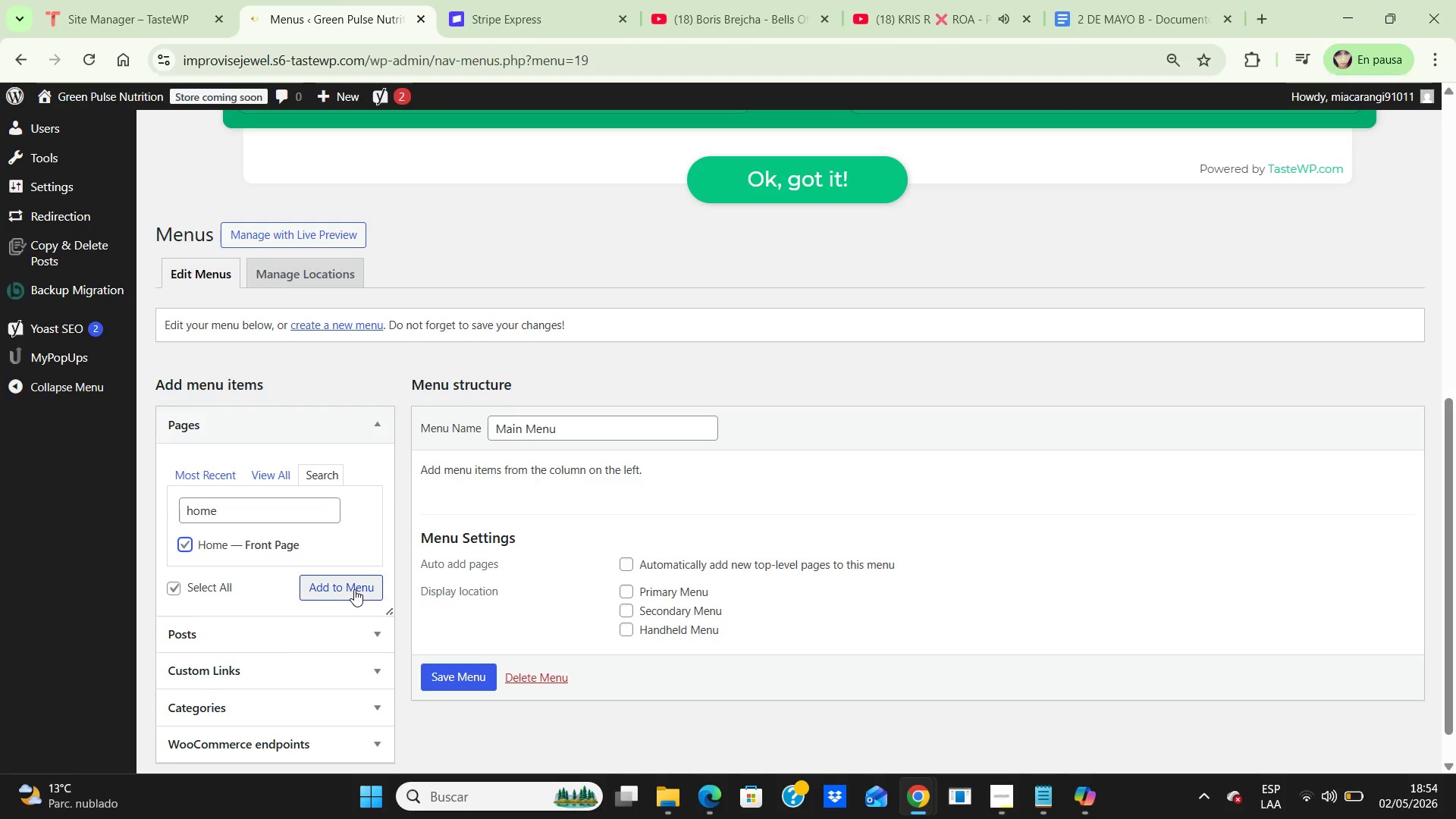 
wait(8.12)
 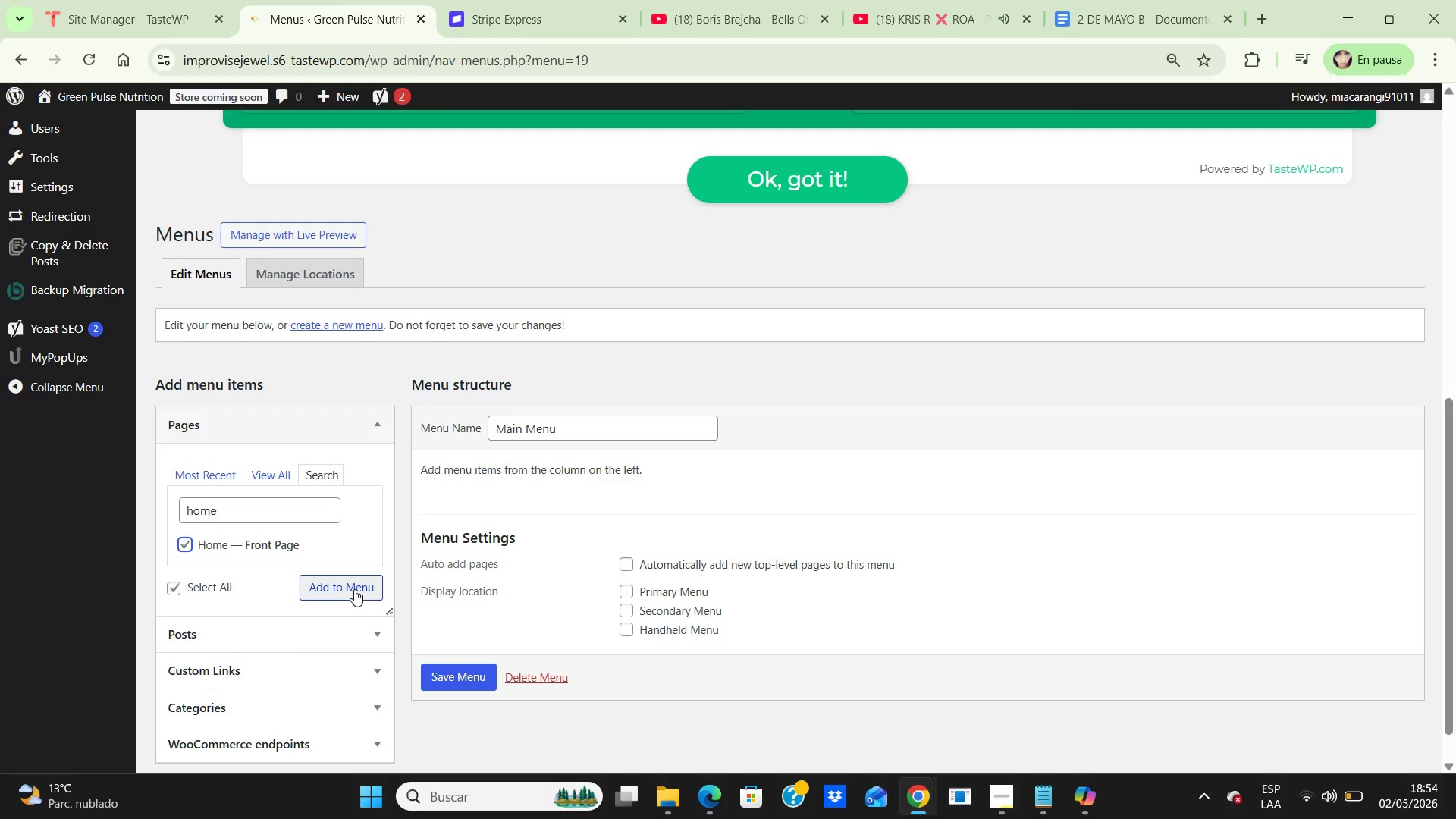 
left_click([629, 589])
 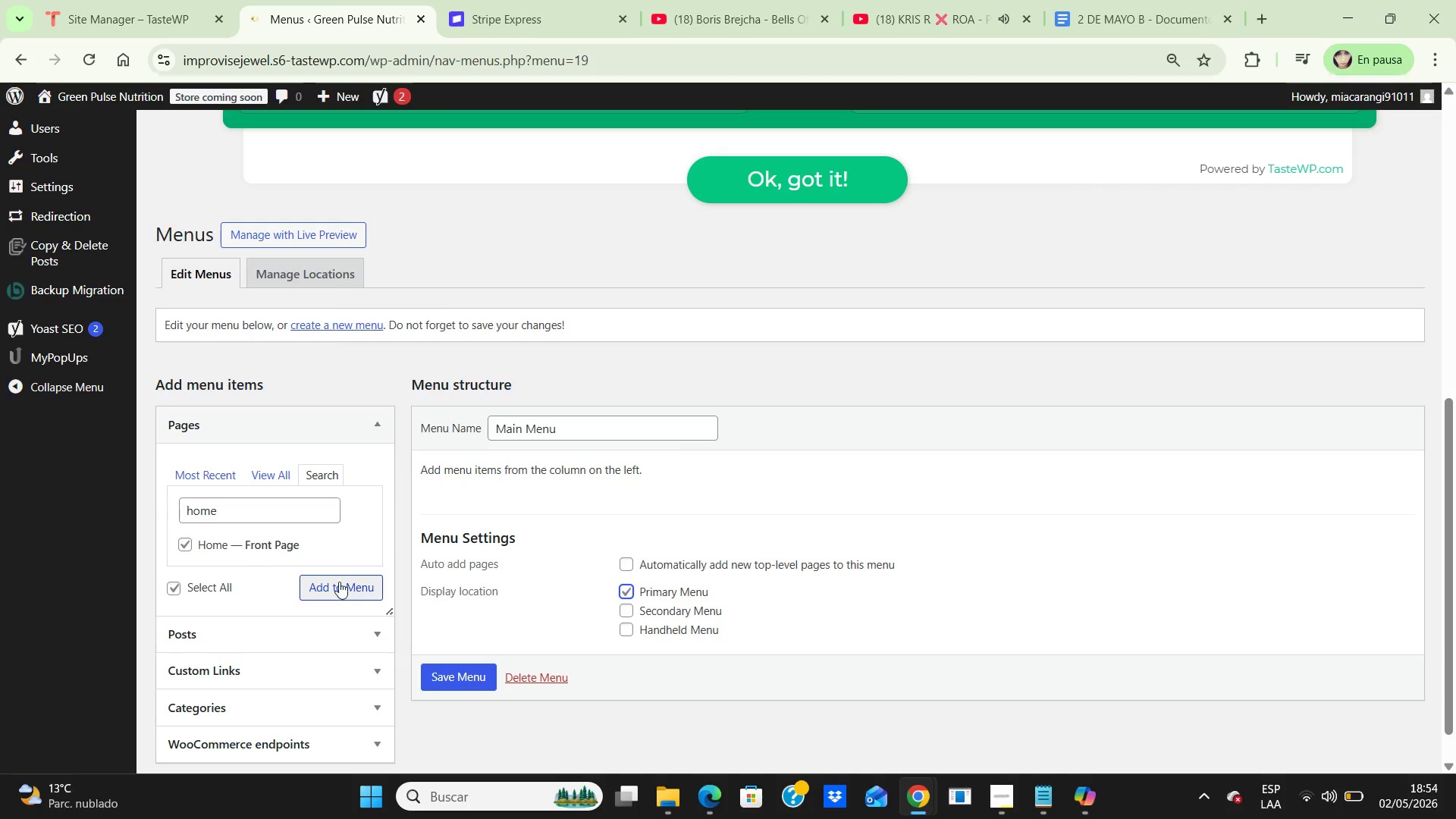 
left_click([337, 579])
 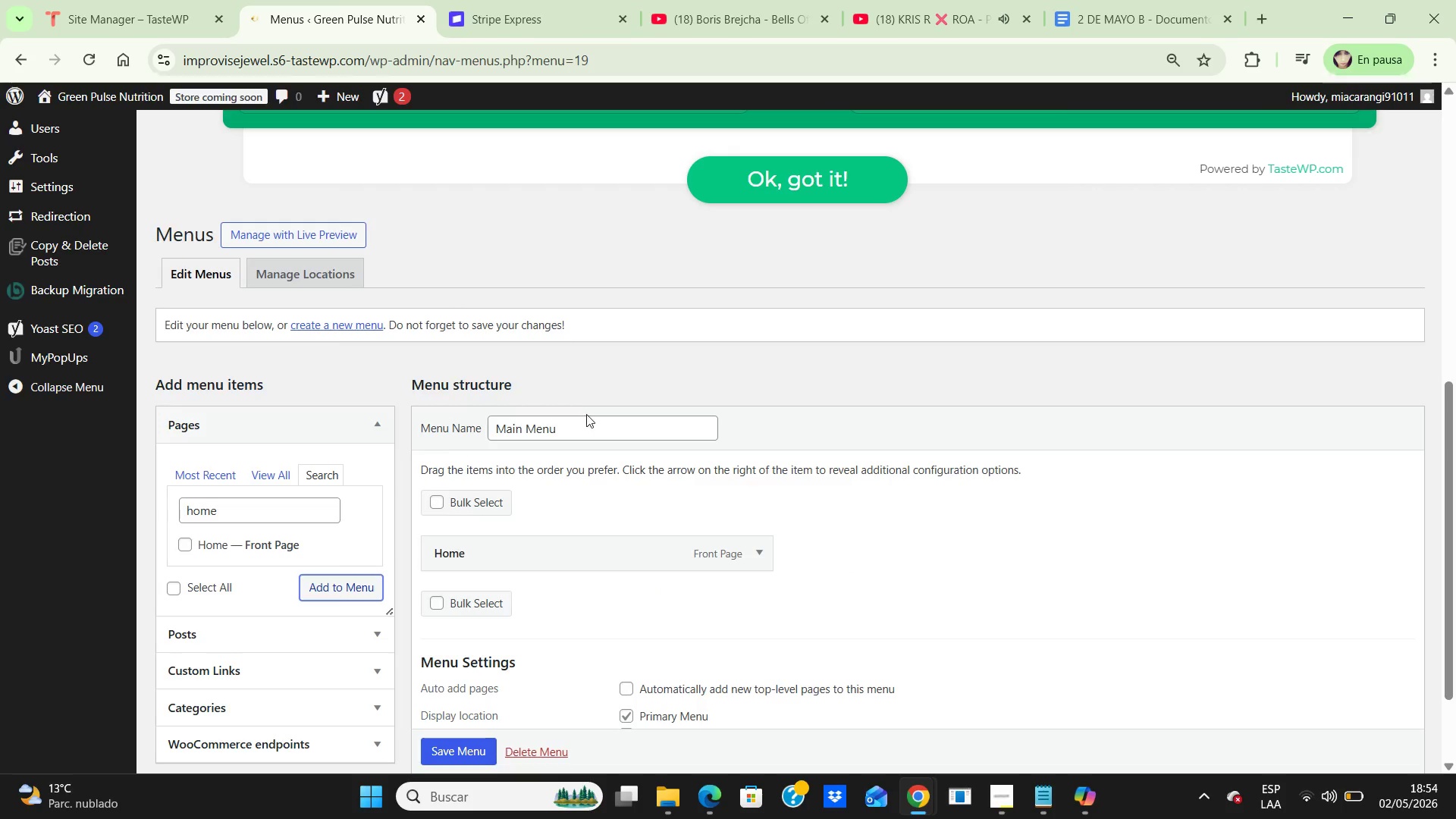 
wait(7.73)
 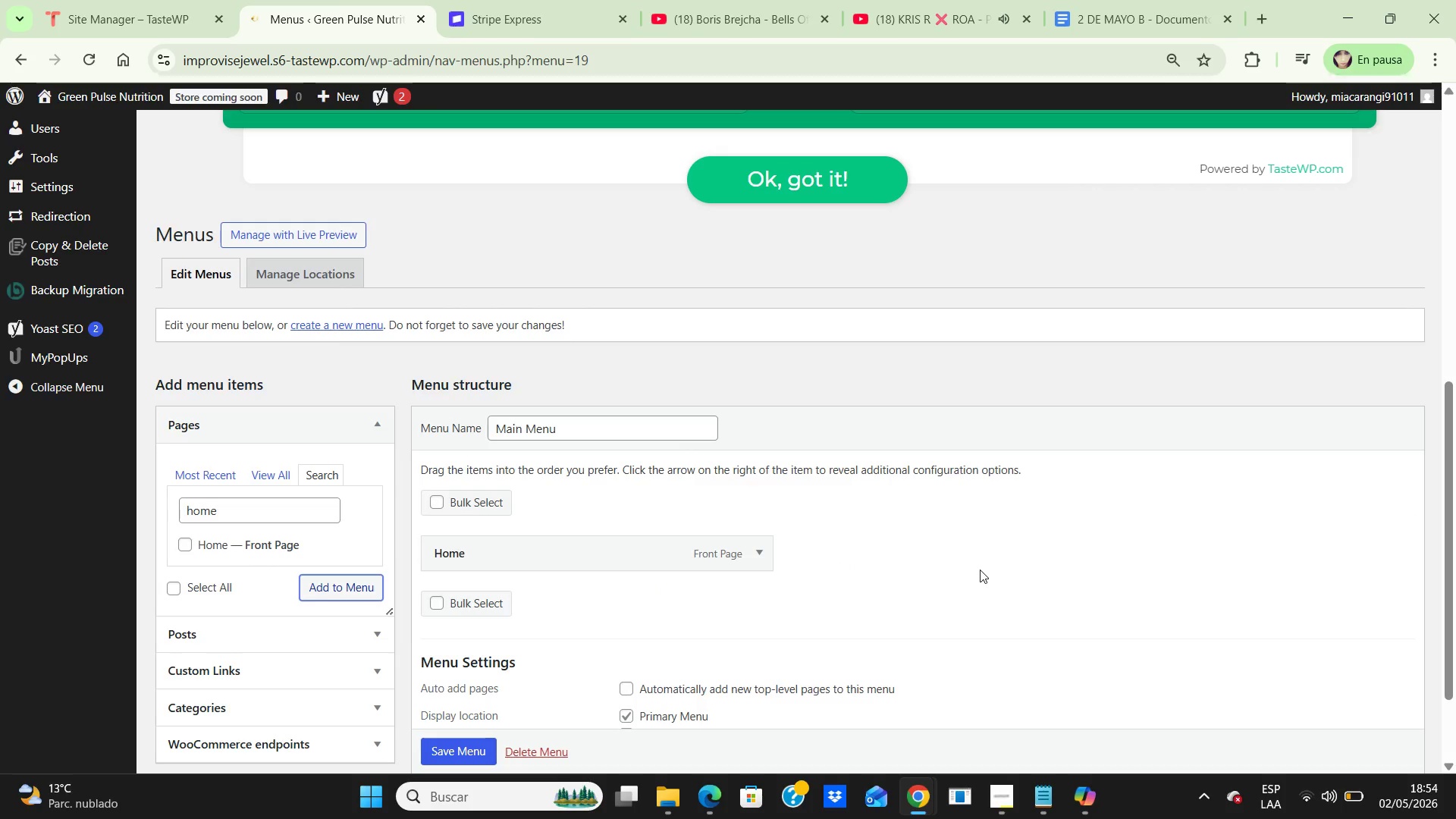 
left_click([186, 548])
 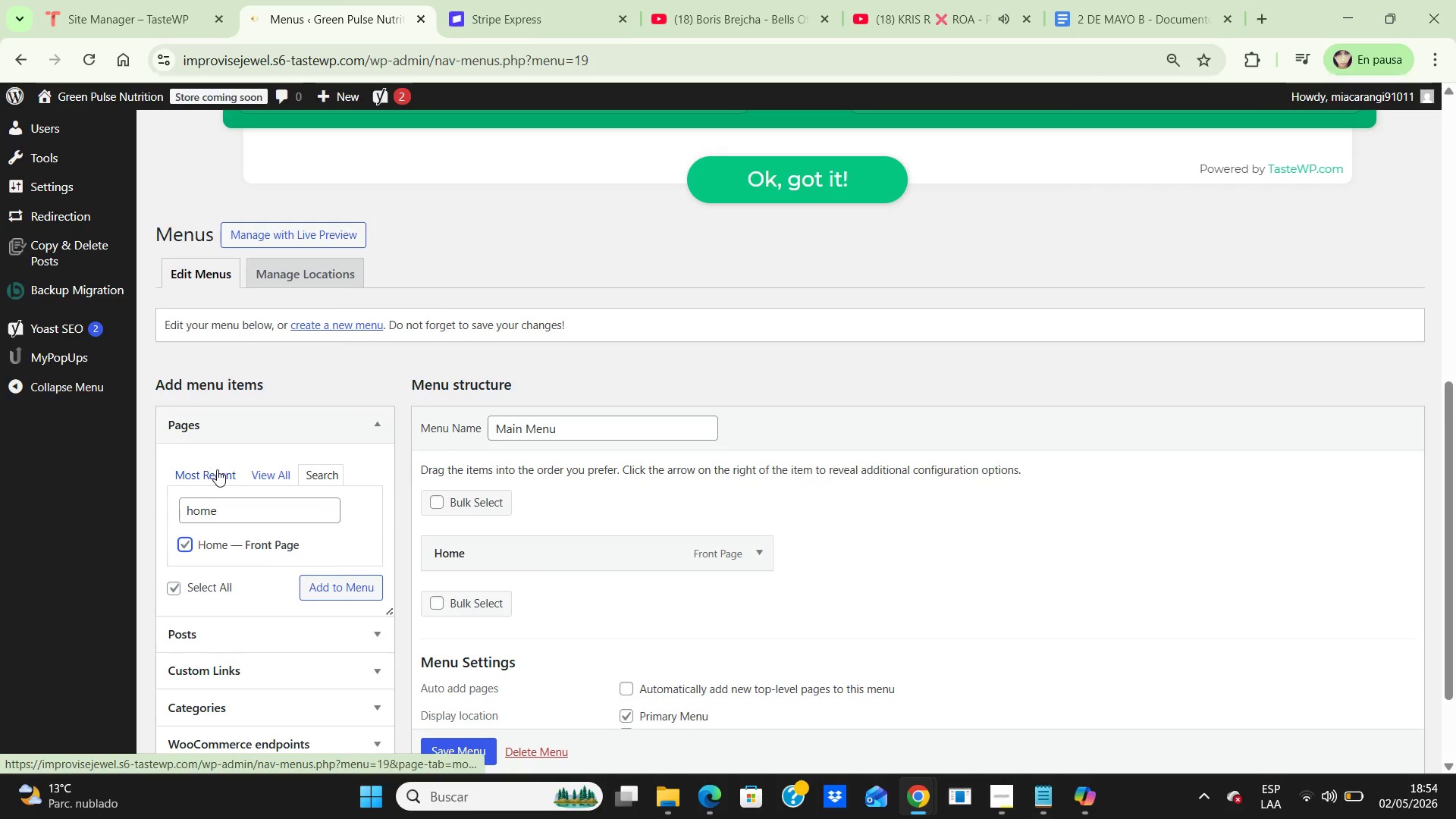 
left_click([217, 469])
 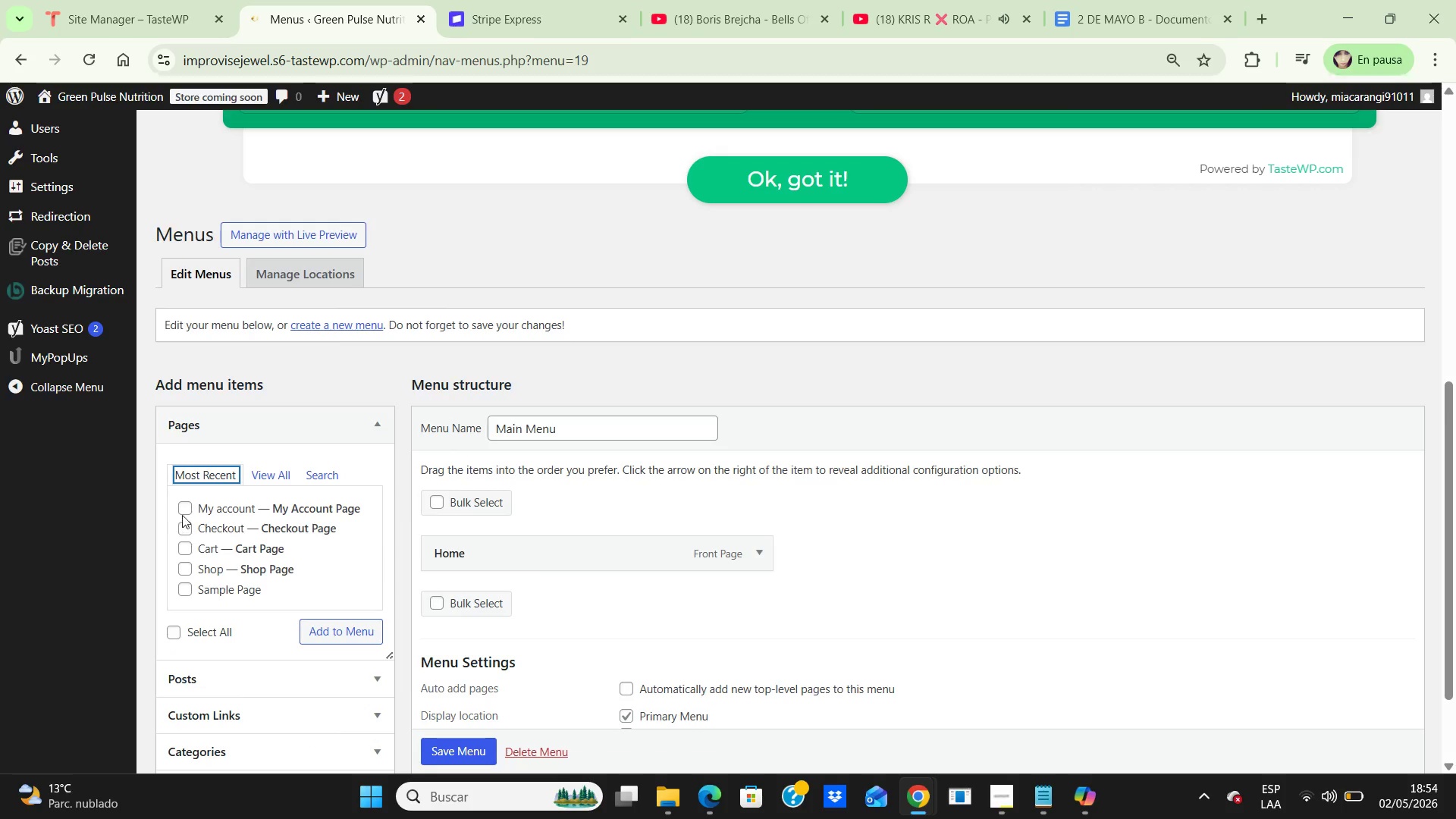 
left_click([189, 509])
 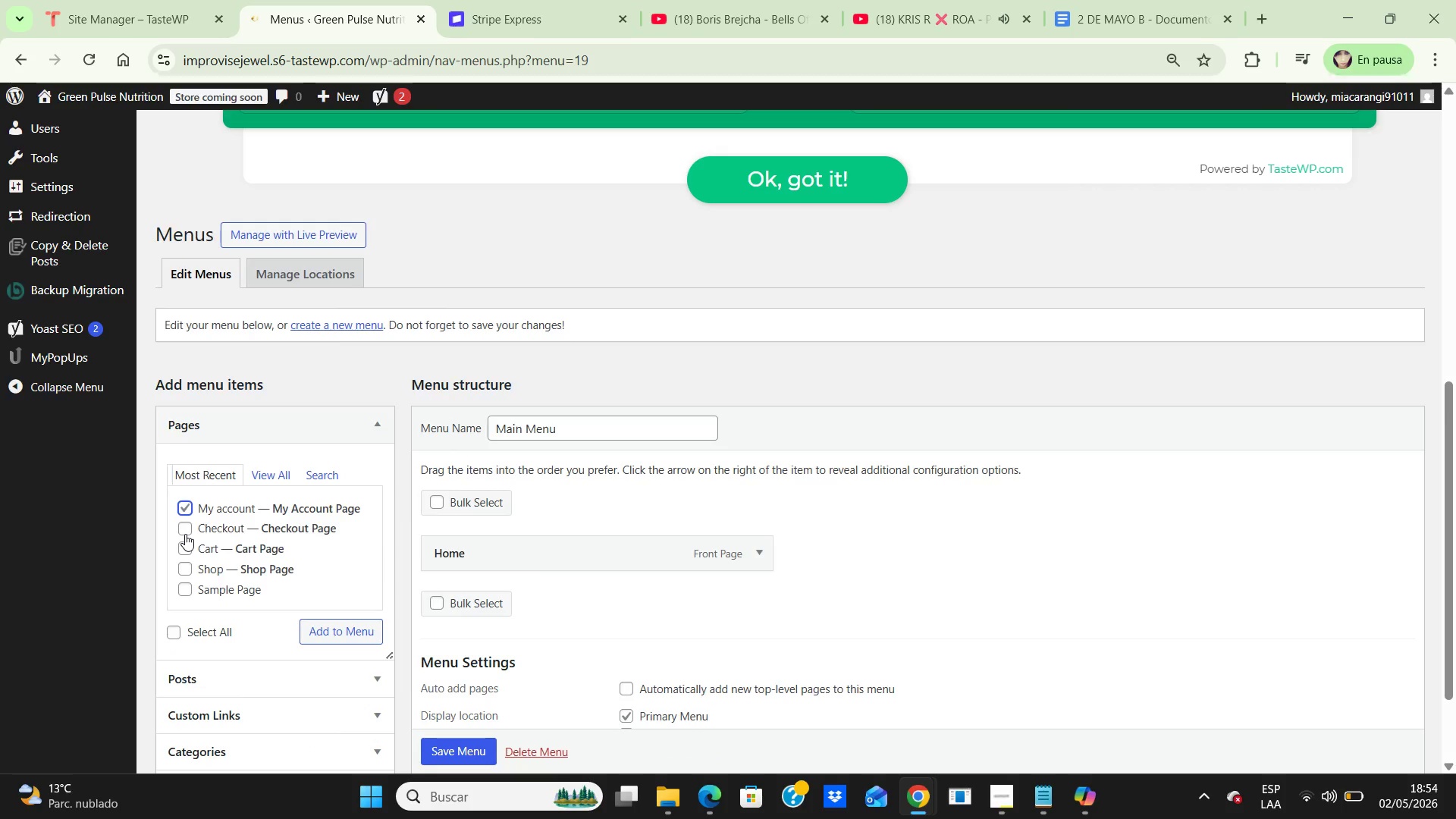 
left_click([185, 534])
 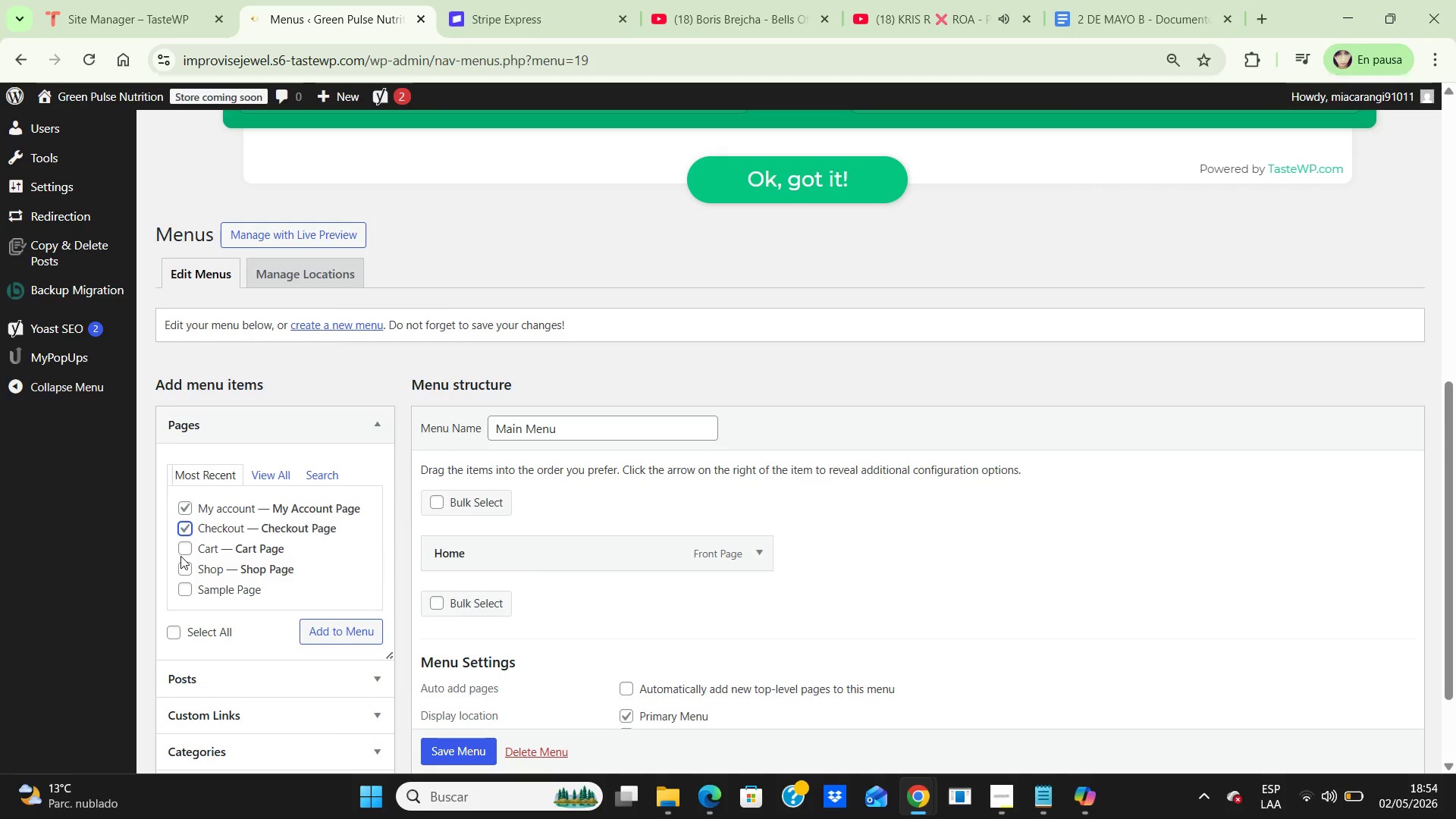 
left_click([180, 555])
 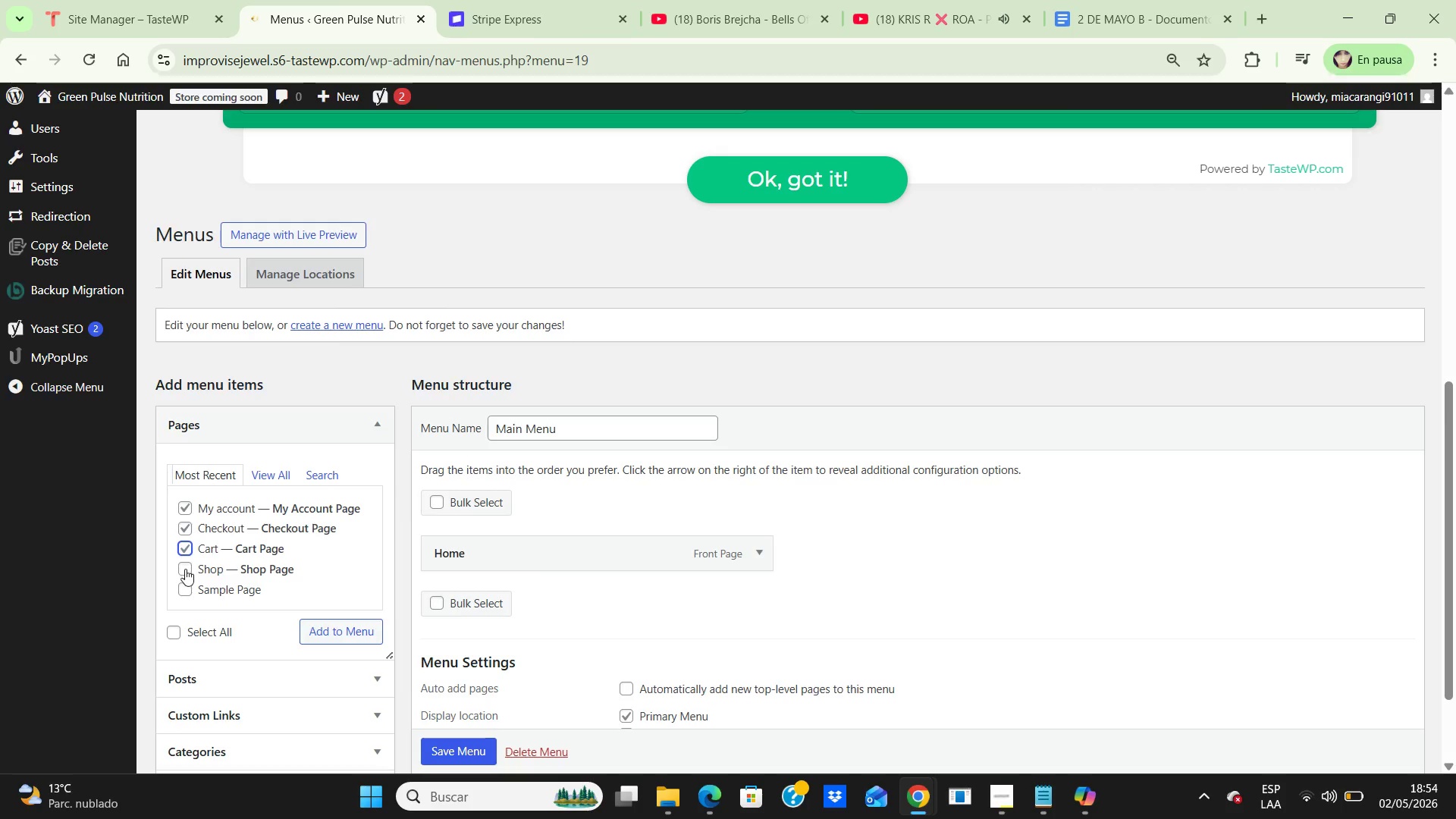 
left_click([184, 569])
 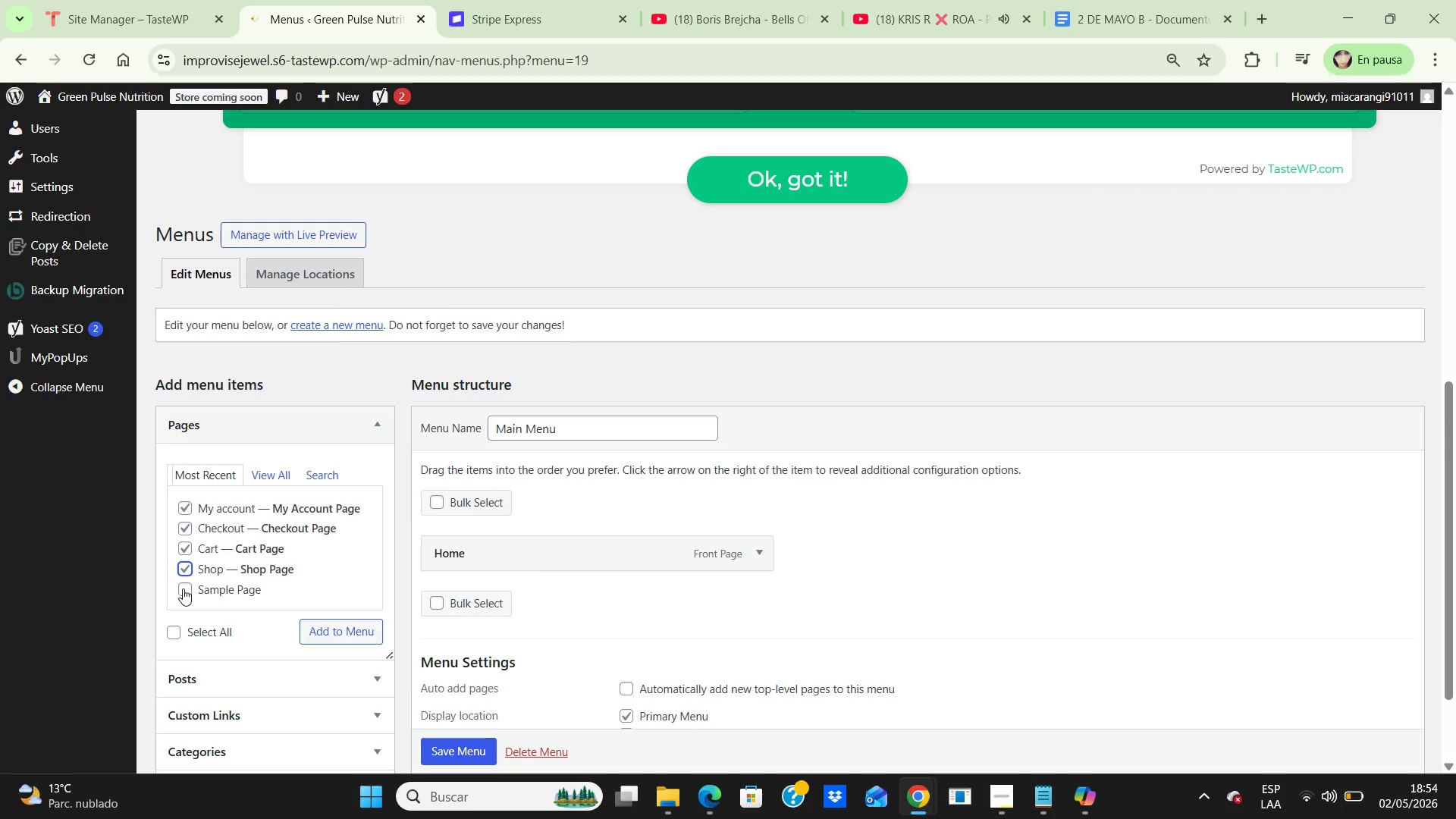 
left_click([183, 588])
 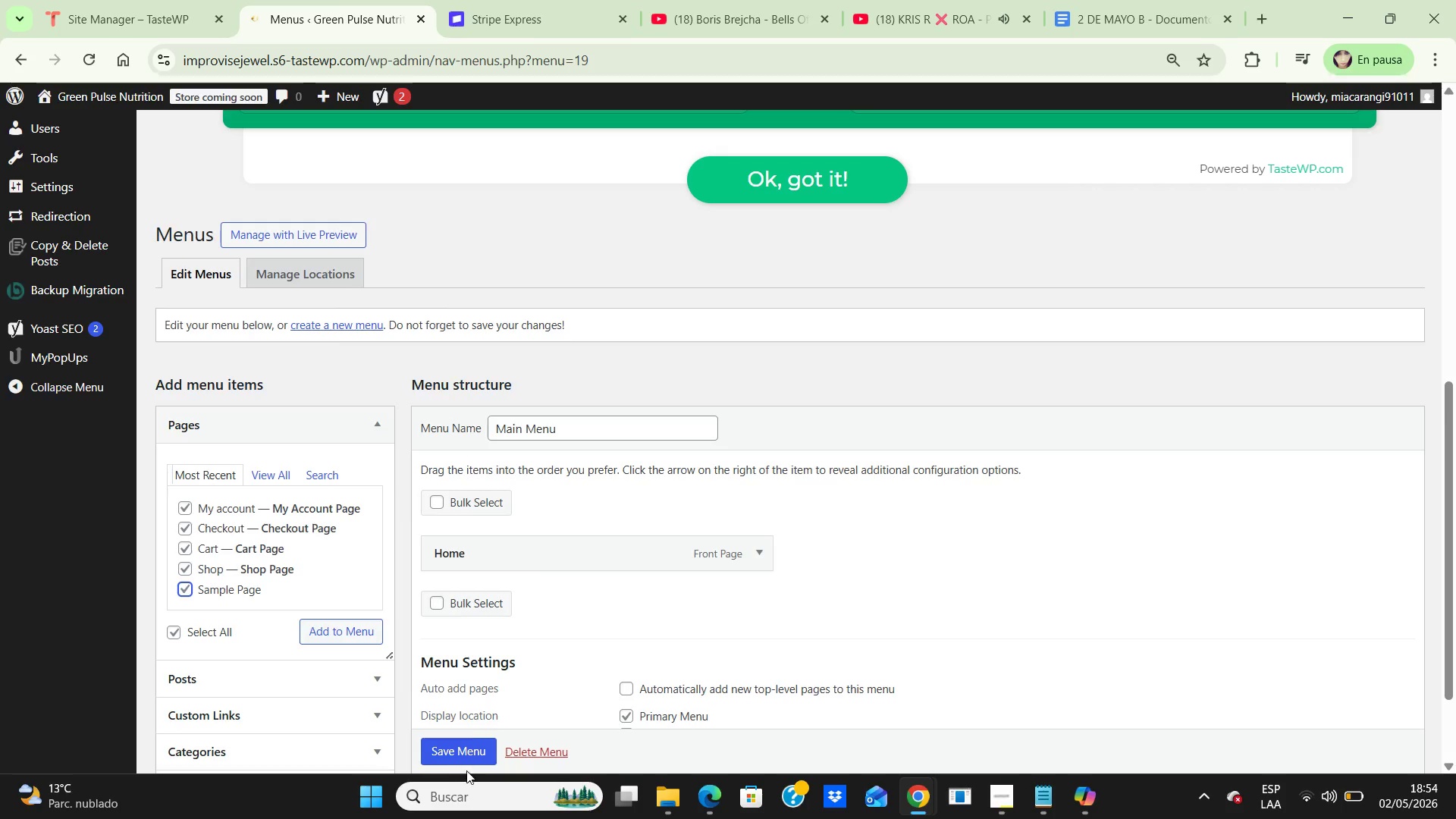 
left_click([462, 748])
 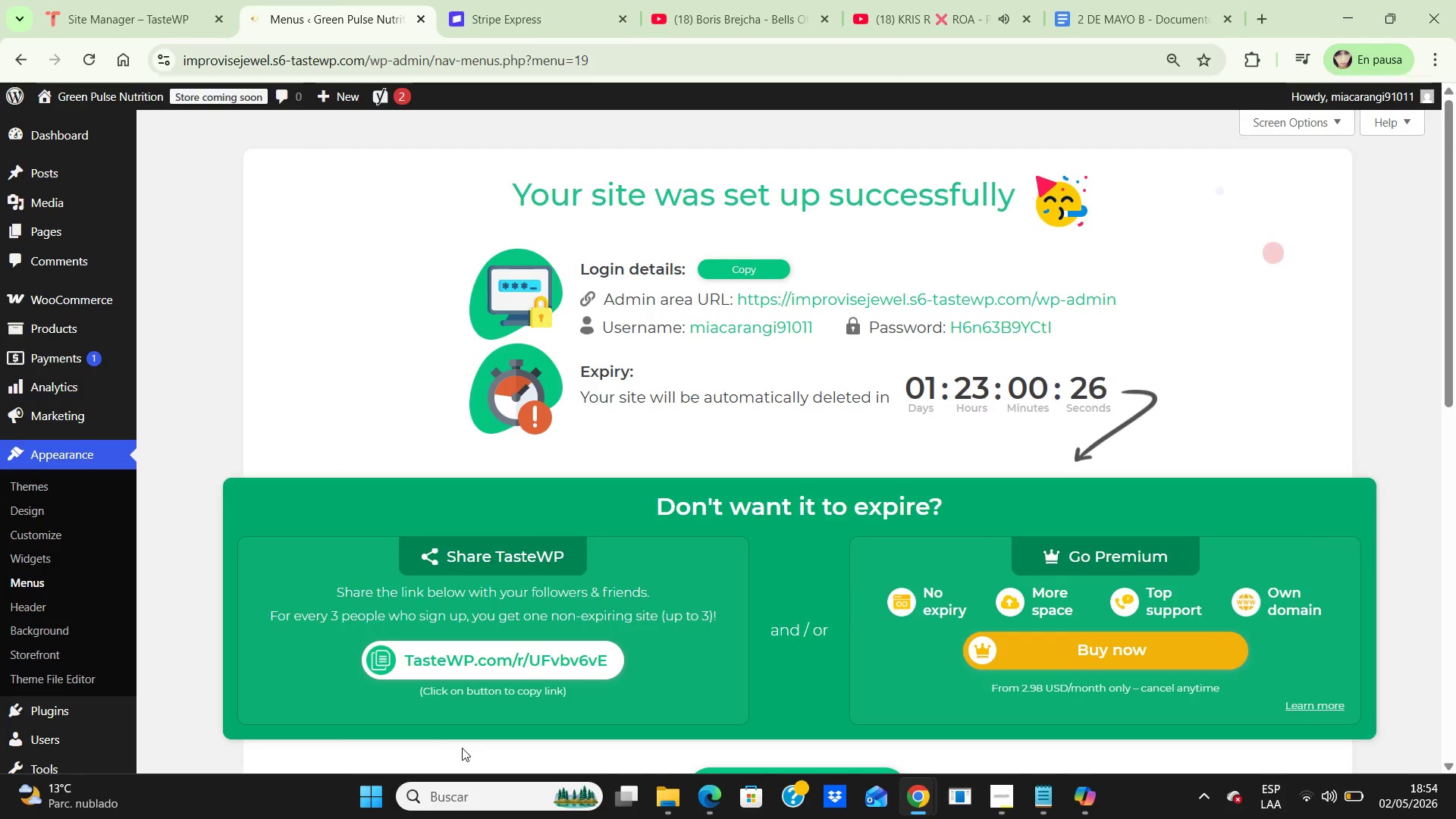 
left_click_drag(start_coordinate=[1448, 337], to_coordinate=[1455, 644])
 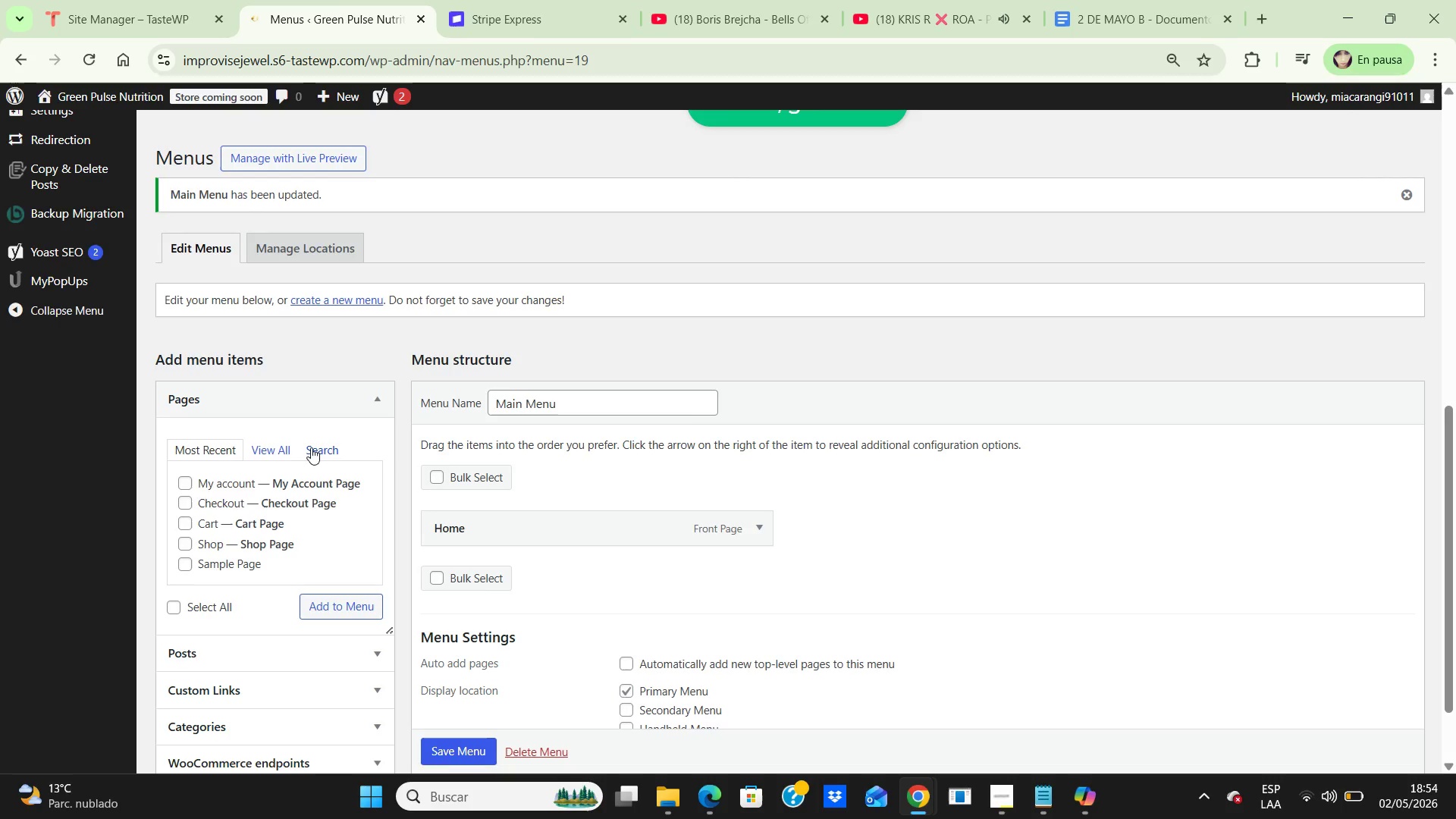 
left_click([311, 447])
 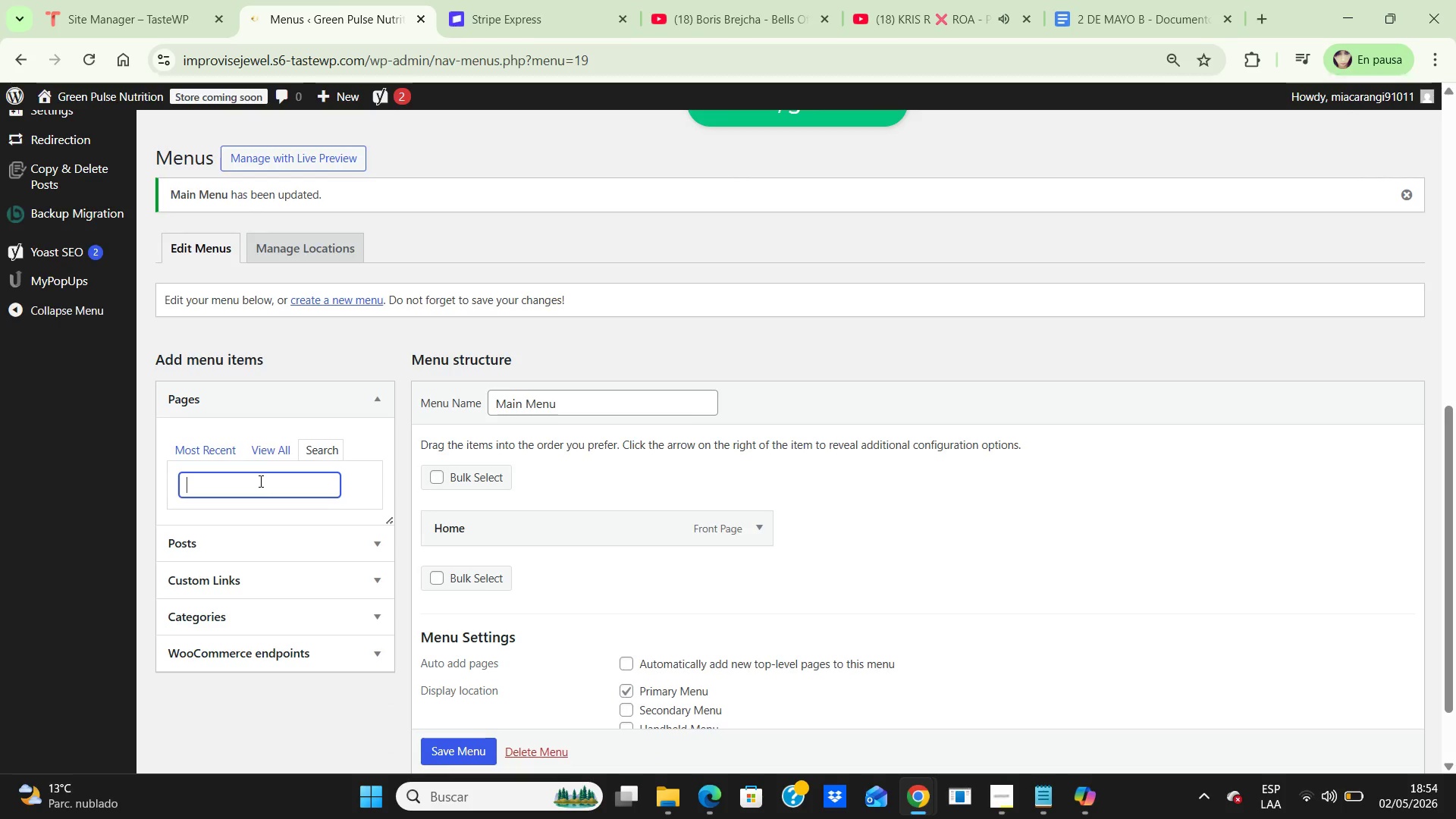 
left_click([259, 481])
 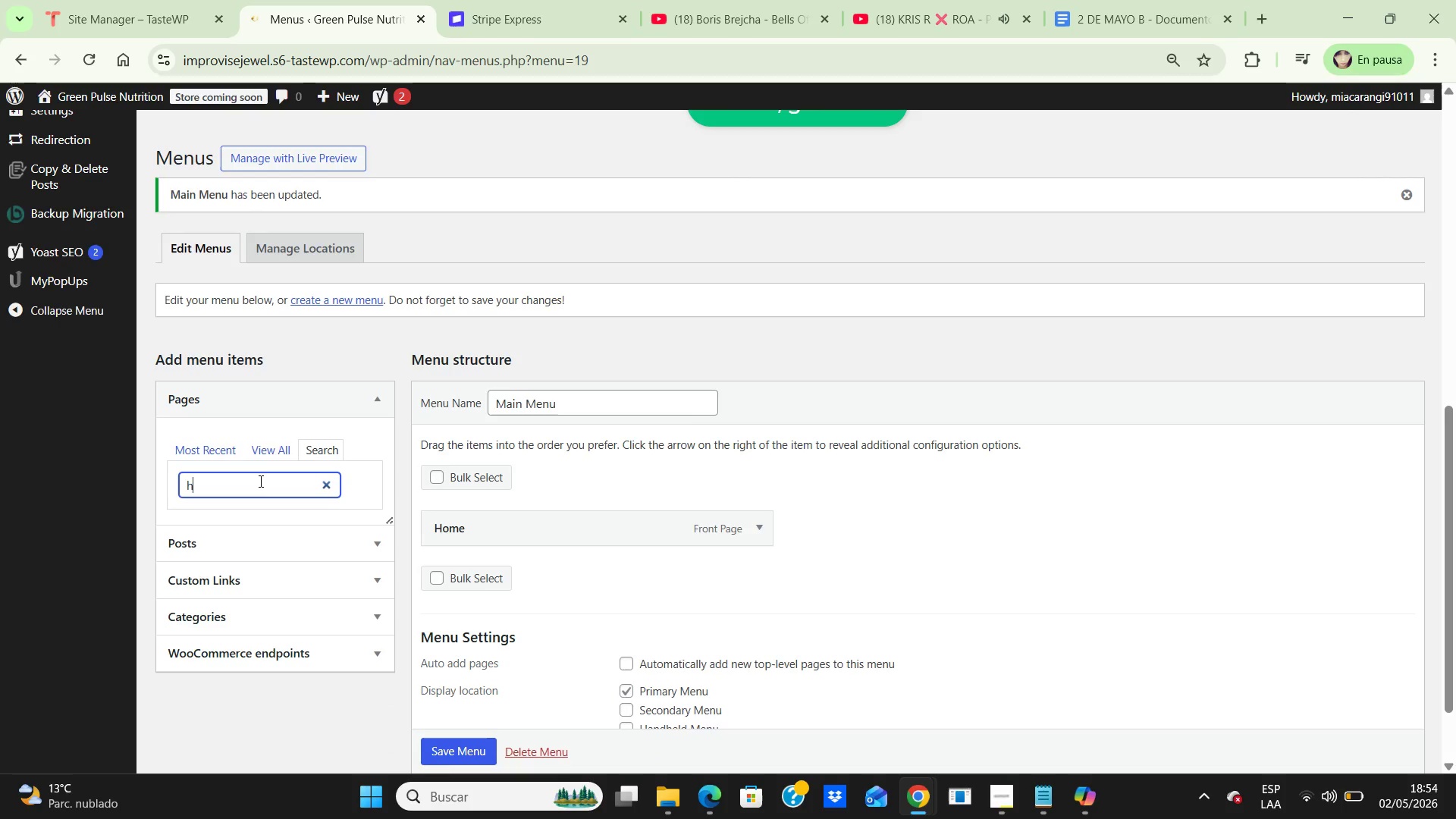 
type(home)
 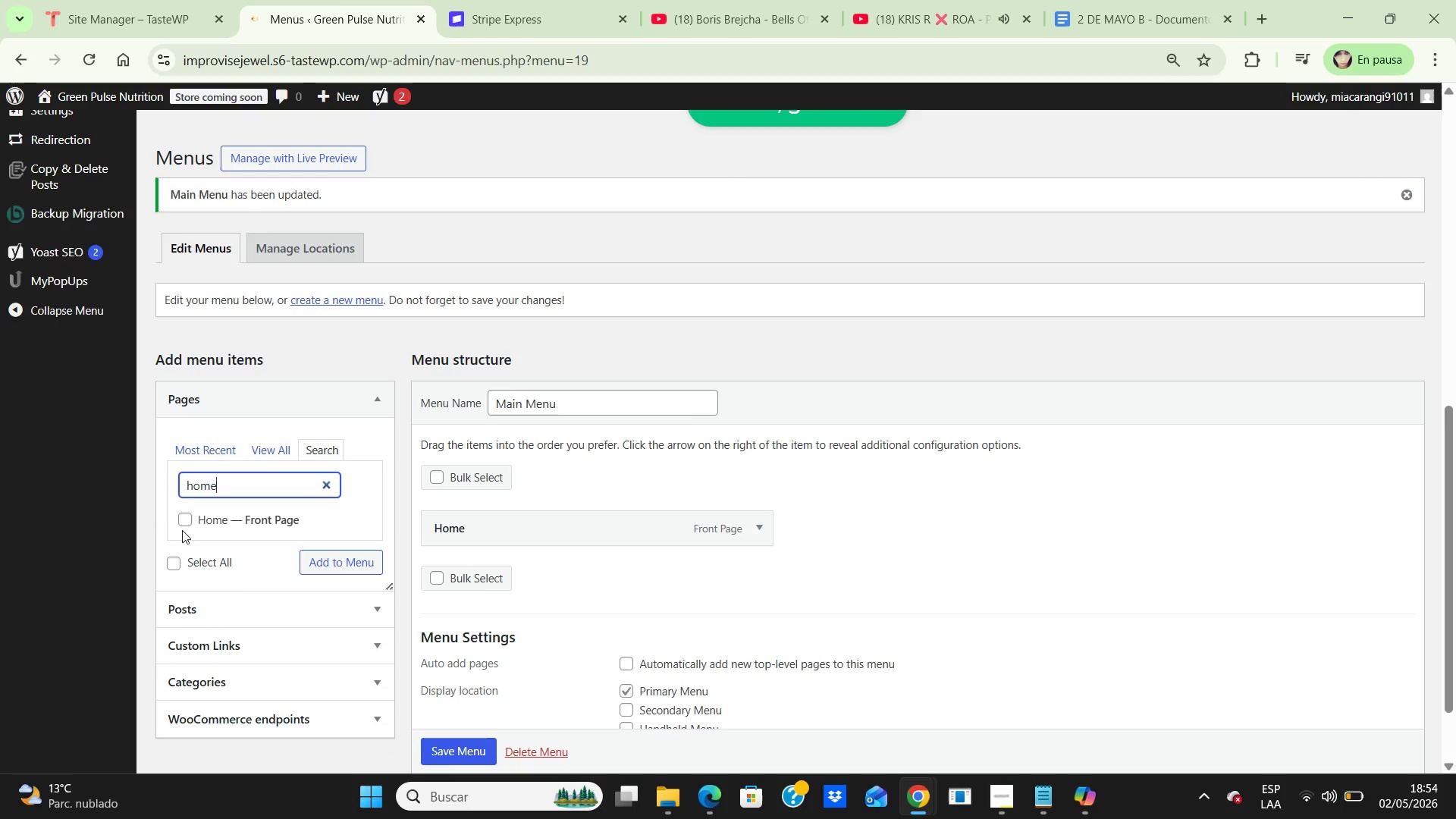 
left_click([187, 520])
 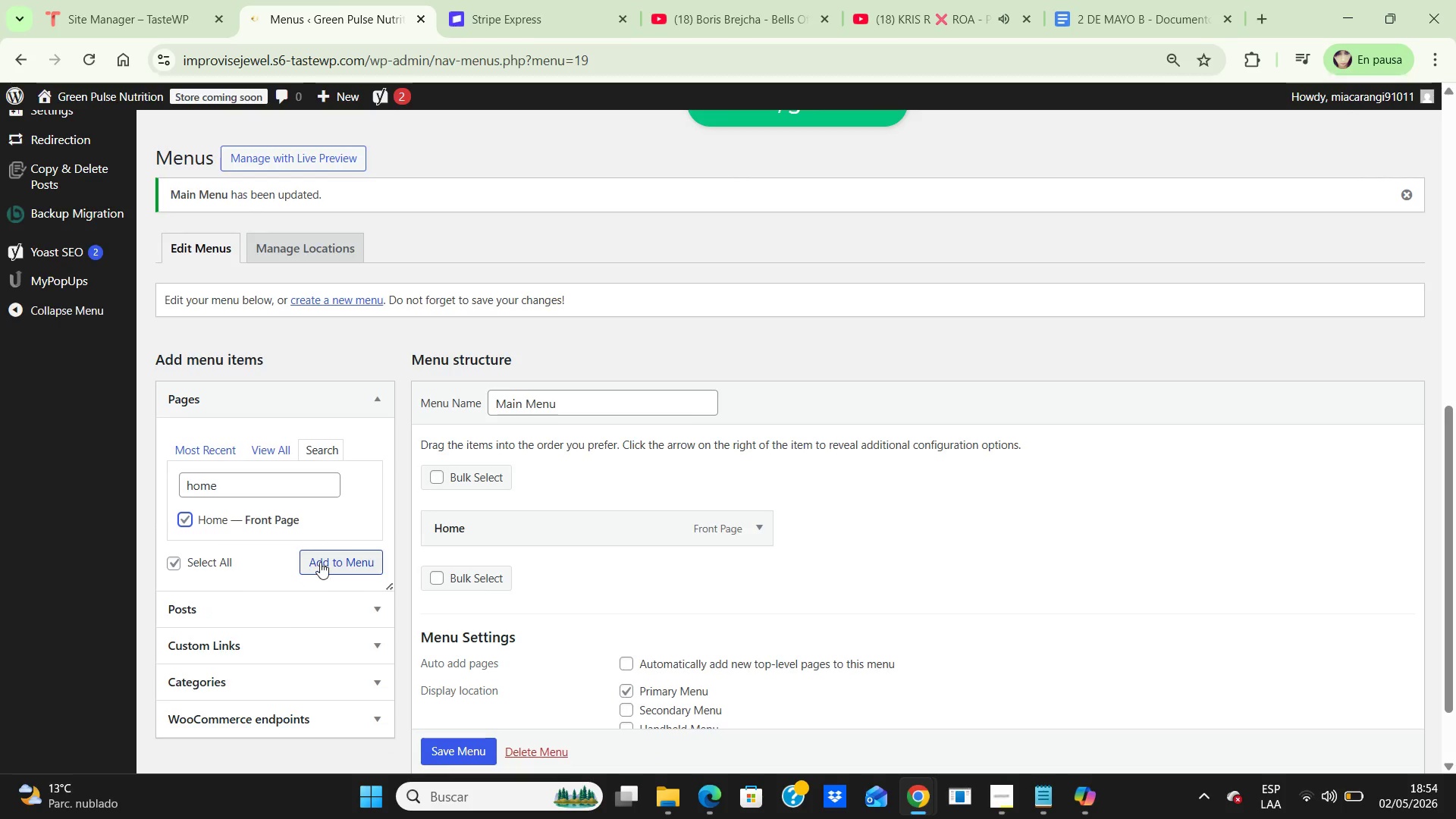 
left_click([322, 561])
 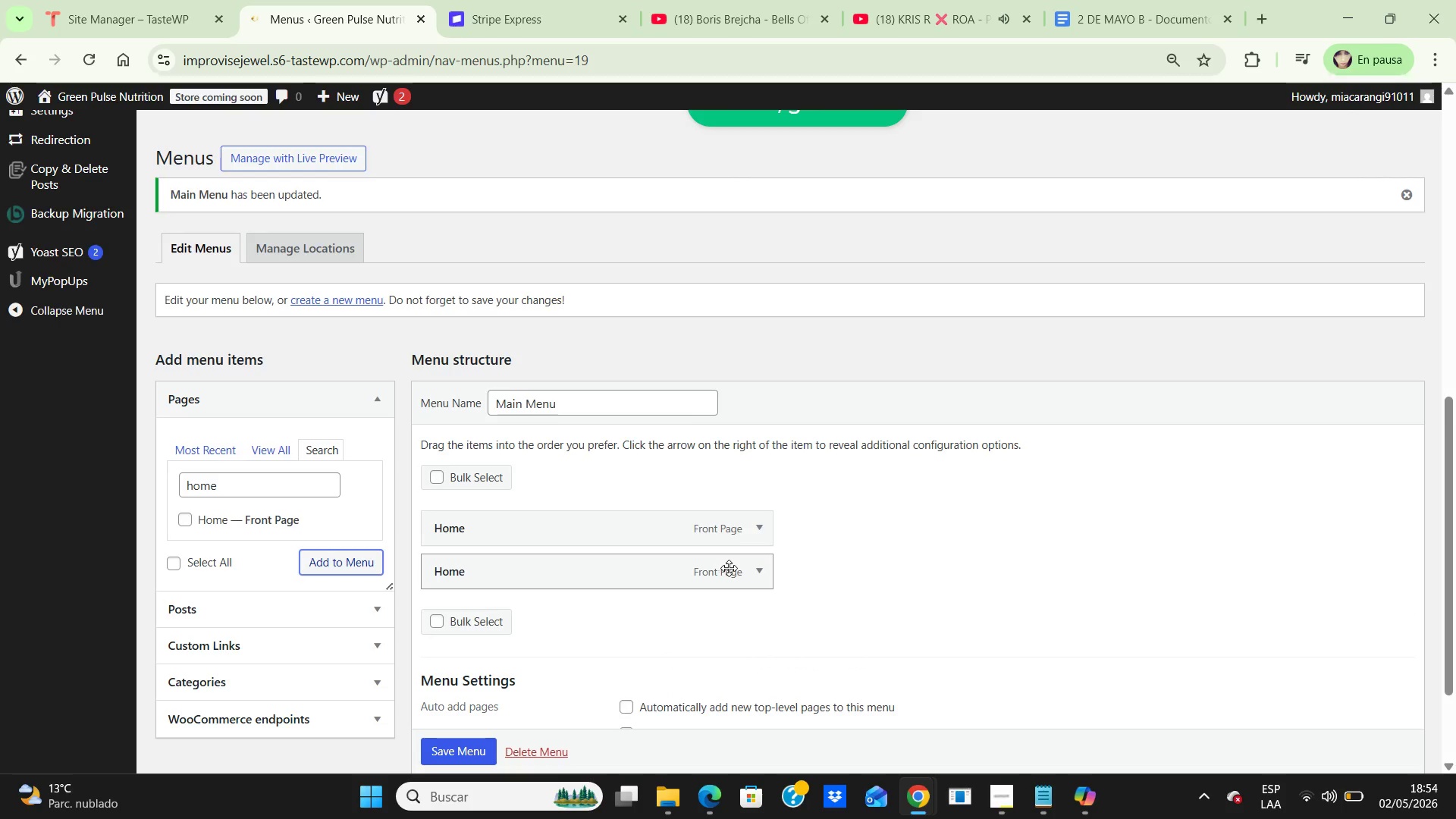 
wait(11.72)
 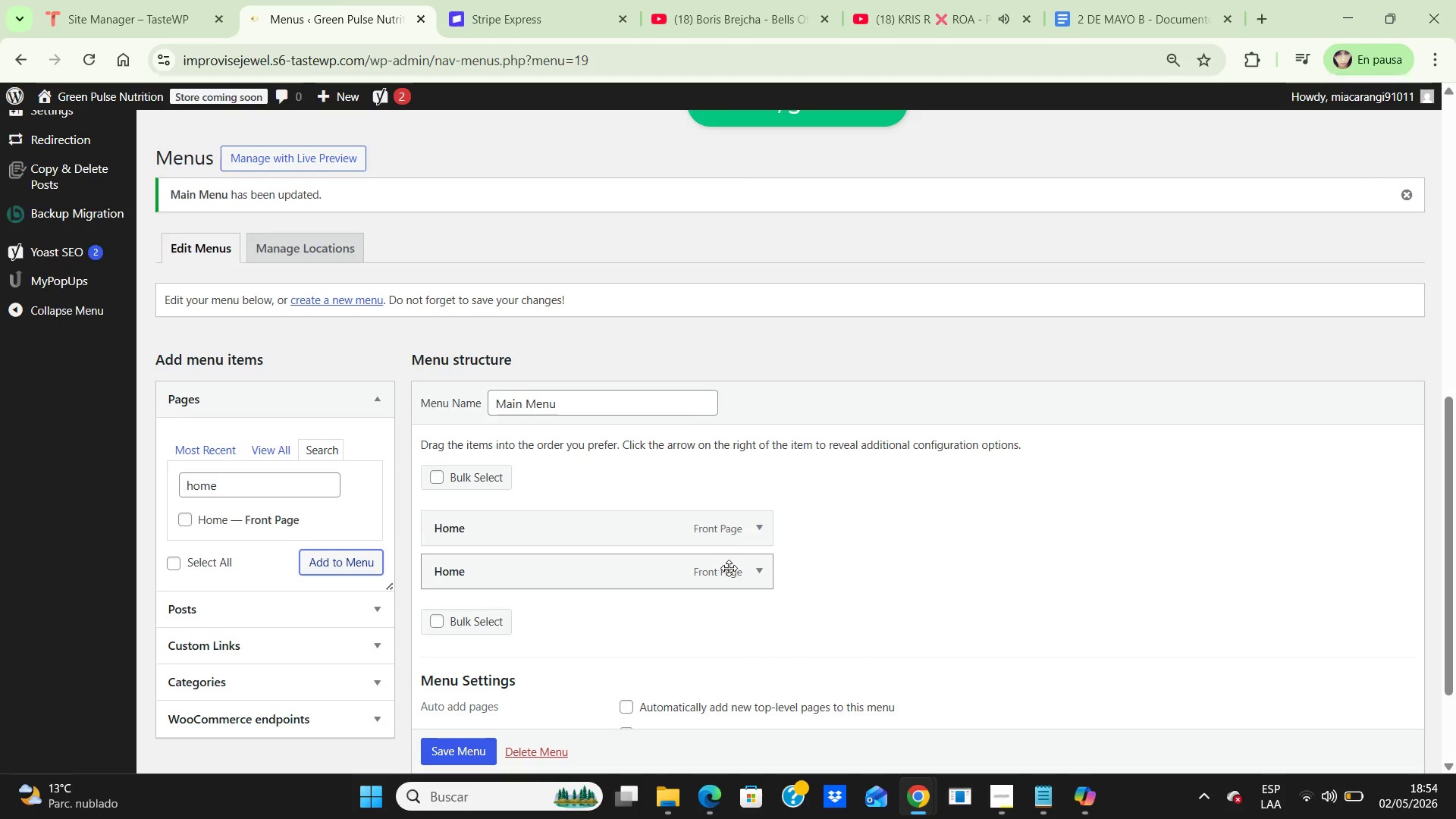 
key(Backspace)
 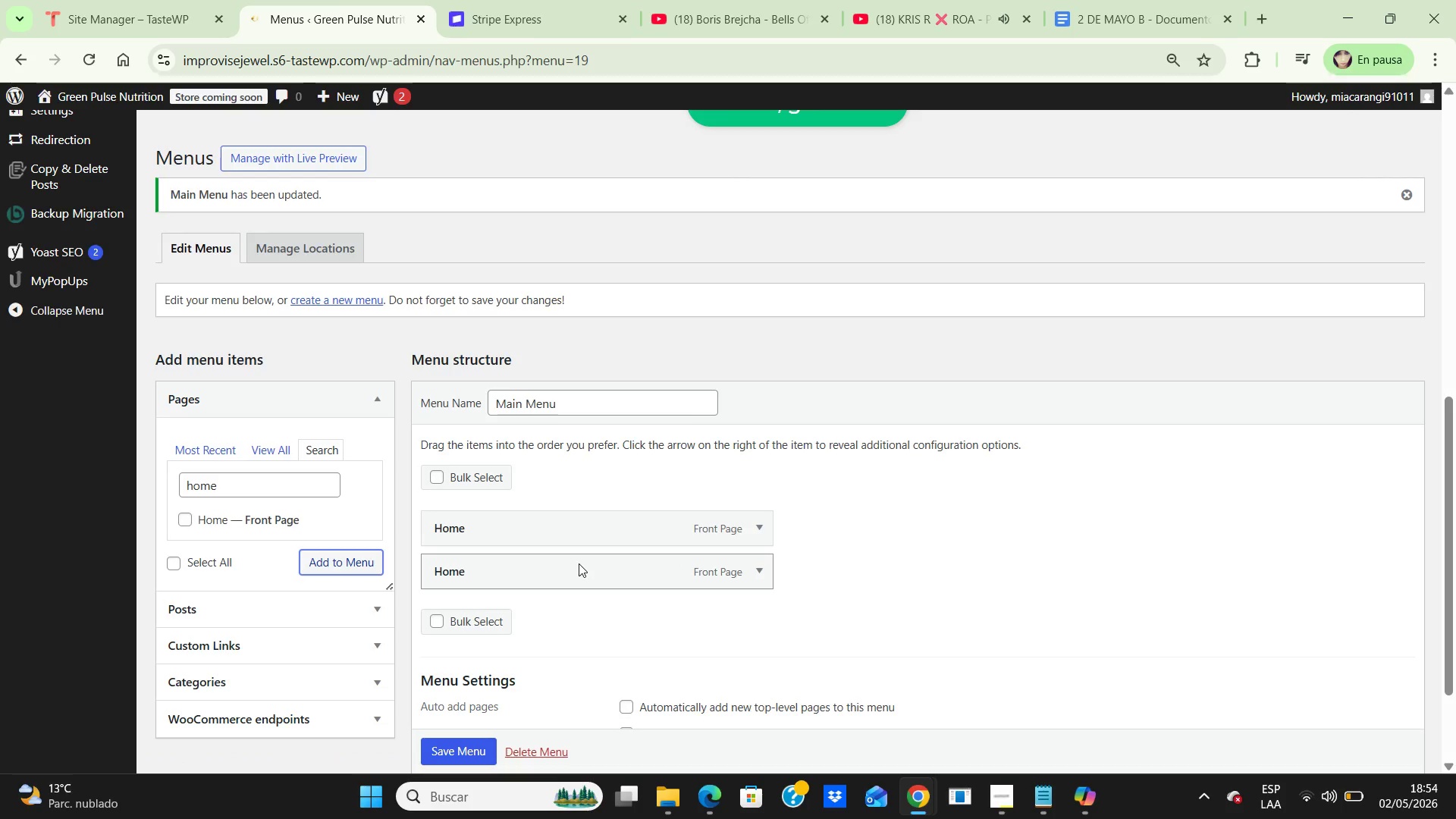 
left_click([587, 567])
 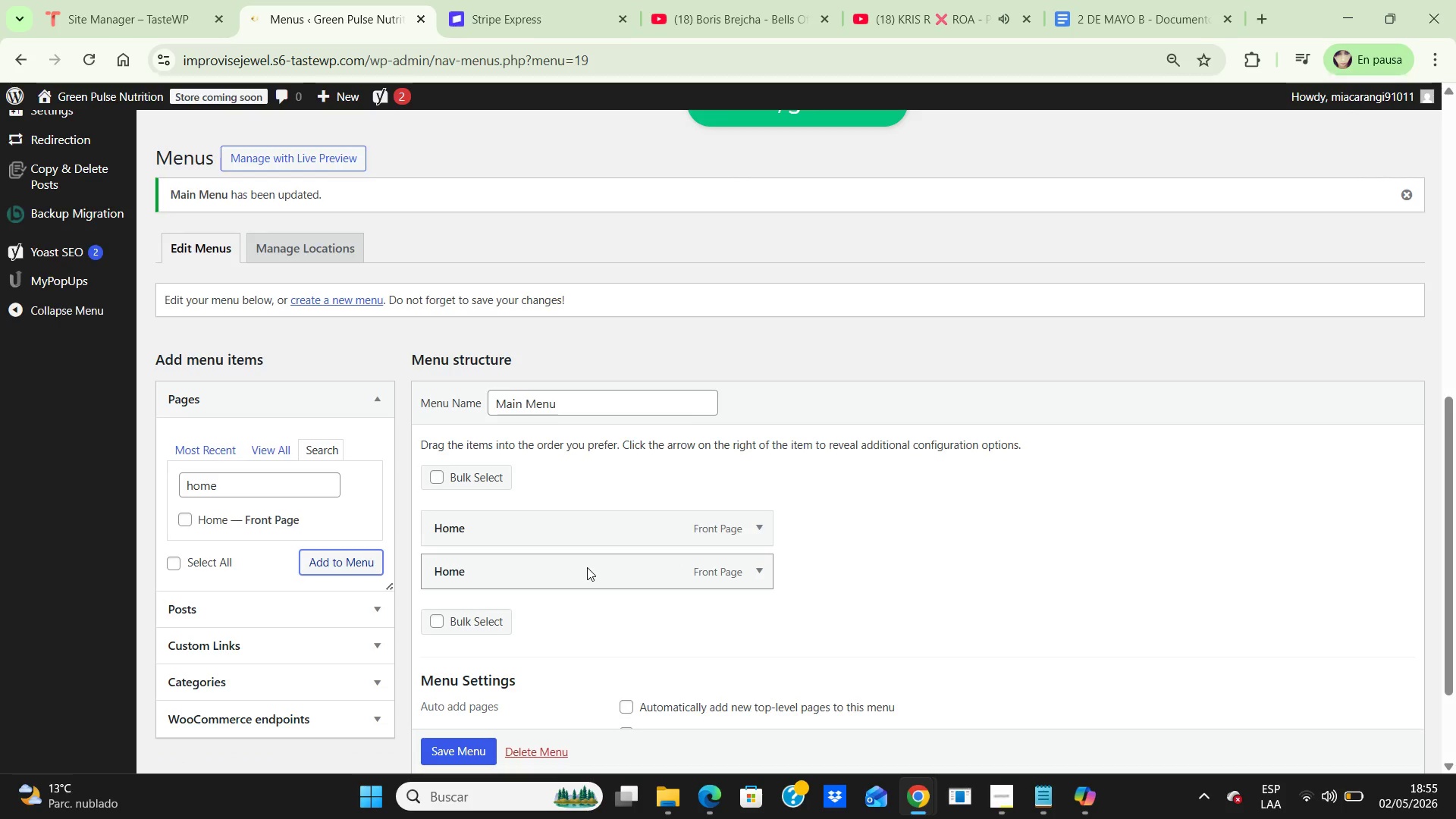 
key(Backspace)
 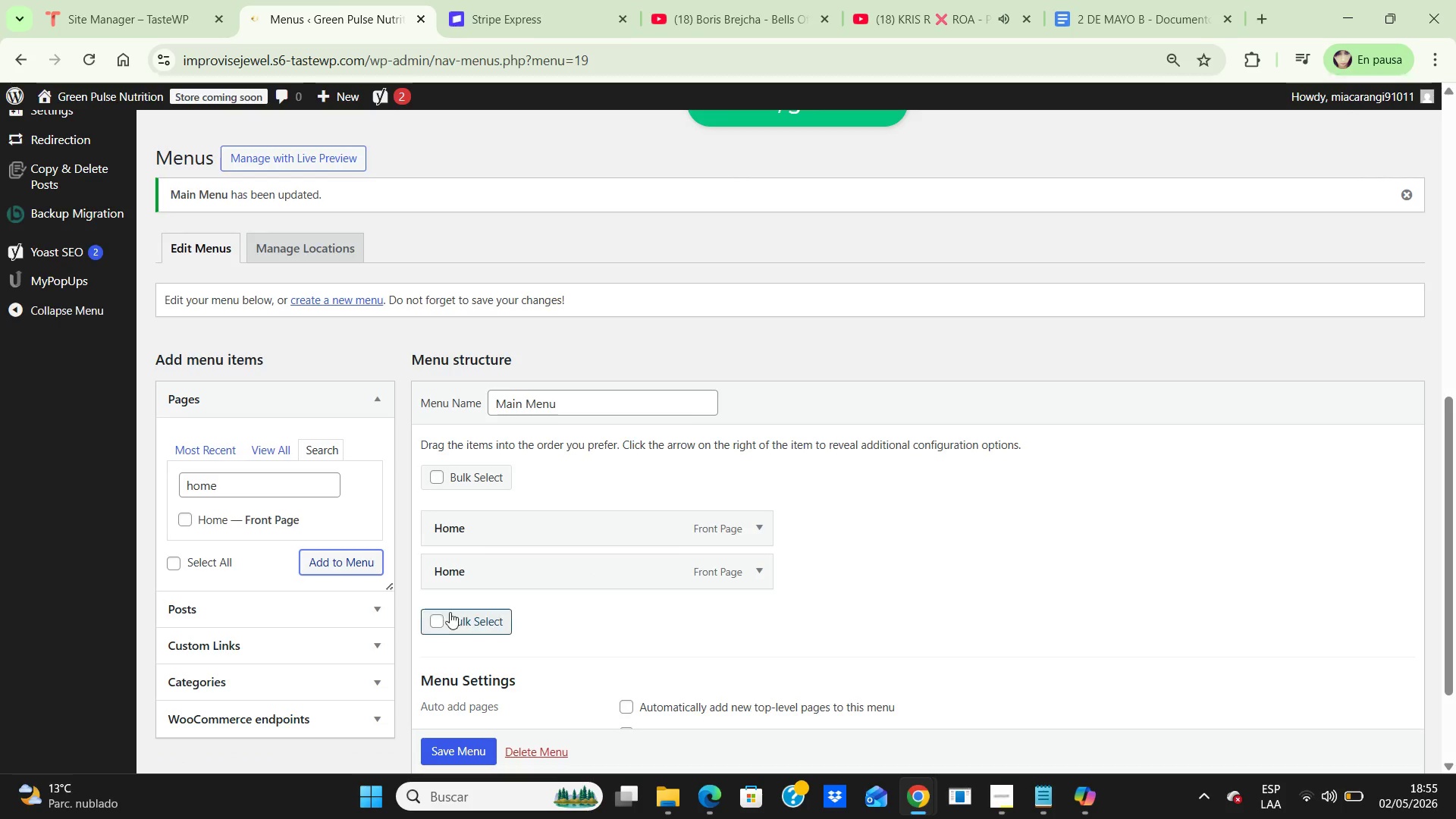 
left_click([435, 622])
 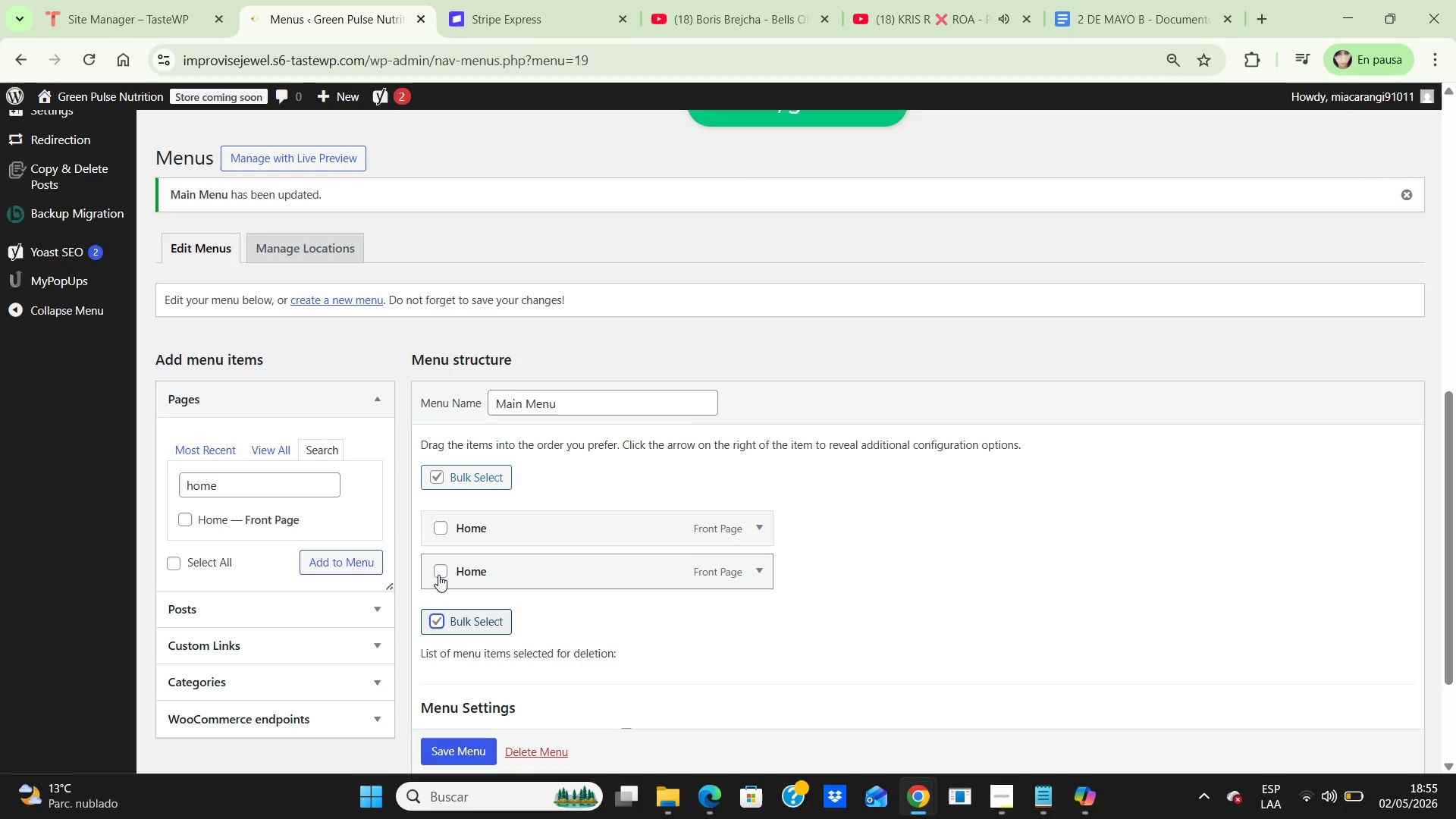 
wait(6.23)
 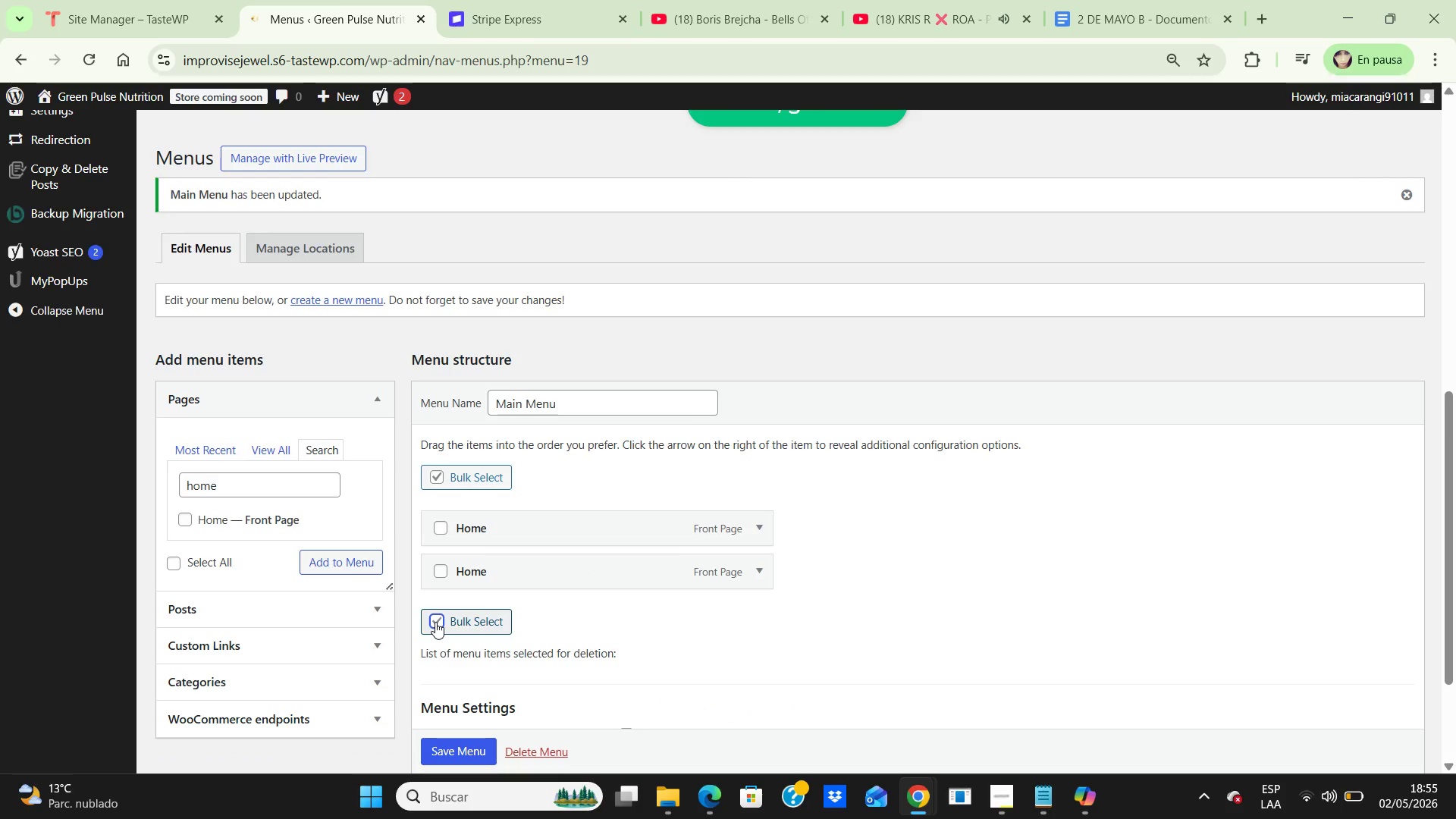 
left_click([438, 575])
 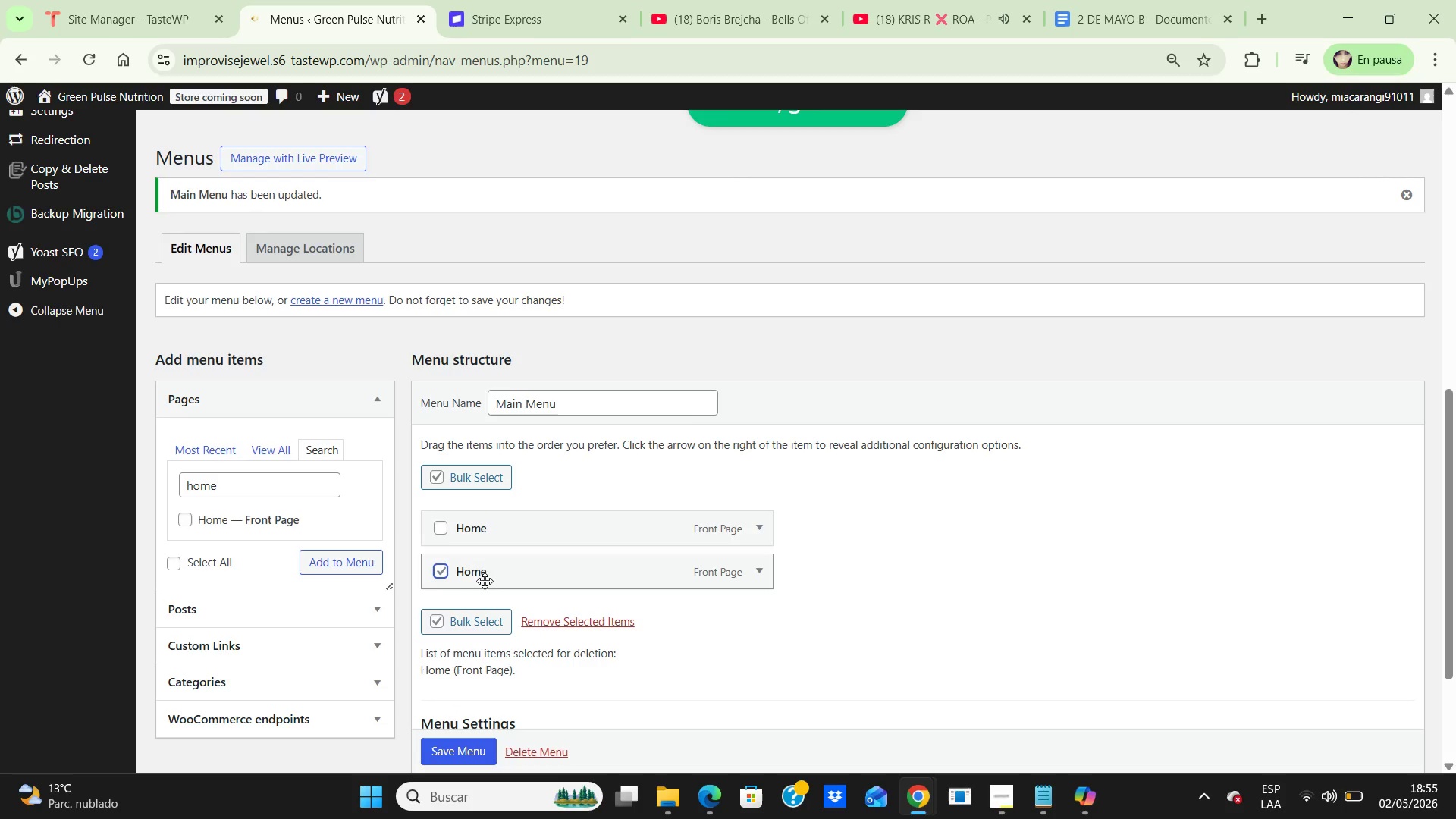 
left_click([566, 619])
 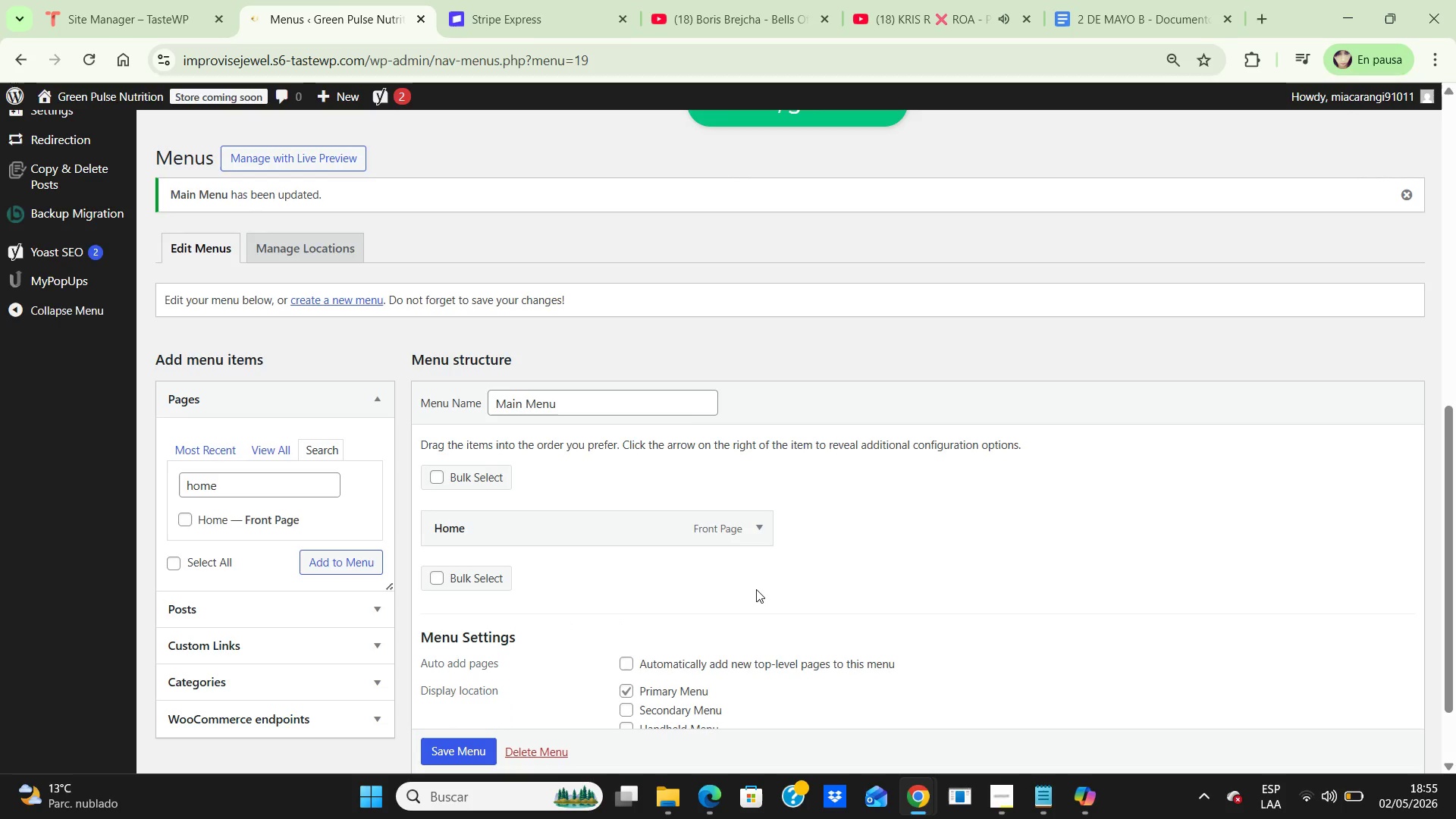 
left_click([1061, 551])
 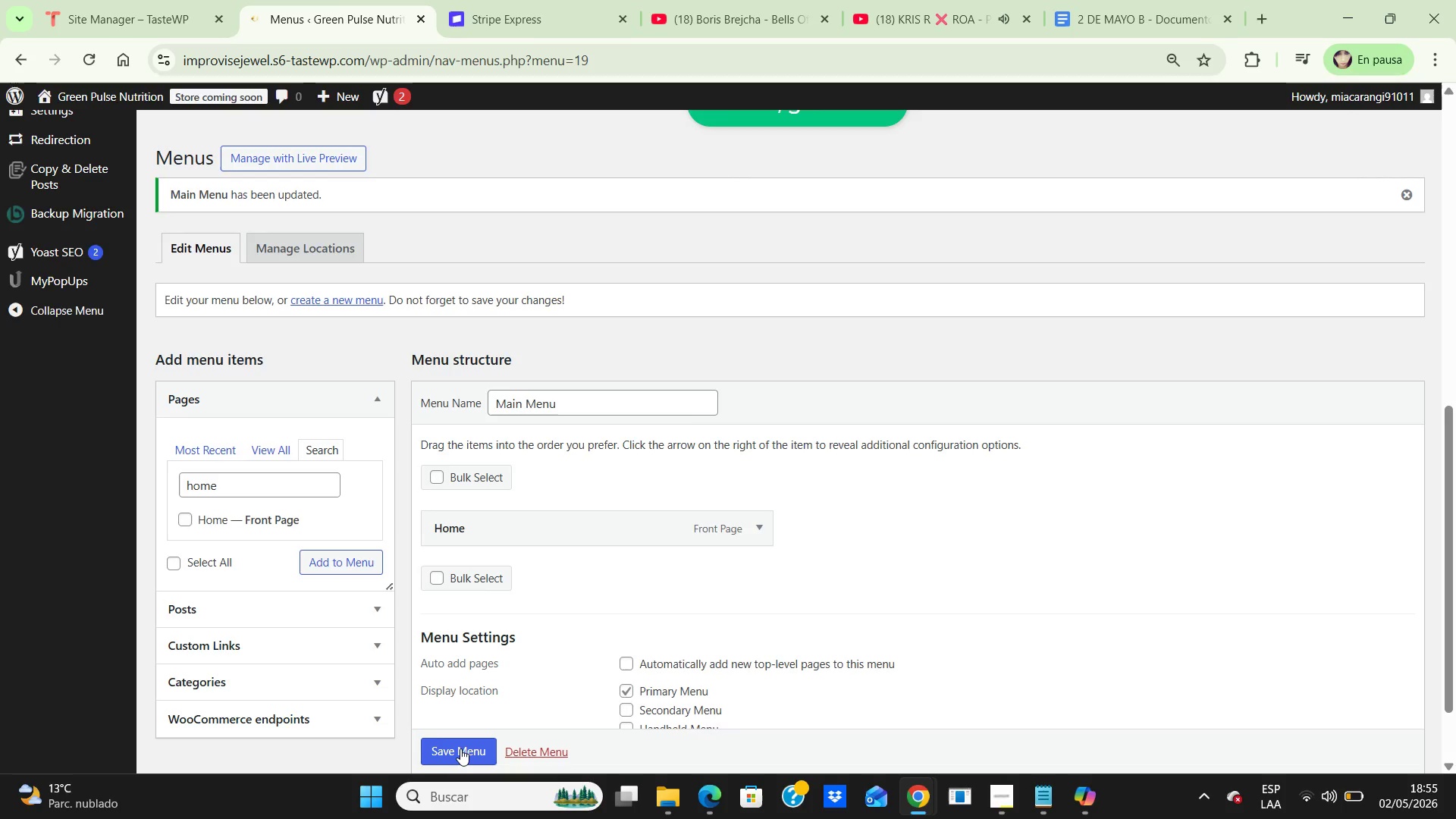 
left_click([460, 748])
 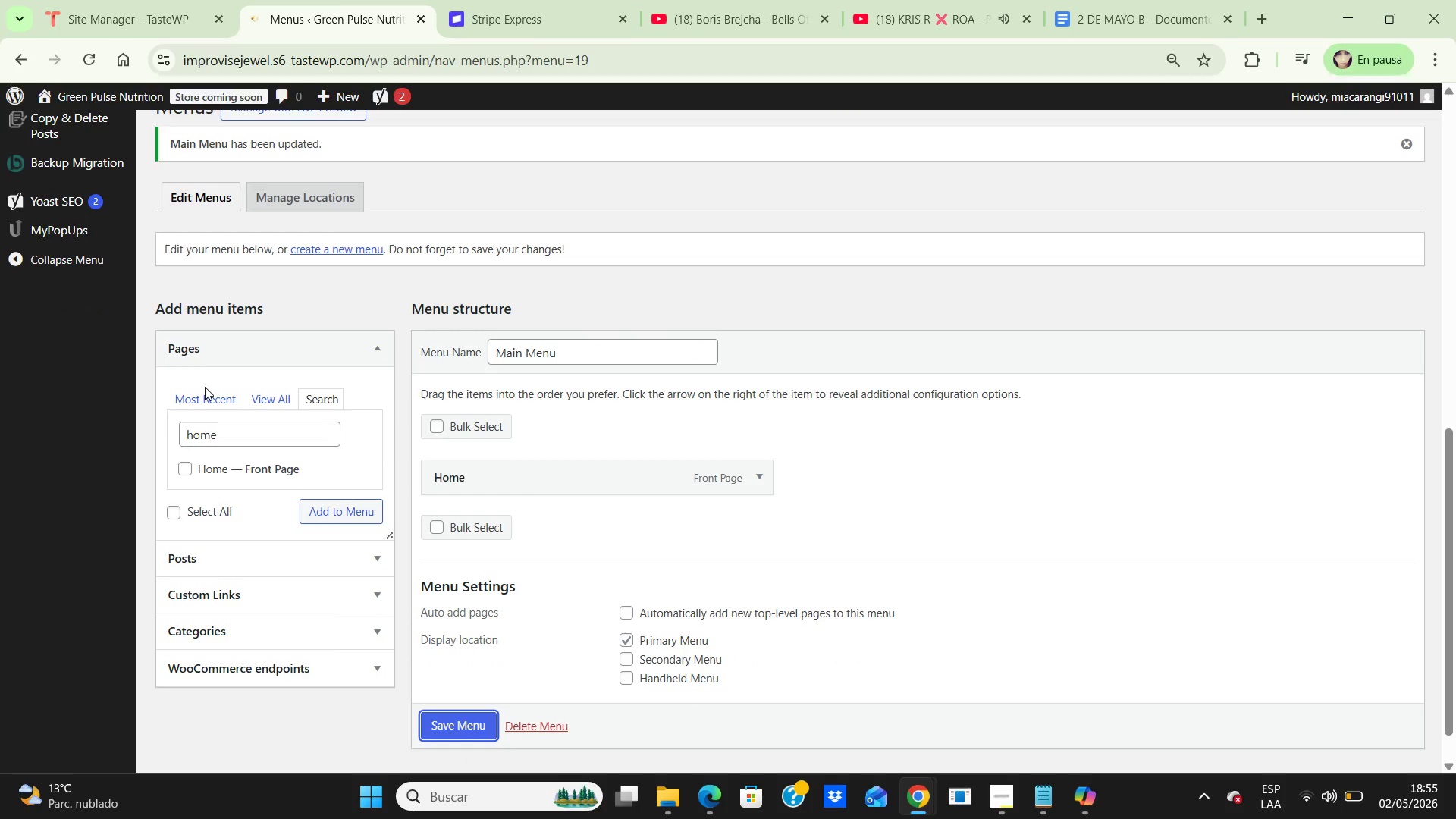 
left_click([206, 401])
 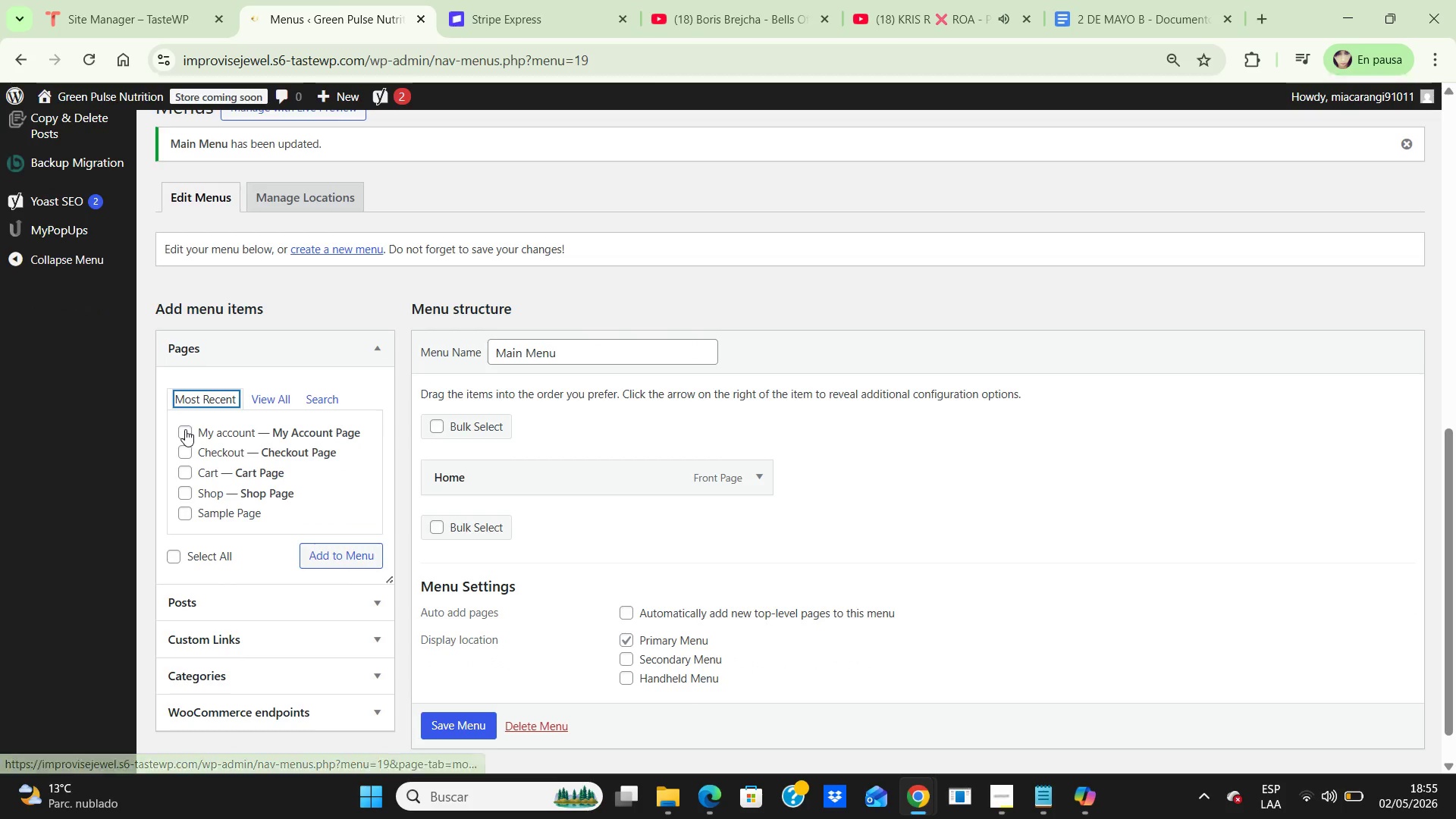 
left_click([185, 429])
 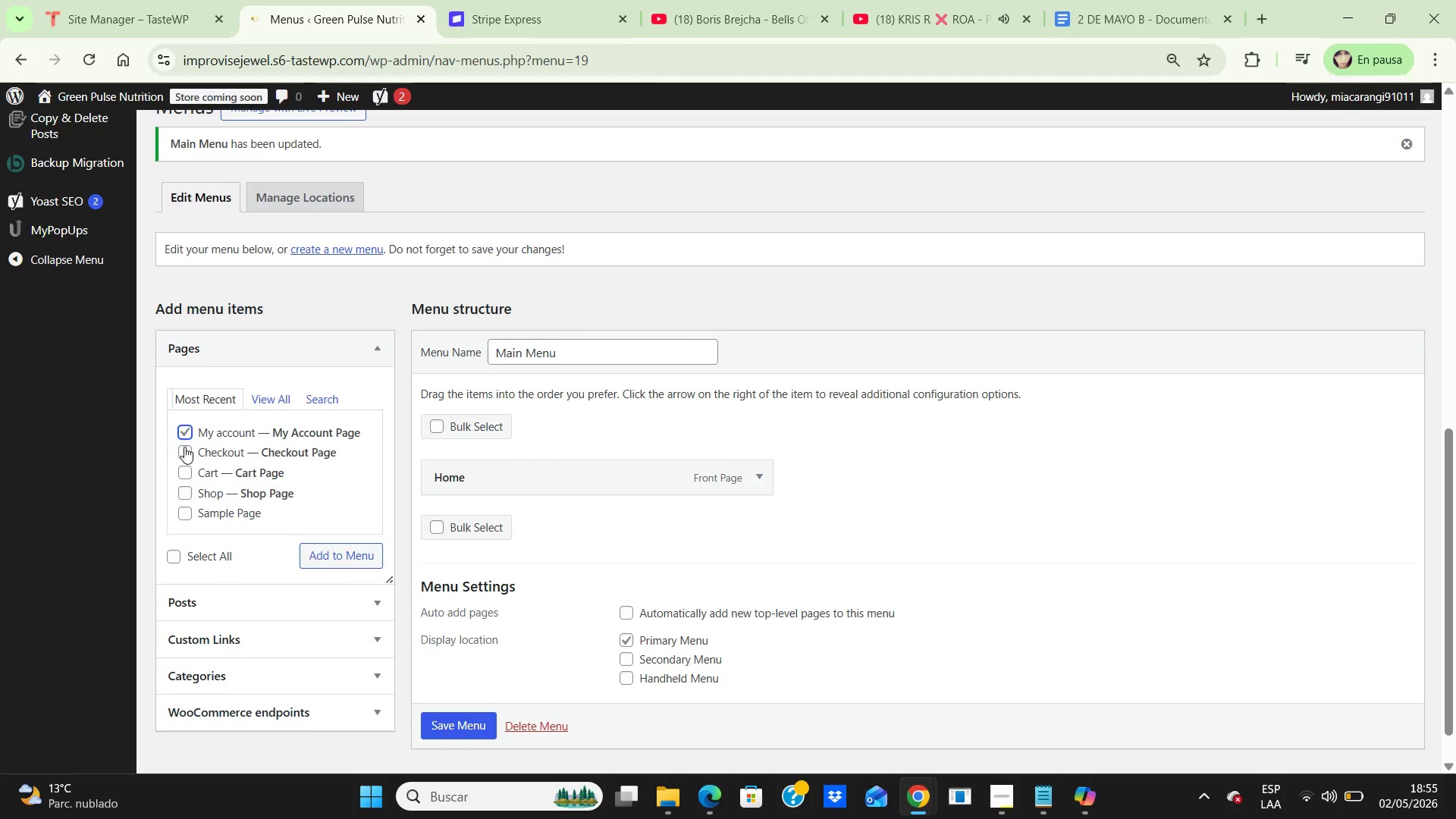 
left_click([184, 447])
 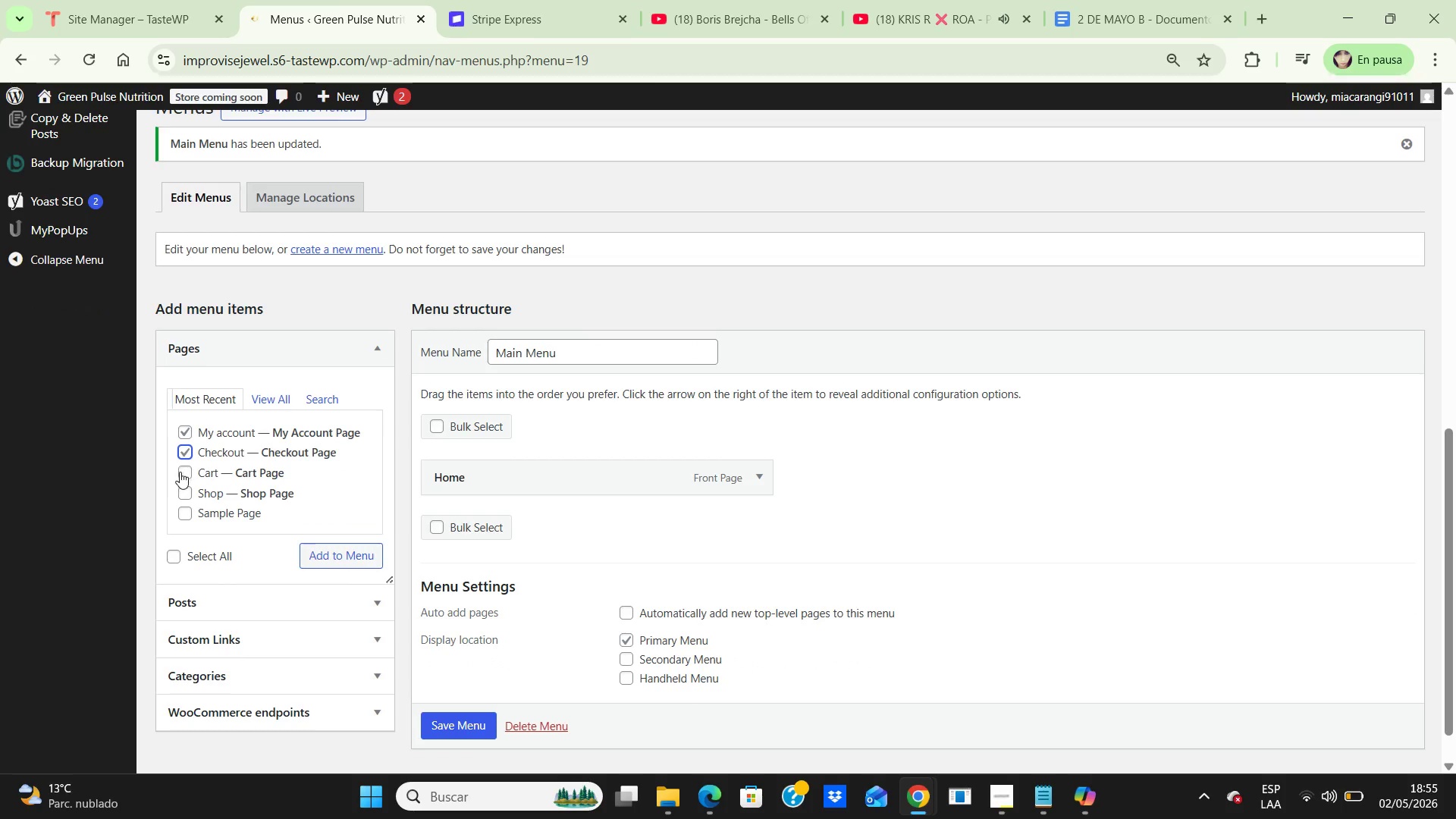 
left_click([180, 469])
 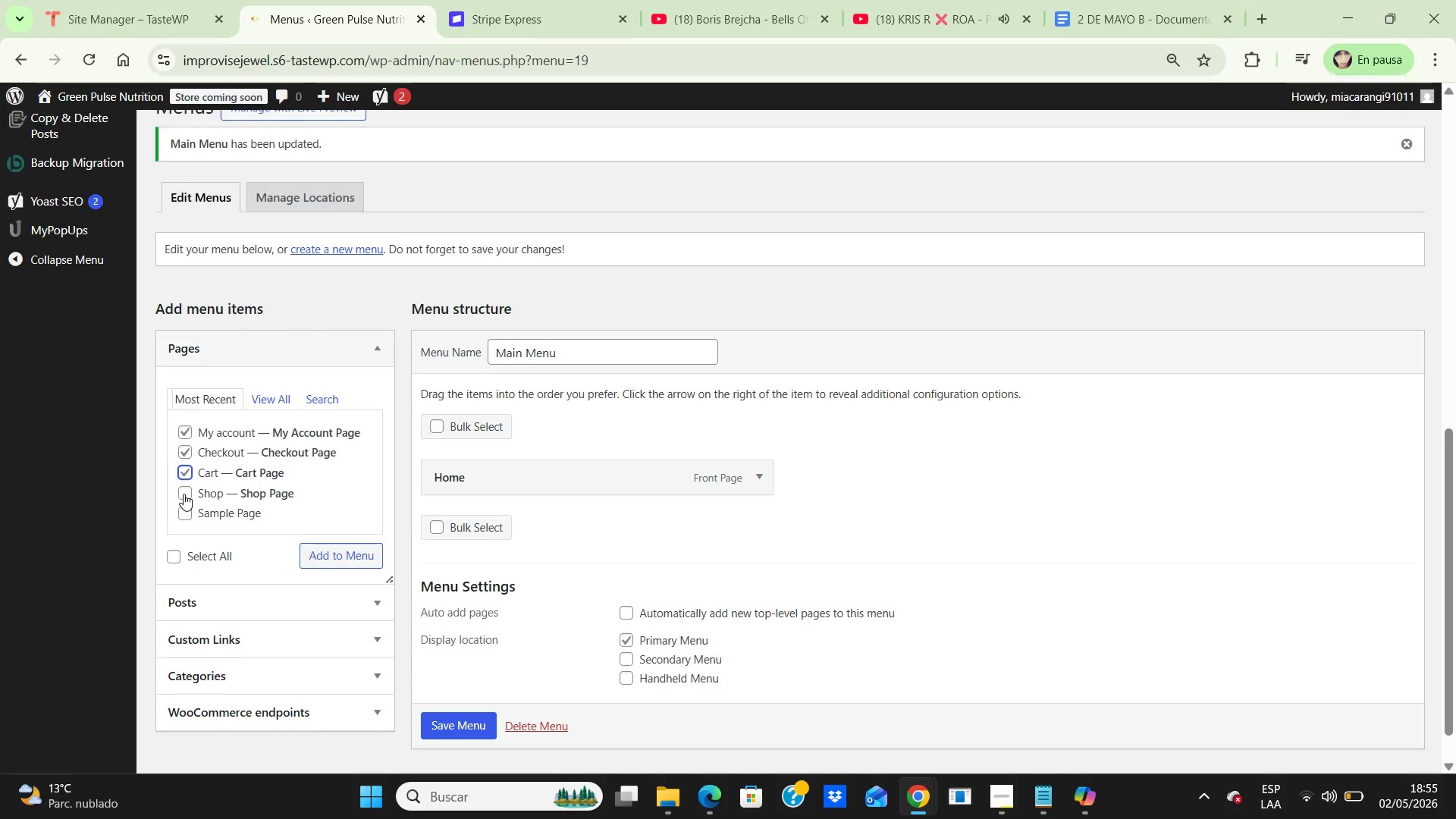 
left_click([184, 493])
 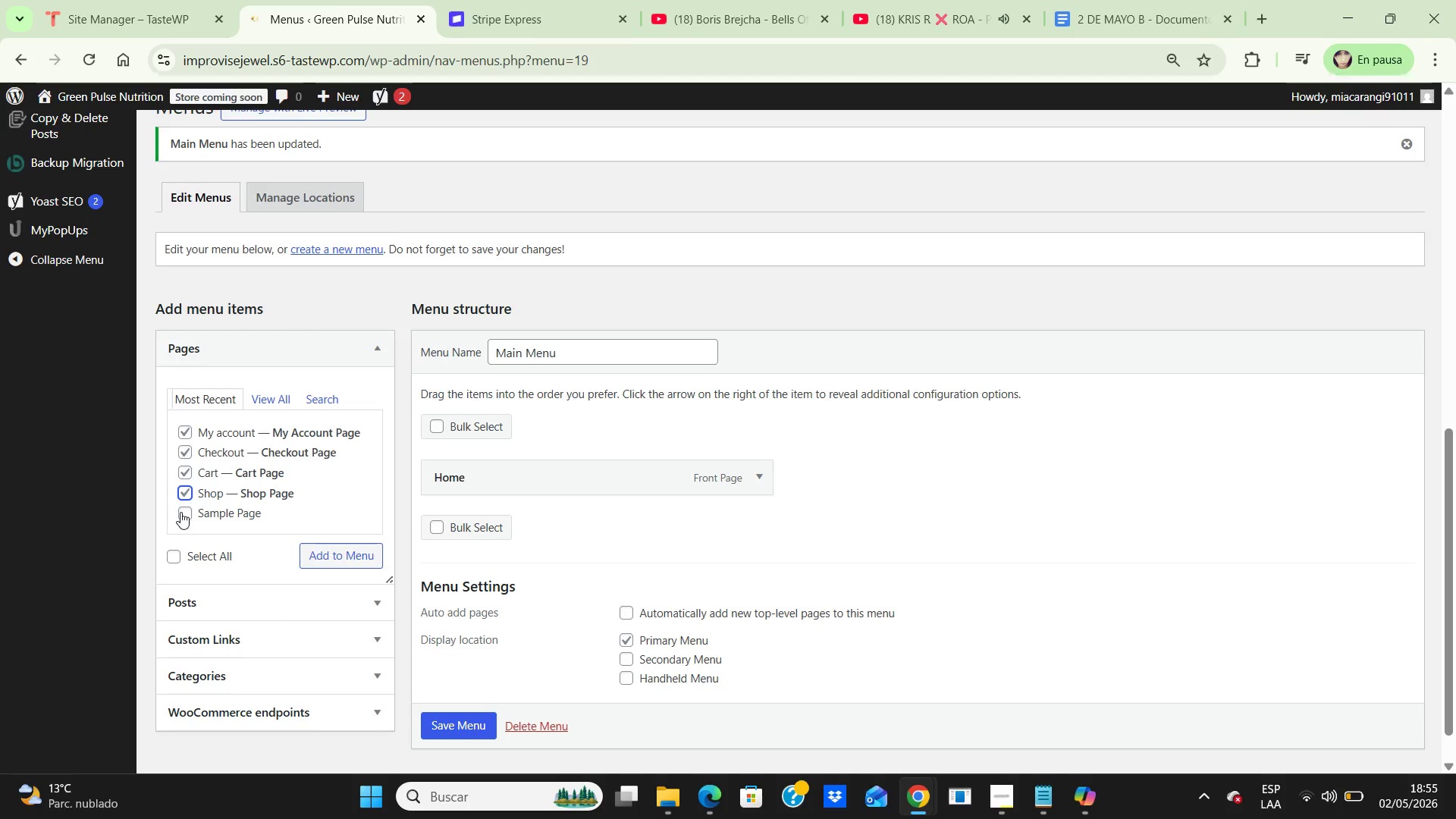 
left_click([180, 513])
 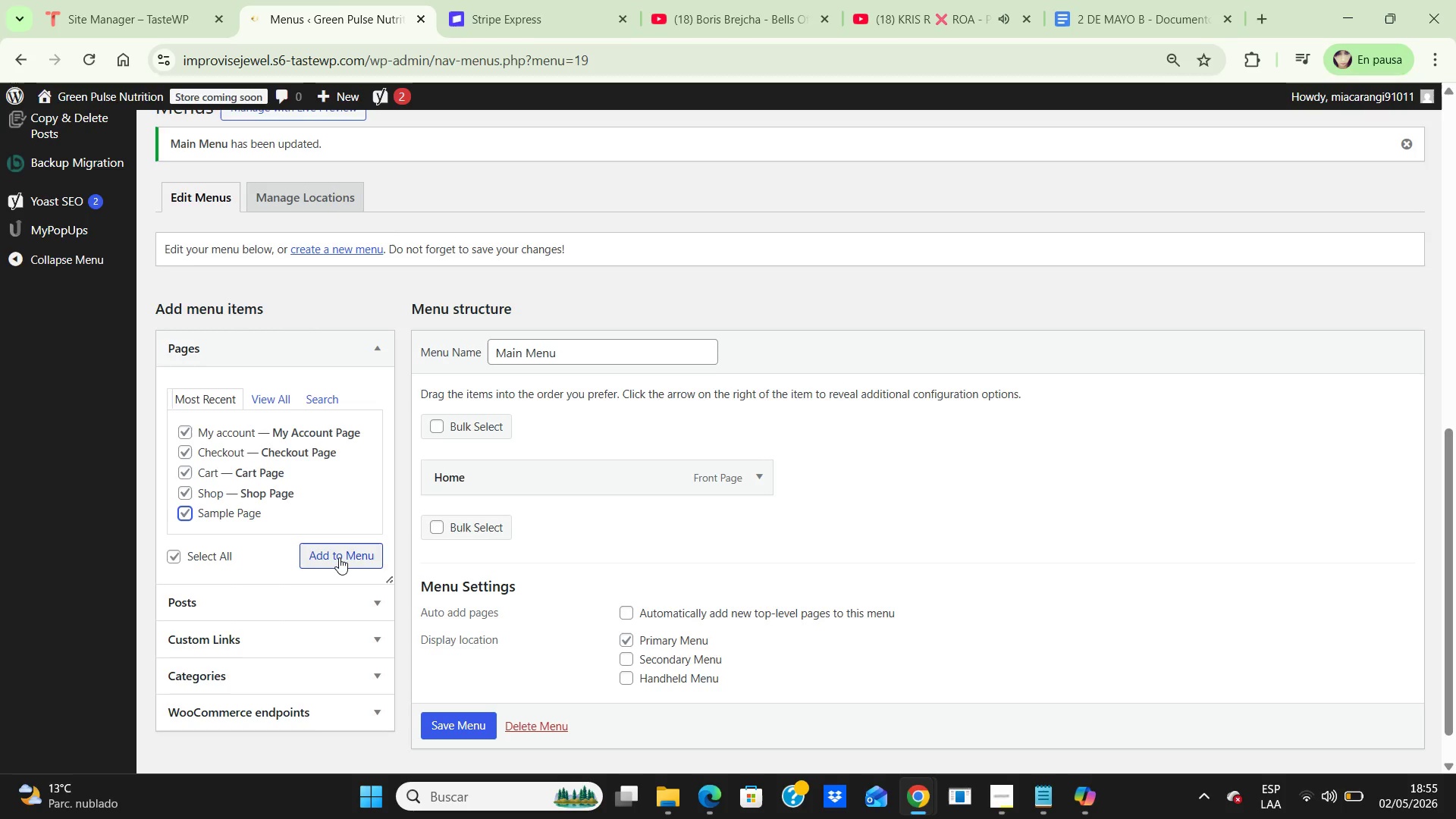 
left_click([339, 557])
 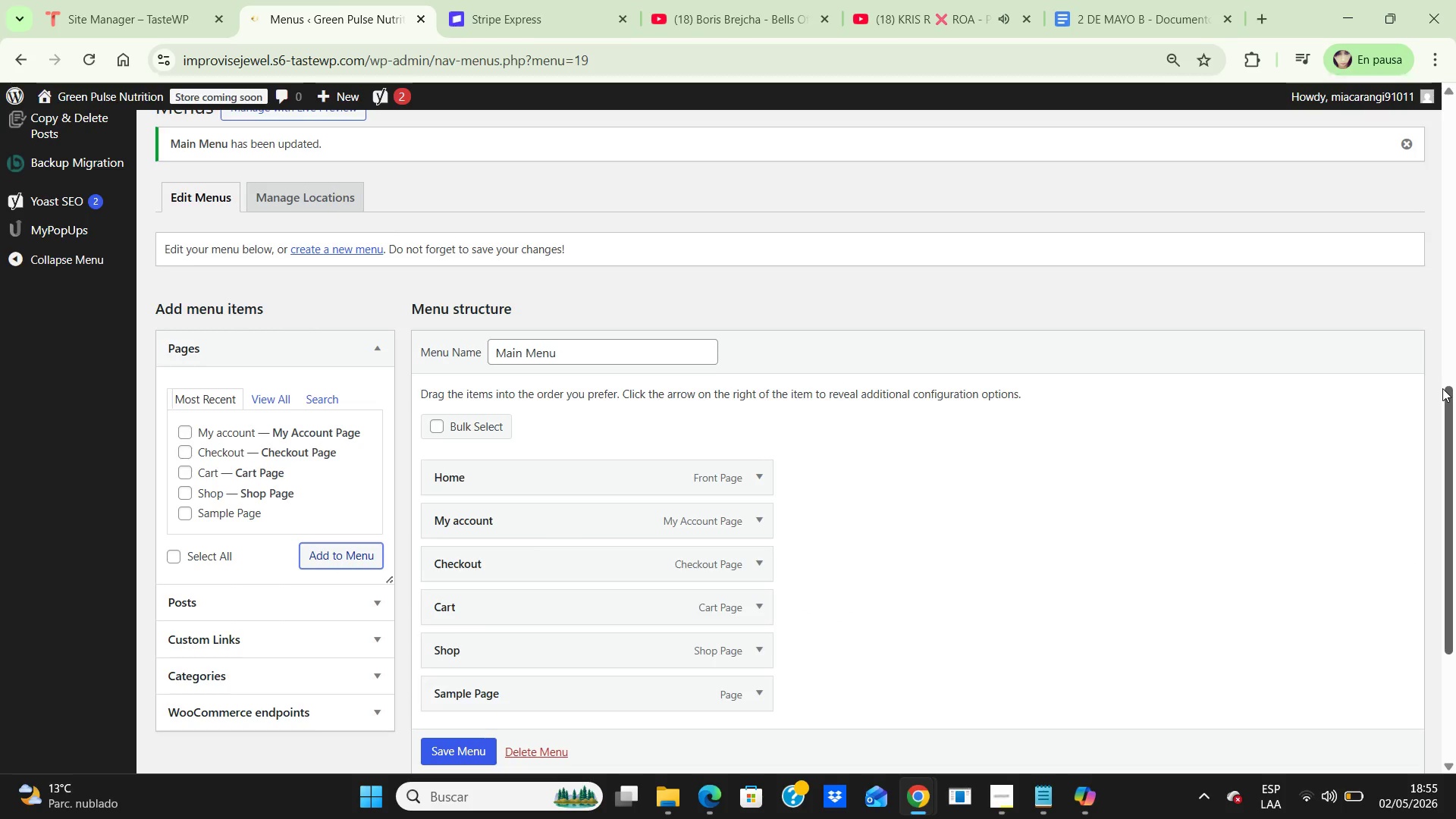 
wait(7.83)
 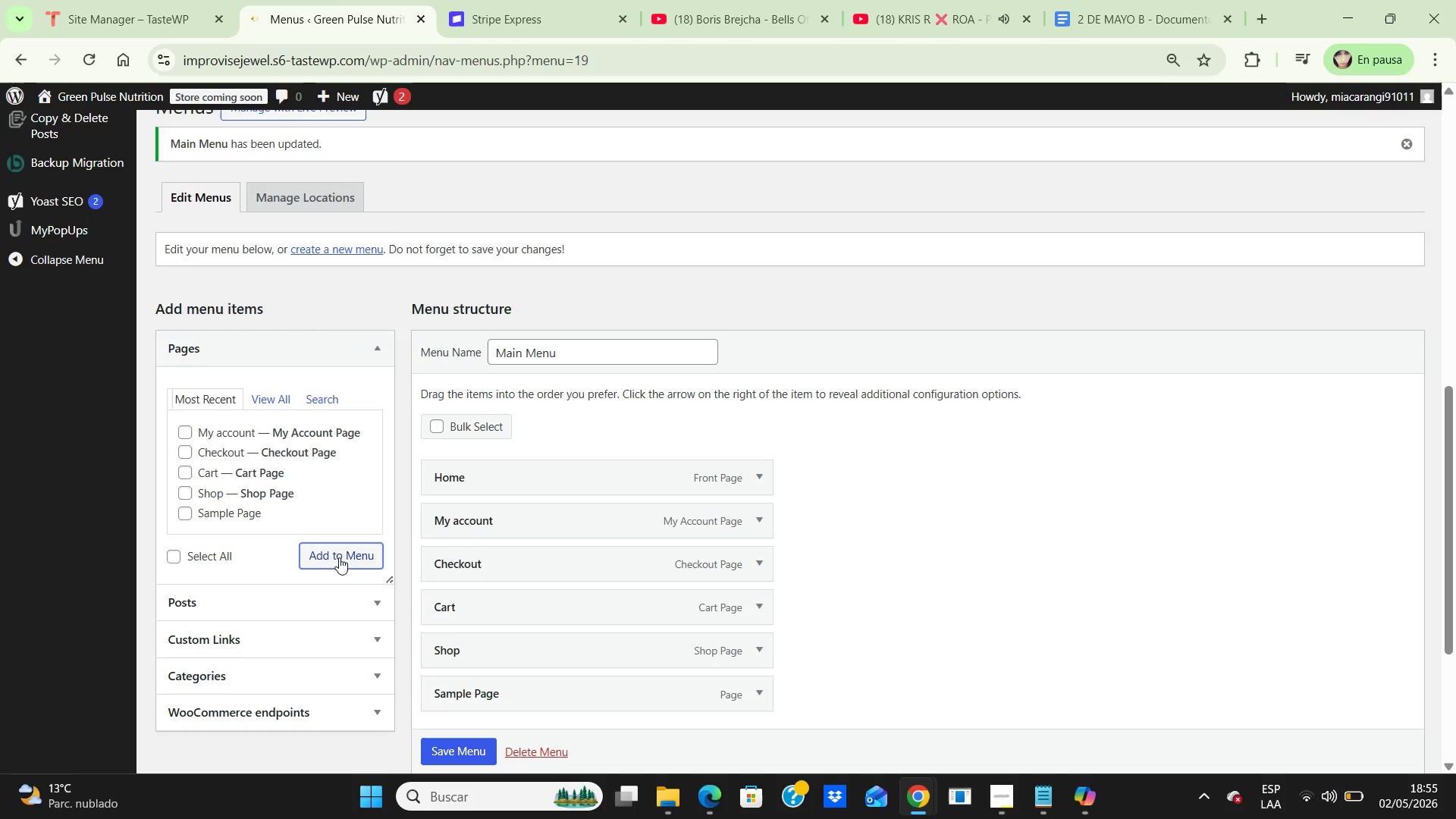 
left_click_drag(start_coordinate=[1442, 388], to_coordinate=[1451, 460])
 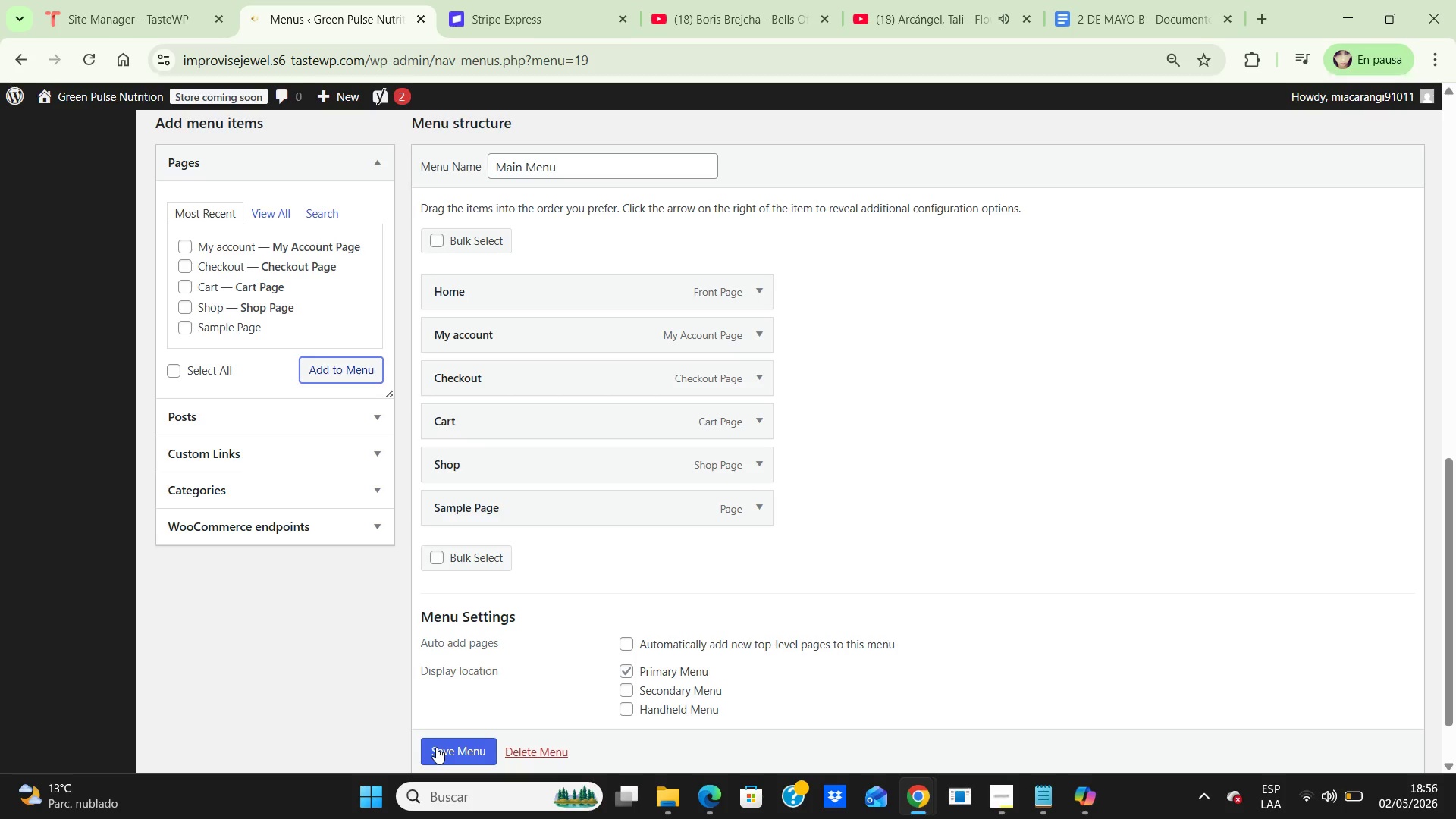 
wait(32.72)
 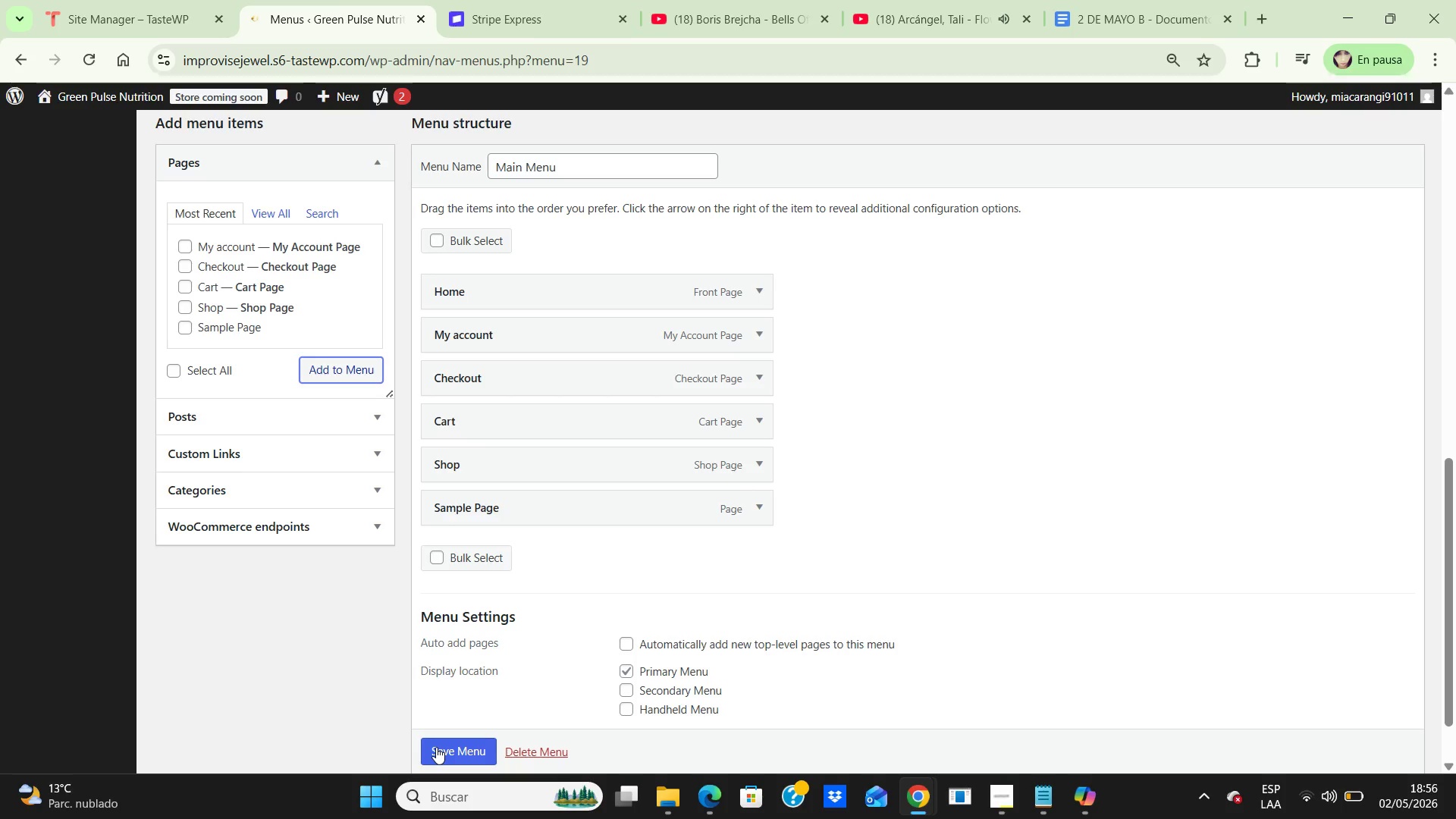 
left_click([58, 126])
 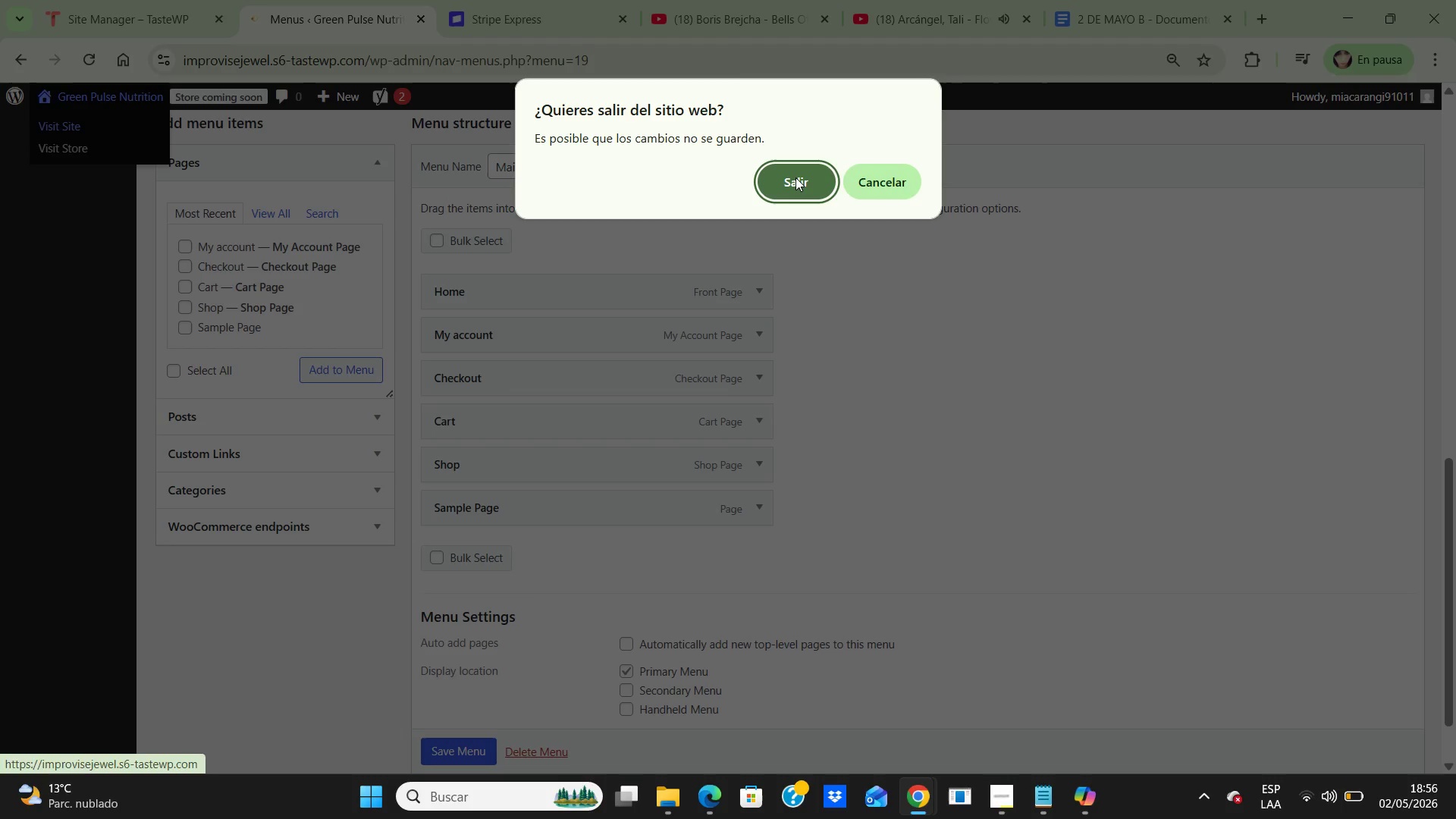 
left_click([791, 180])
 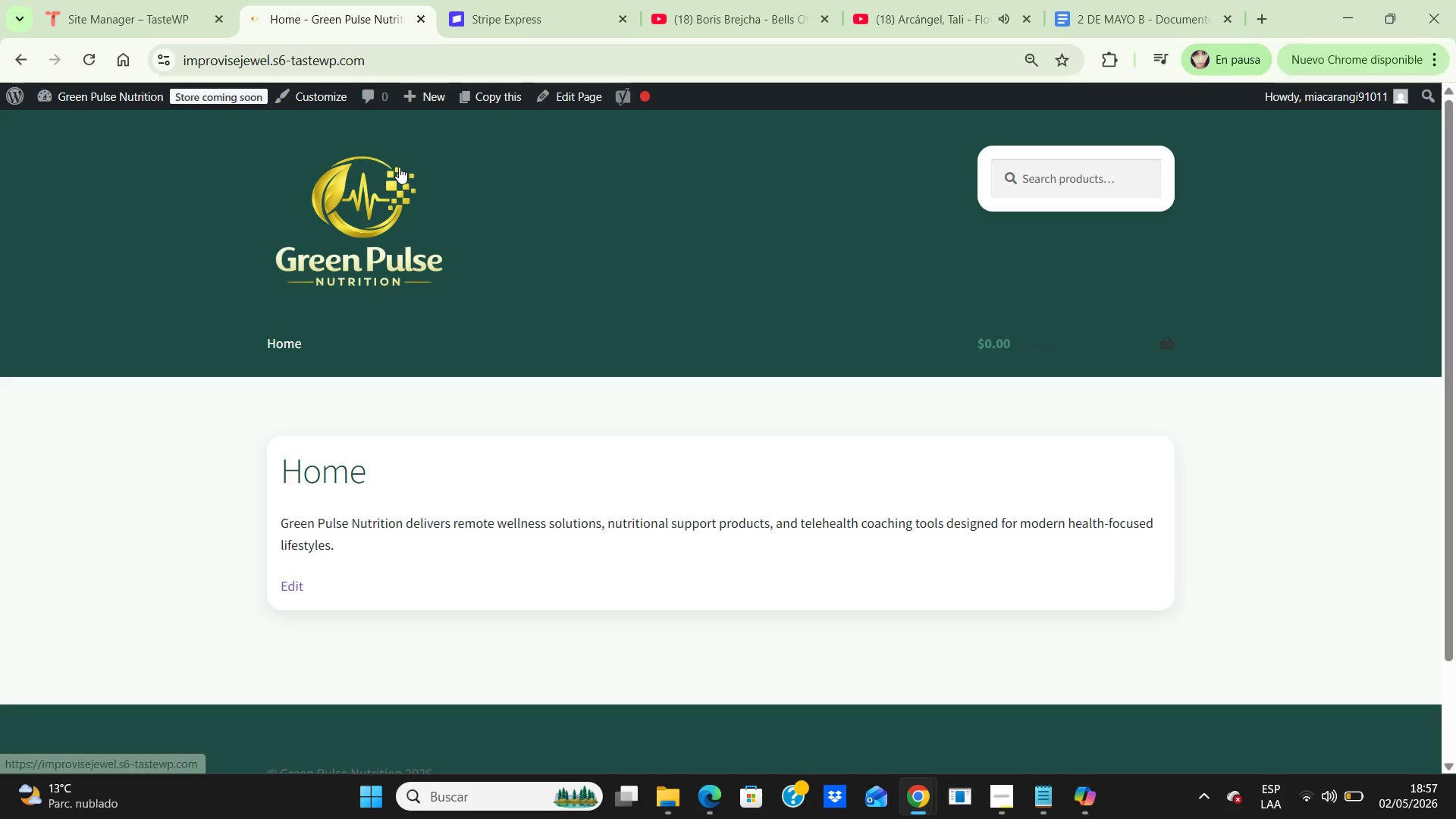 
wait(50.02)
 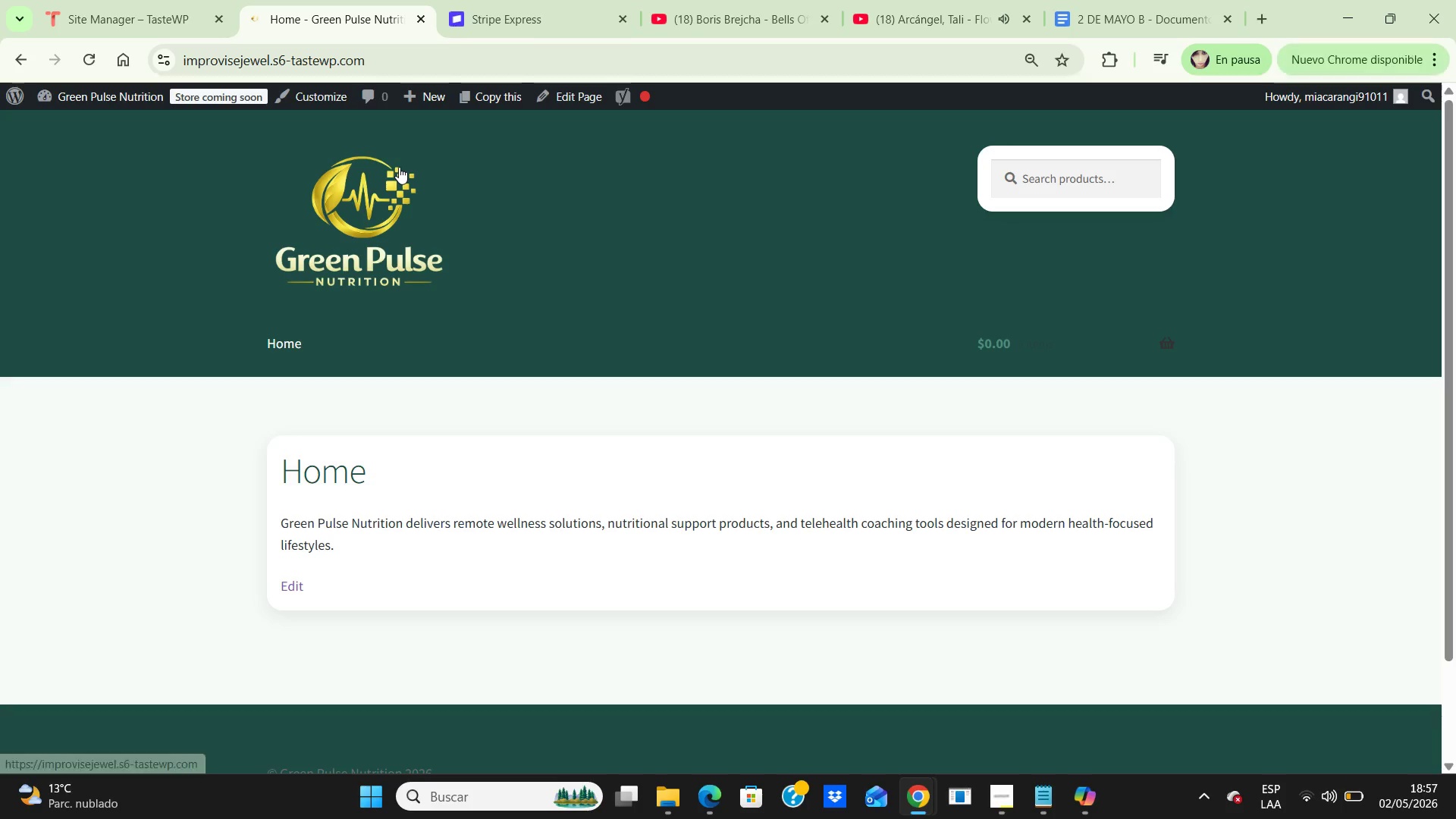 
left_click([14, 93])
 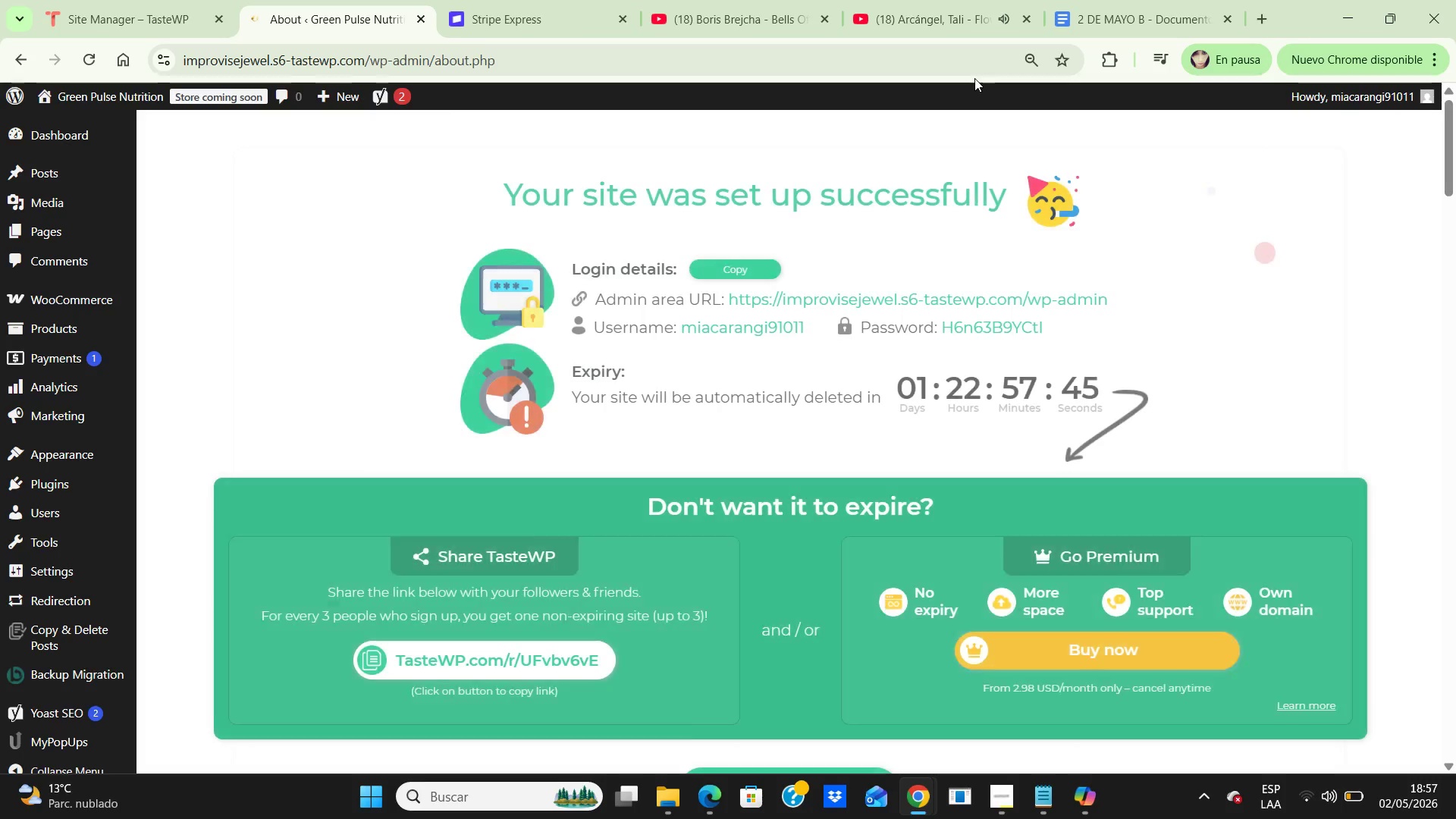 
left_click([1261, 21])
 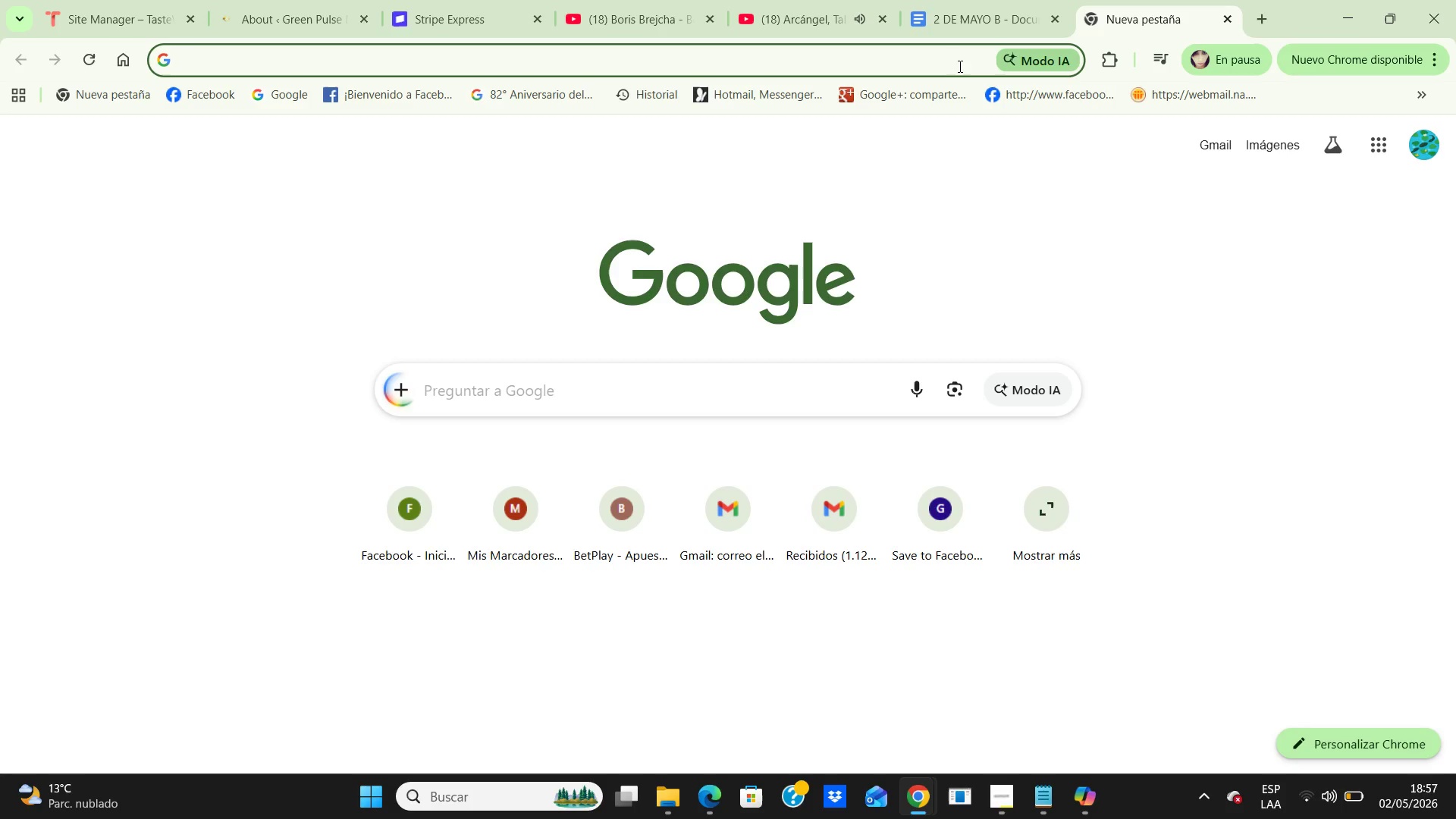 
left_click([949, 64])
 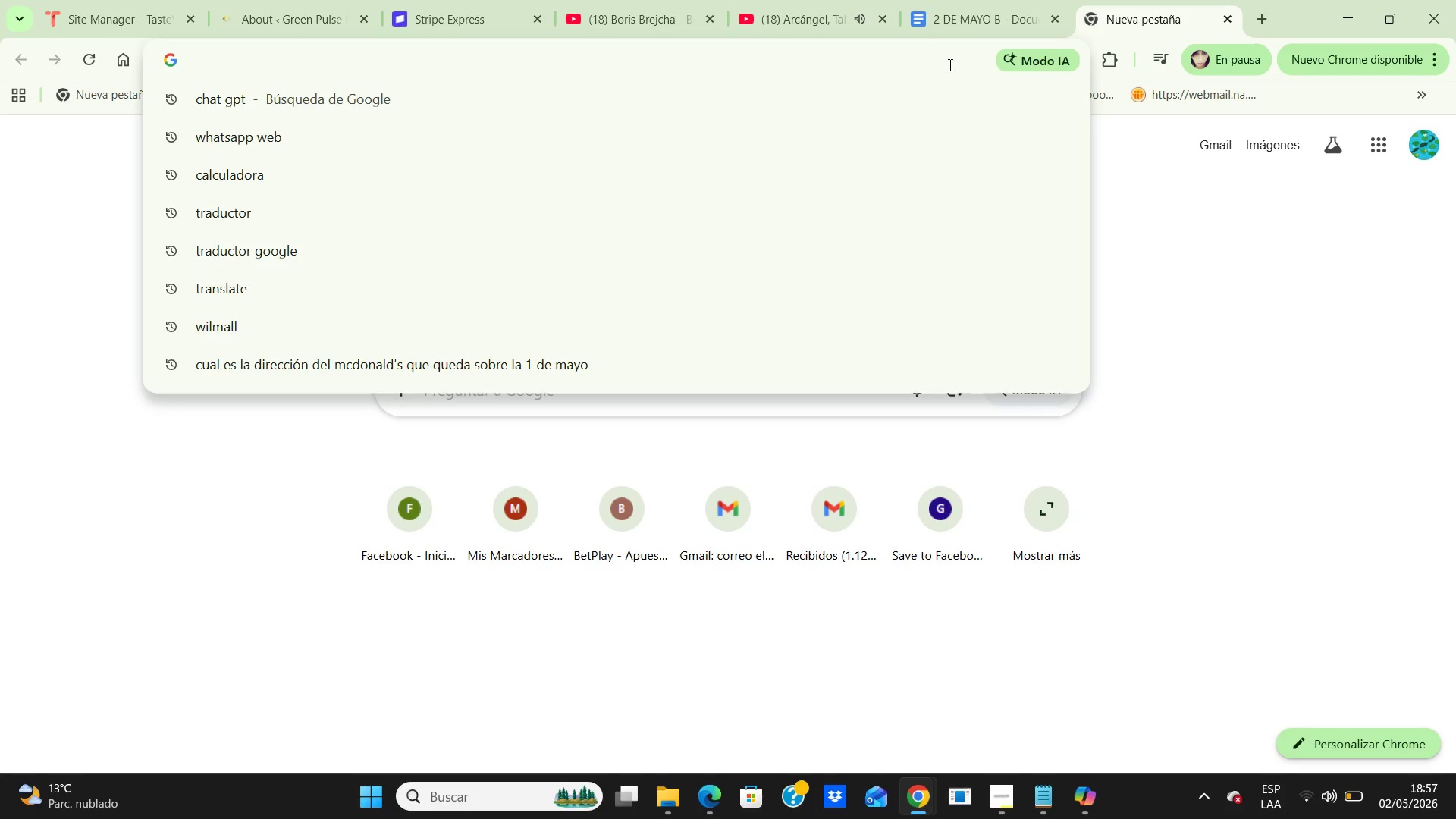 
left_click([949, 64])
 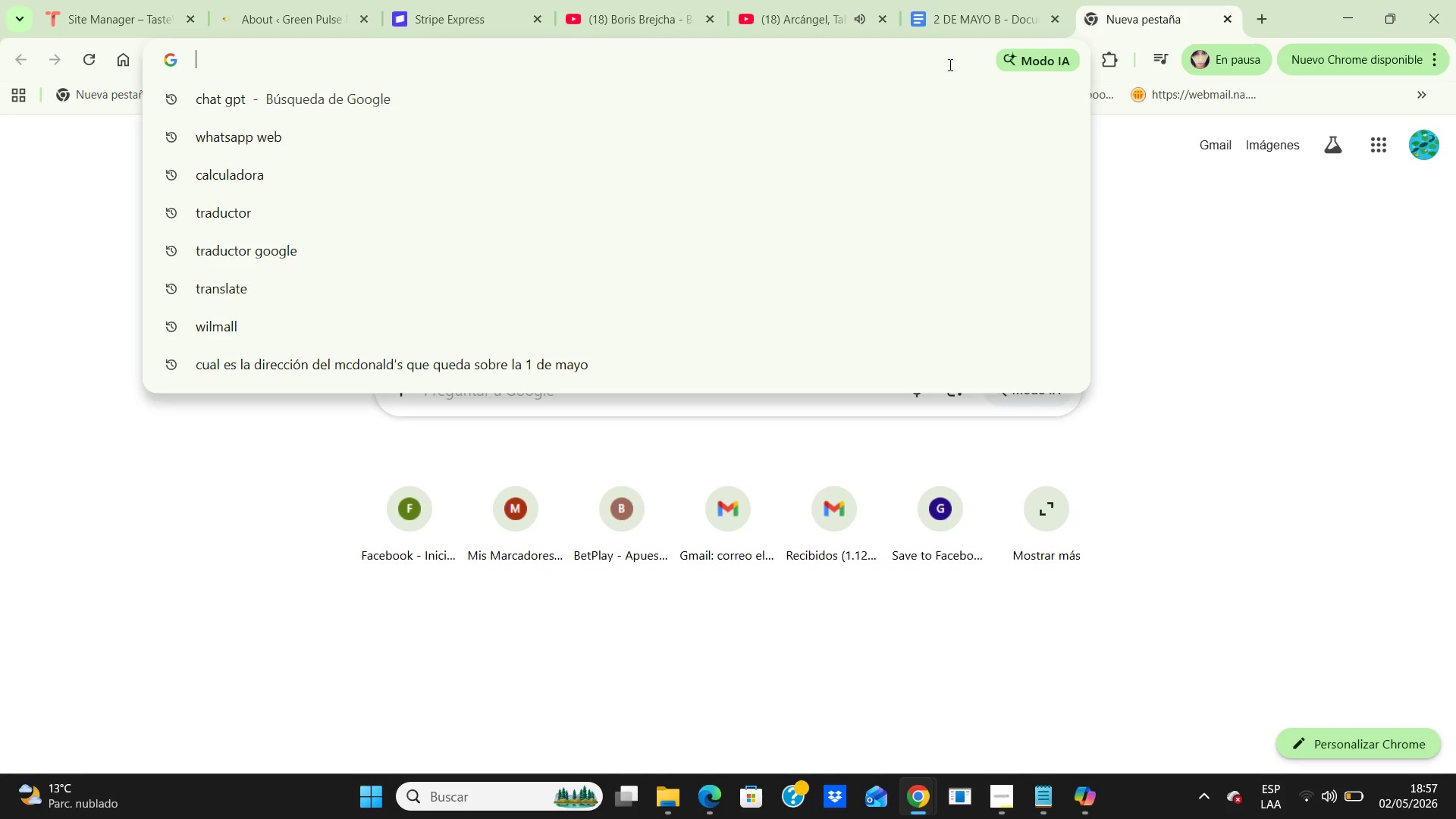 
type(gmil.com)
 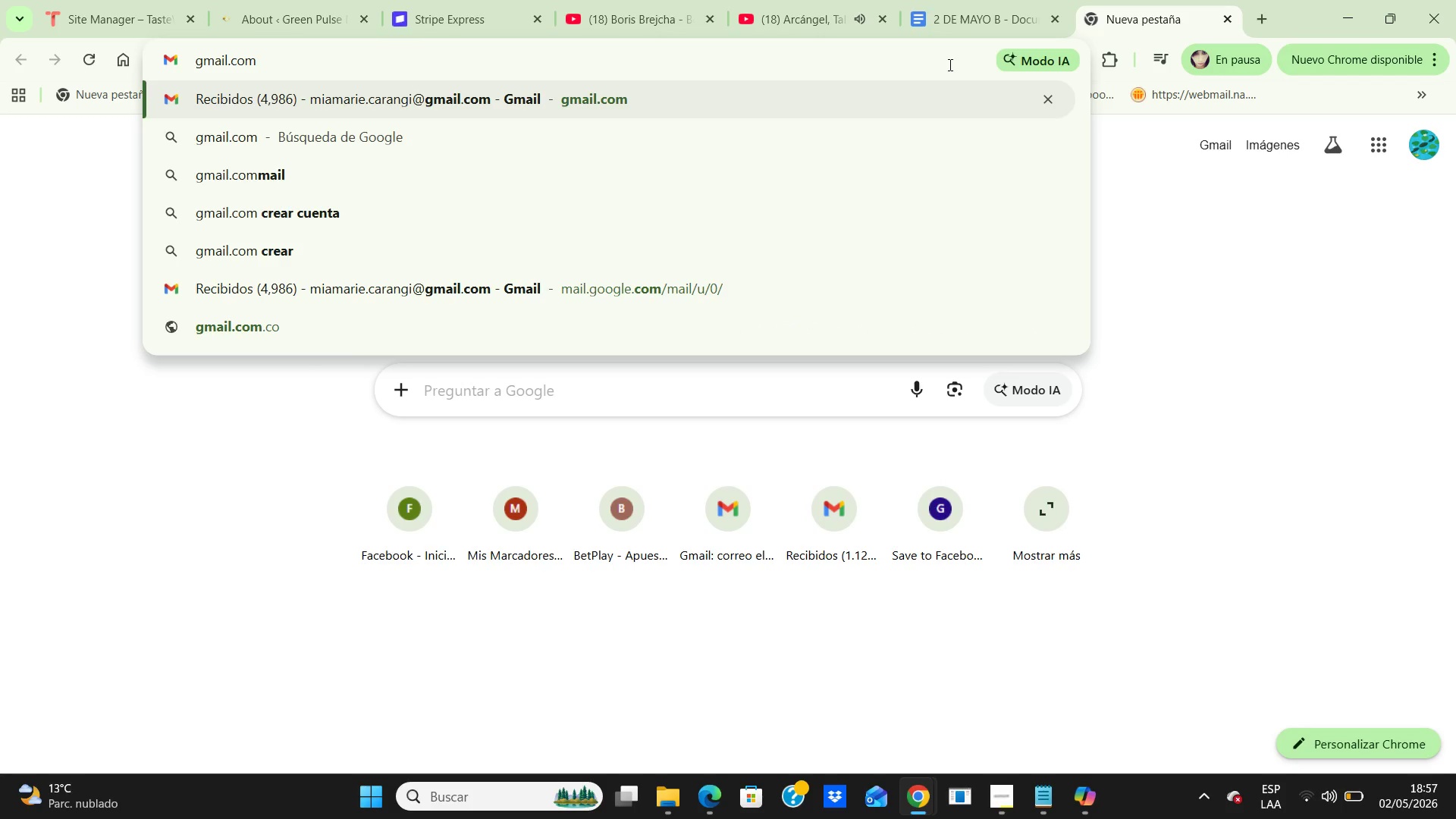 
key(Enter)
 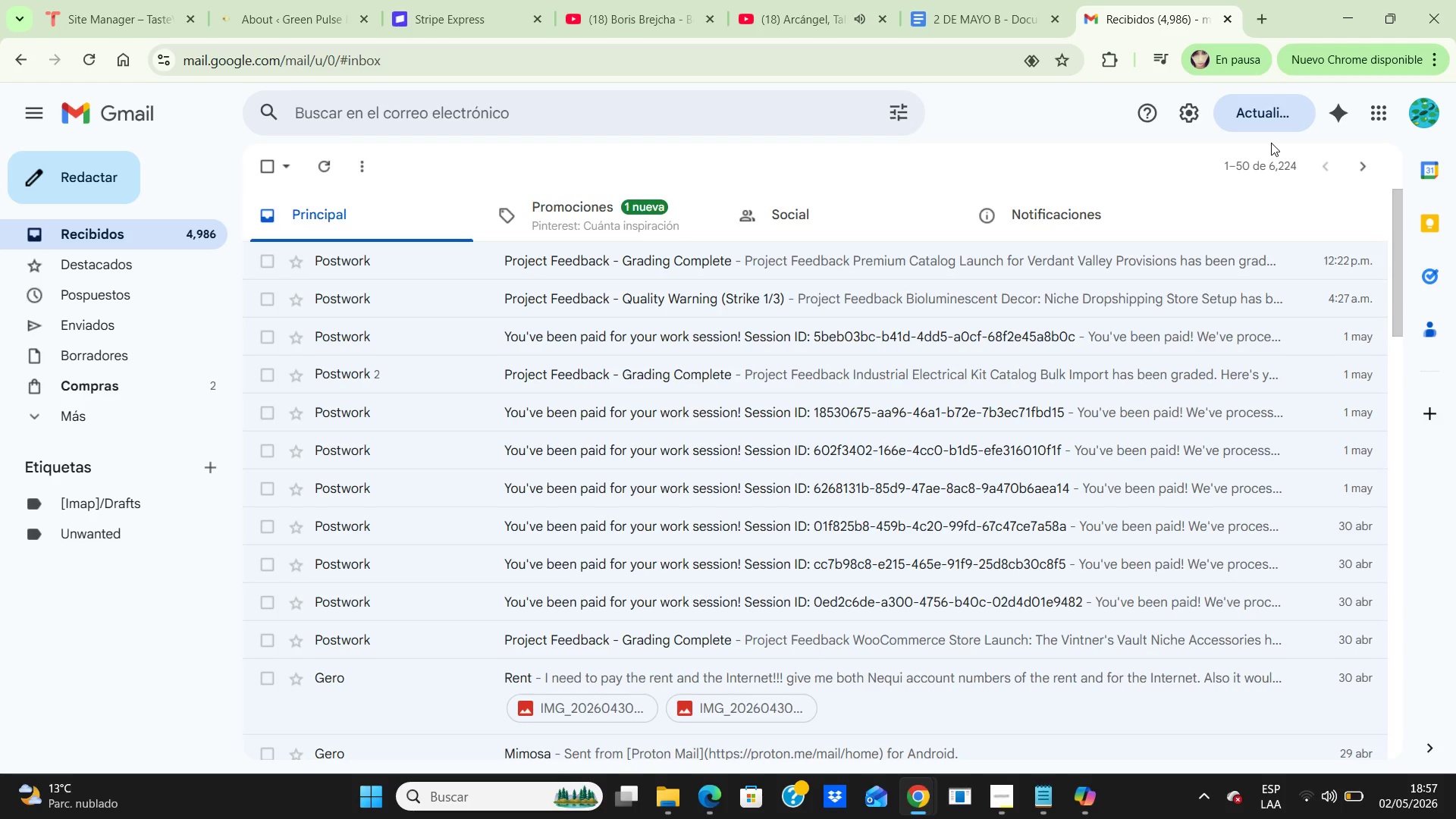 
left_click([1383, 108])
 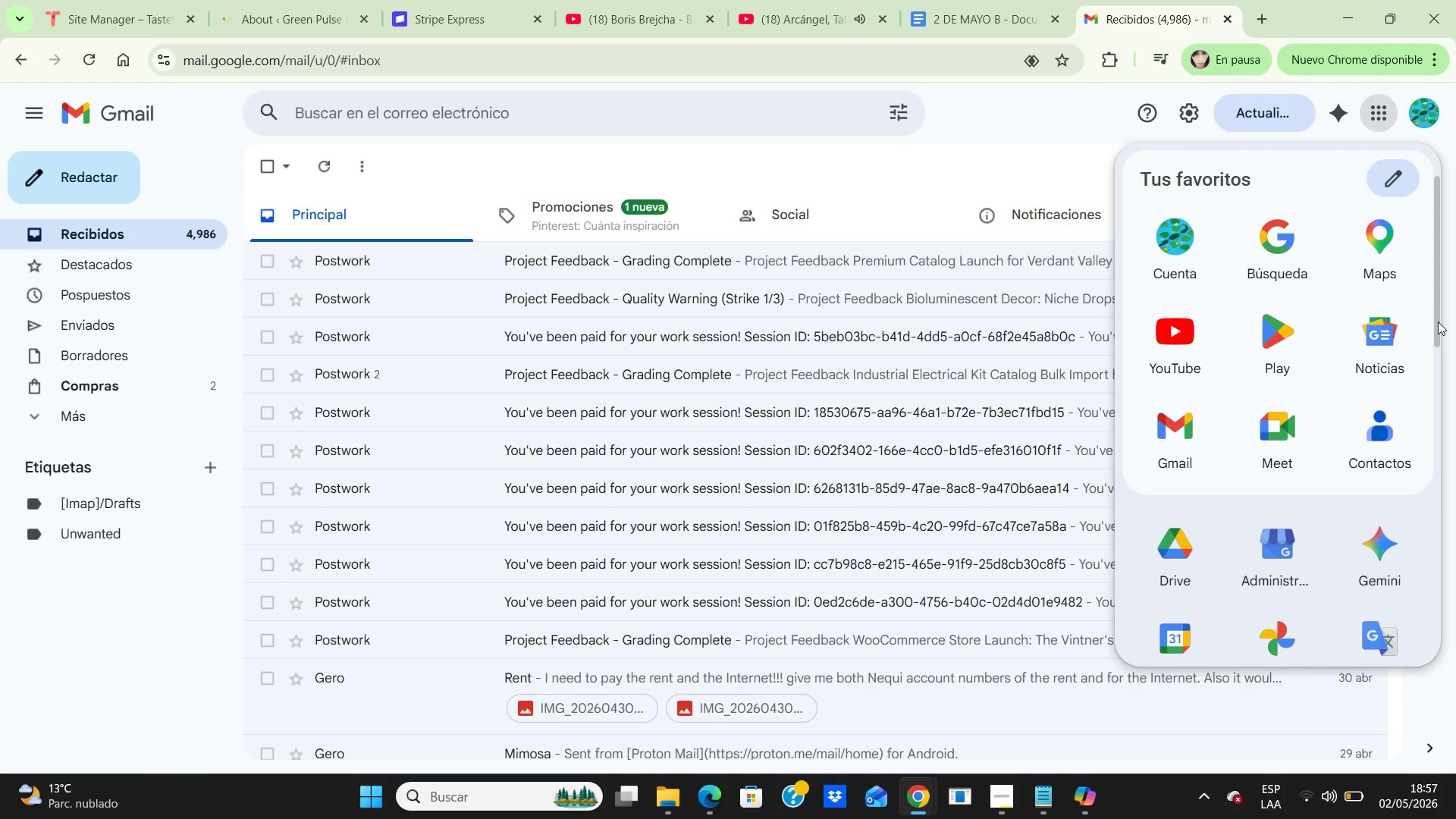 
left_click_drag(start_coordinate=[1407, 326], to_coordinate=[1394, 427])
 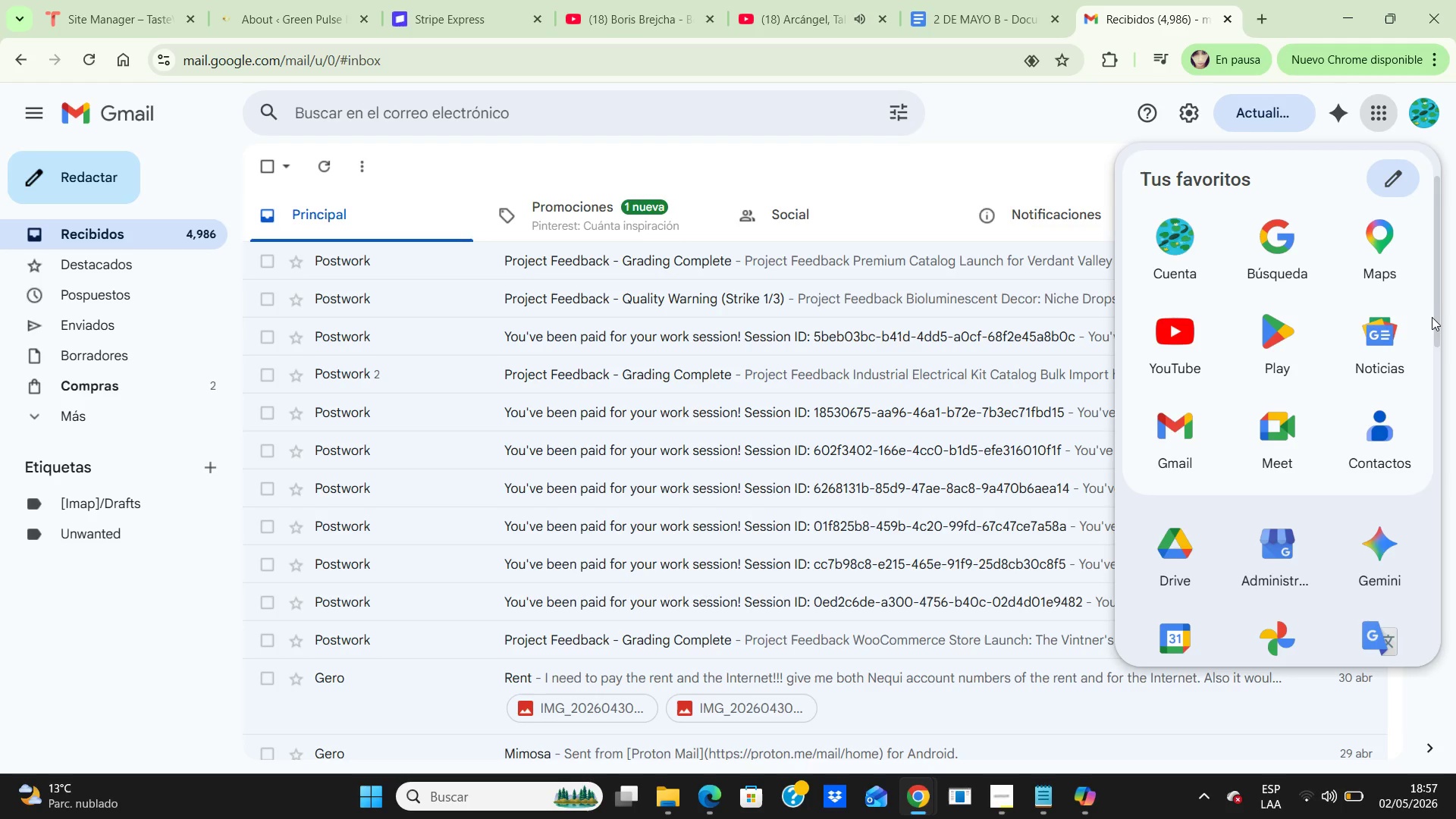 
left_click_drag(start_coordinate=[1437, 328], to_coordinate=[1432, 428])
 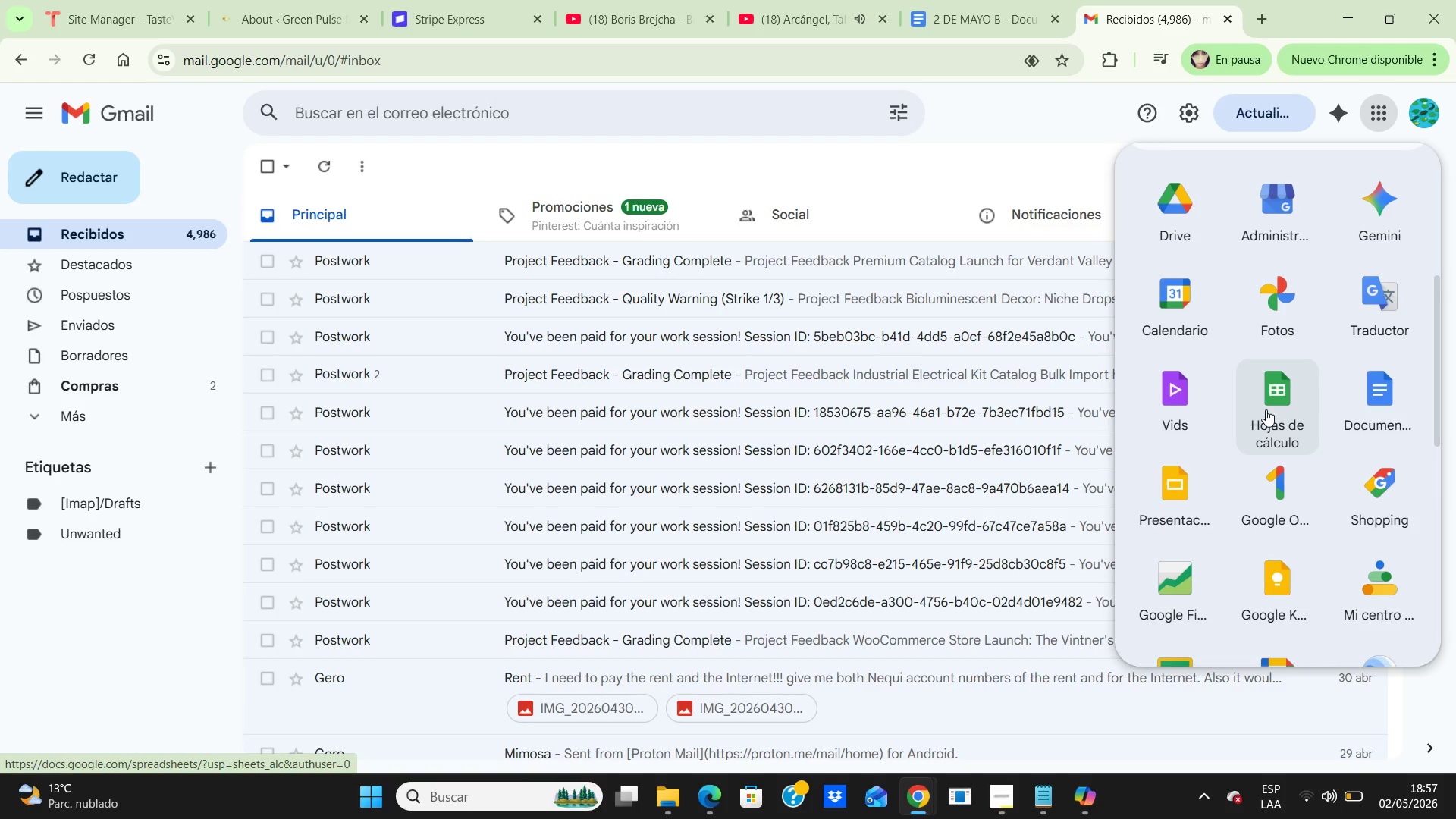 
double_click([1266, 410])
 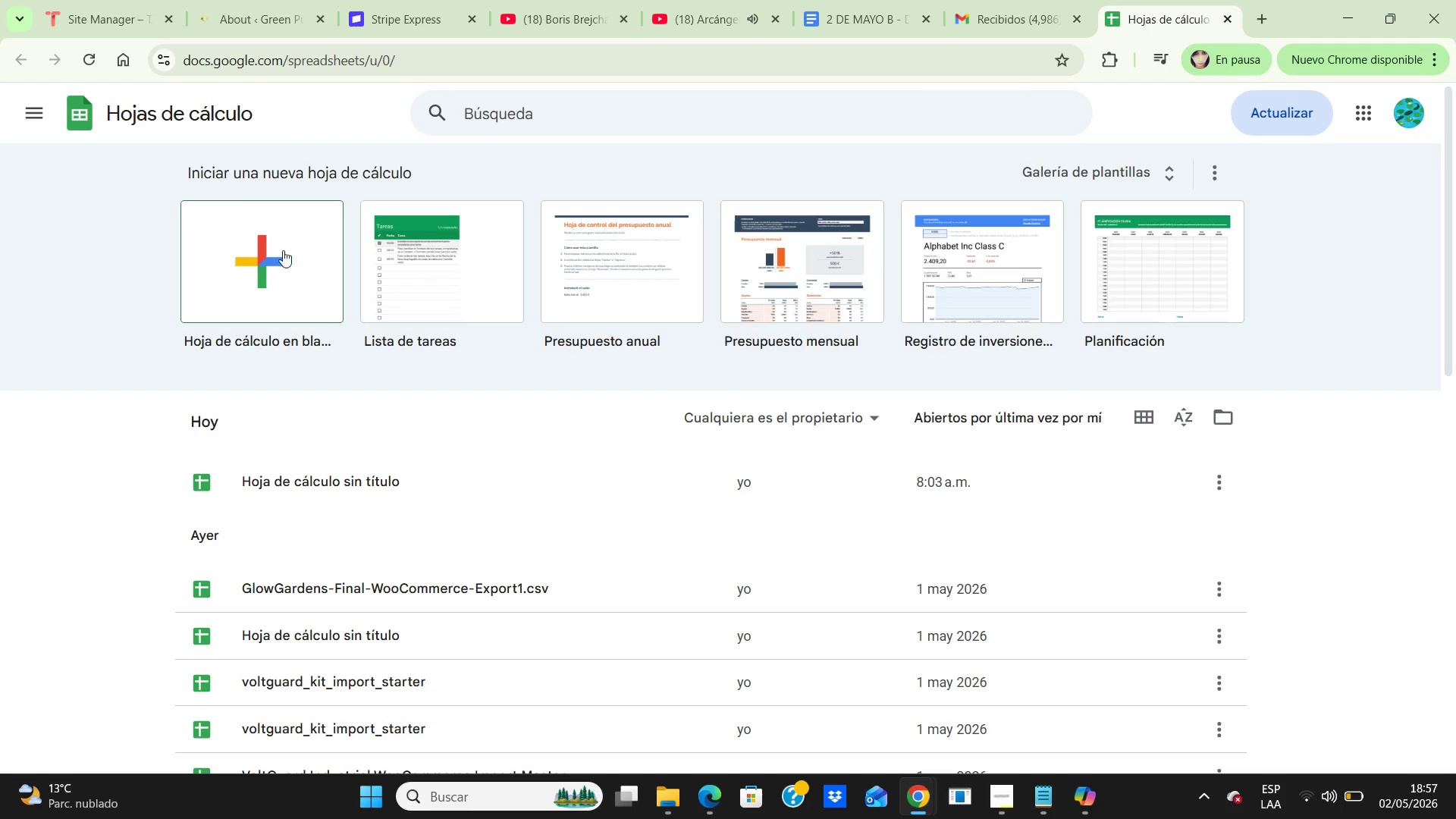 
left_click([270, 258])
 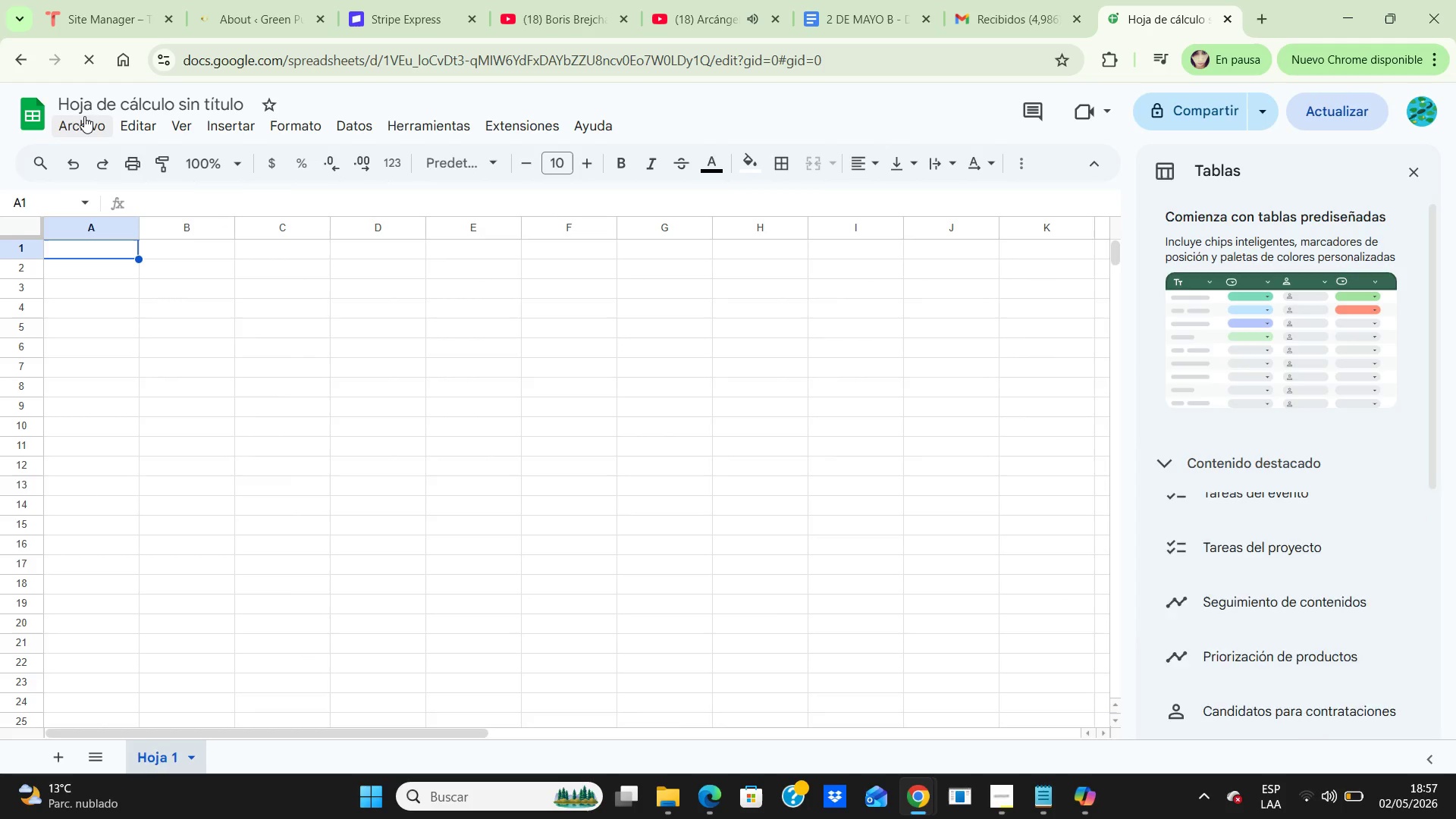 
left_click([79, 126])
 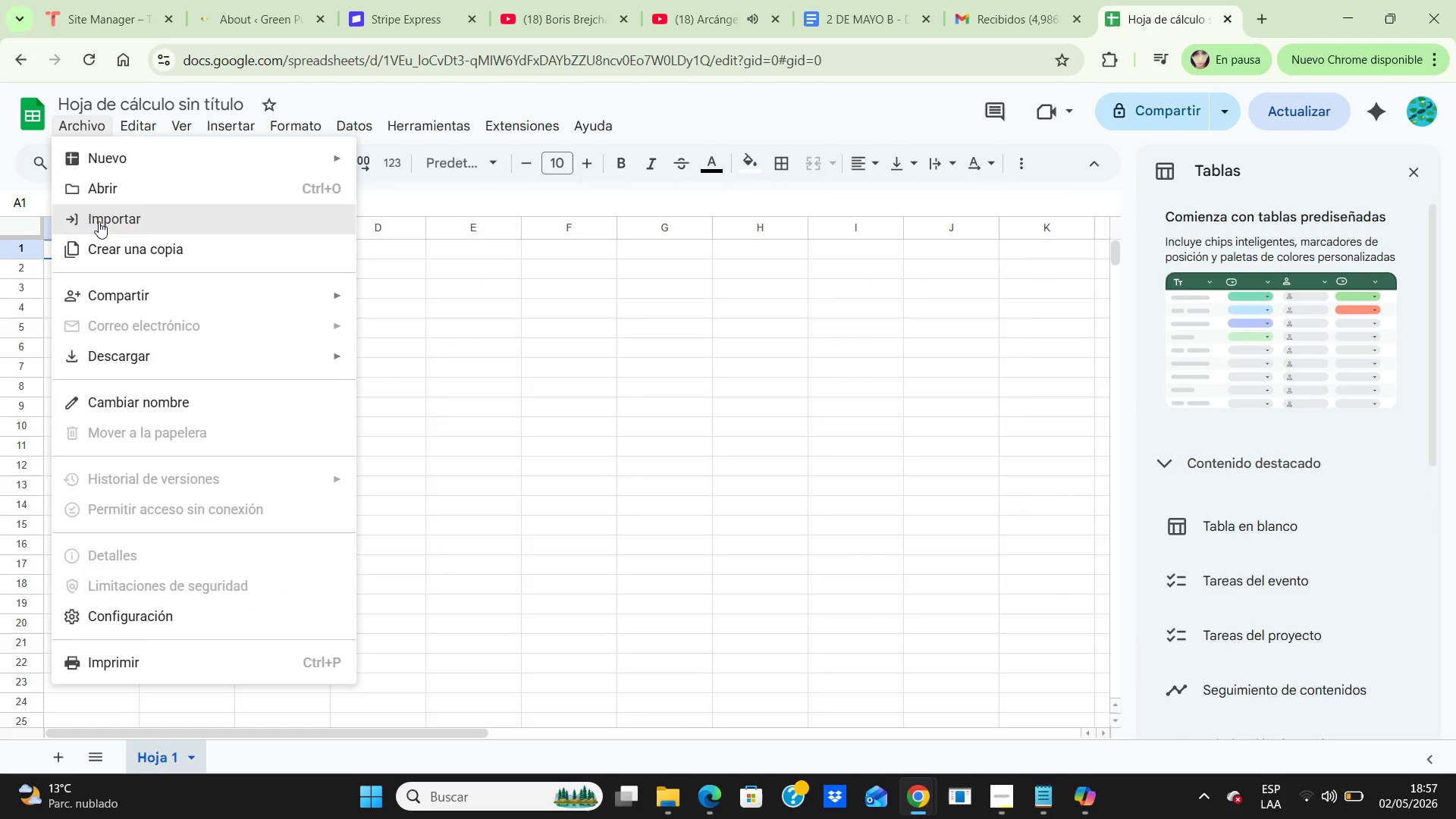 
left_click([99, 221])
 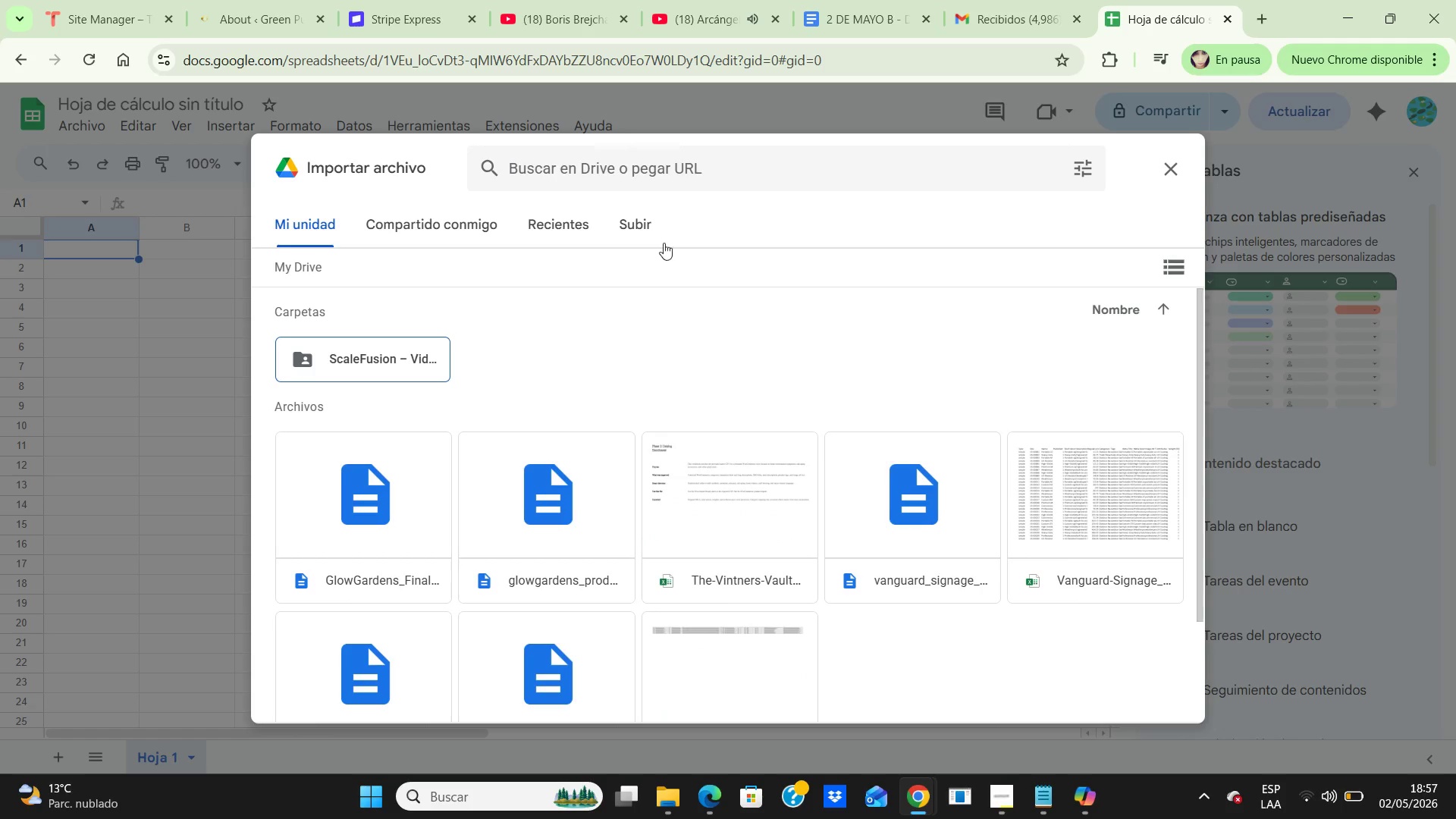 
left_click([635, 225])
 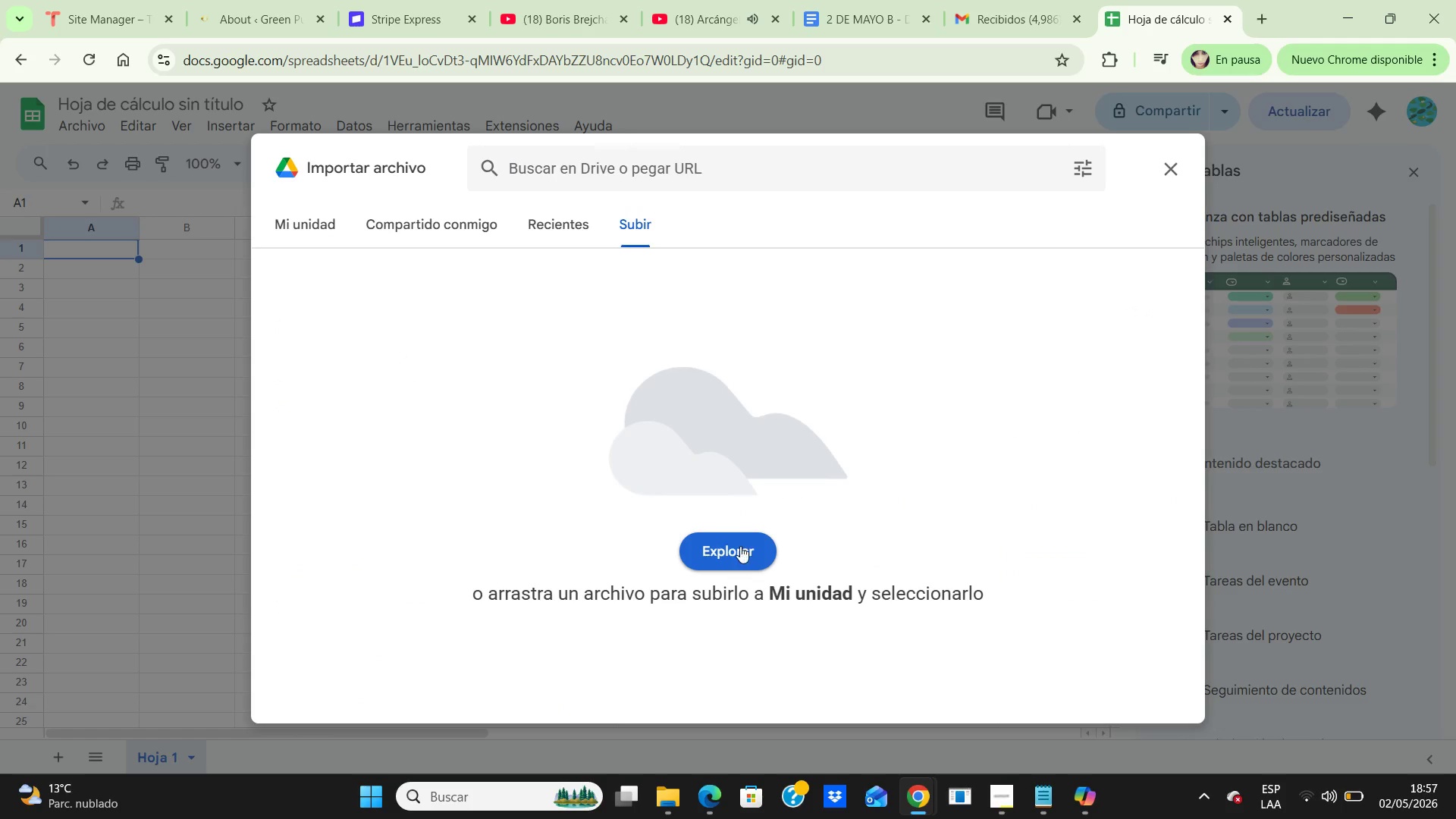 
left_click([740, 543])
 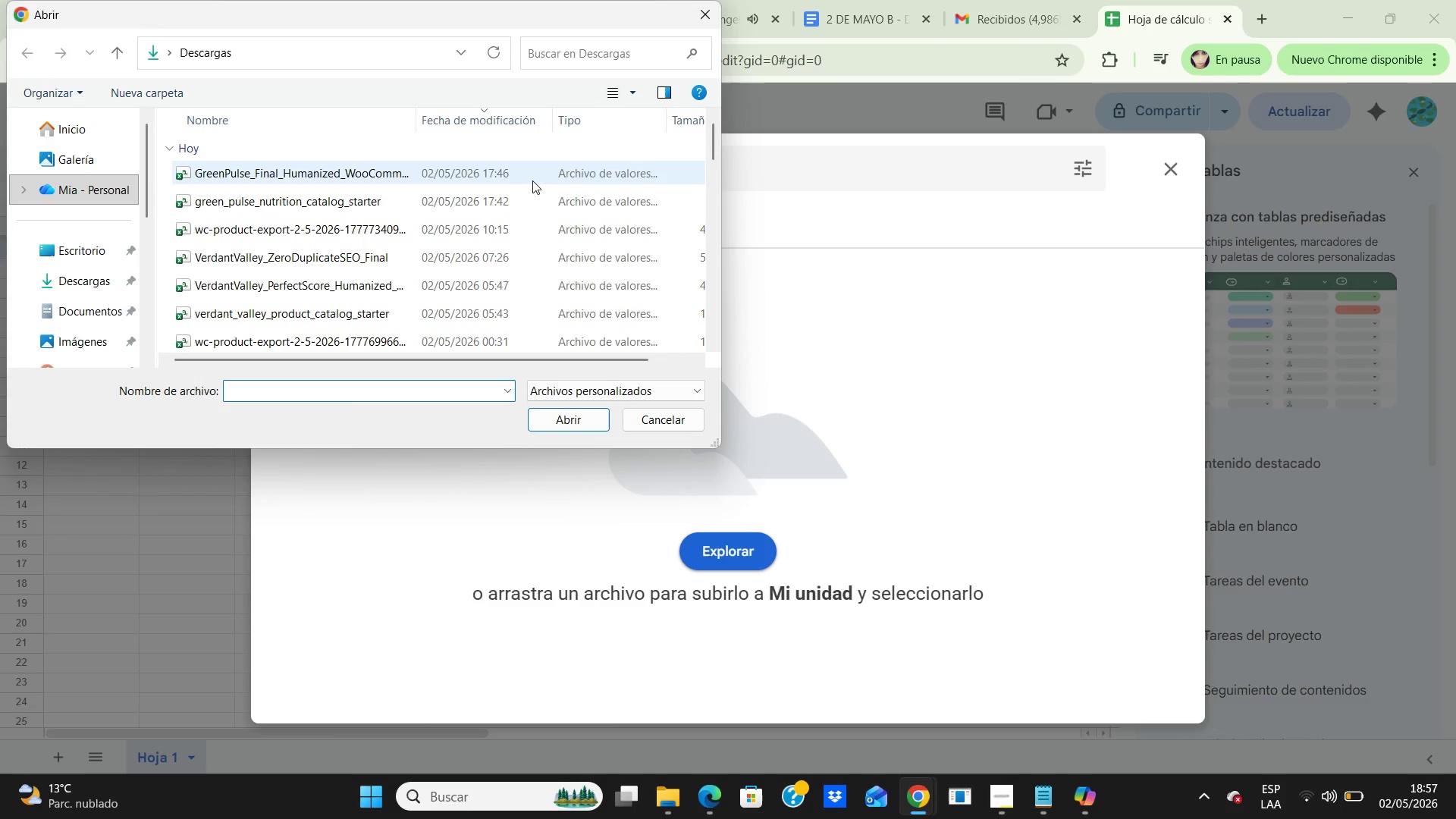 
wait(5.69)
 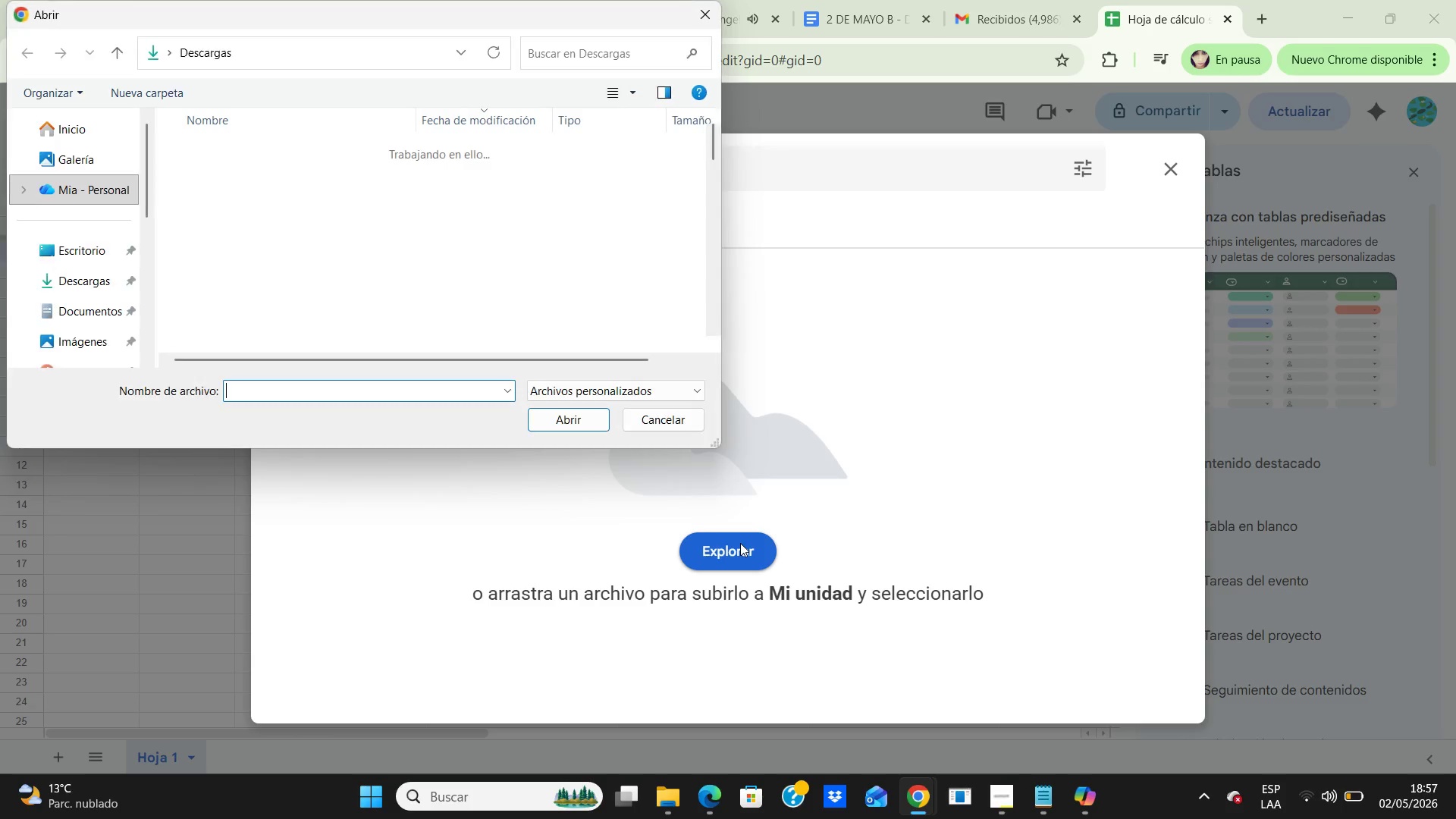 
left_click([527, 177])
 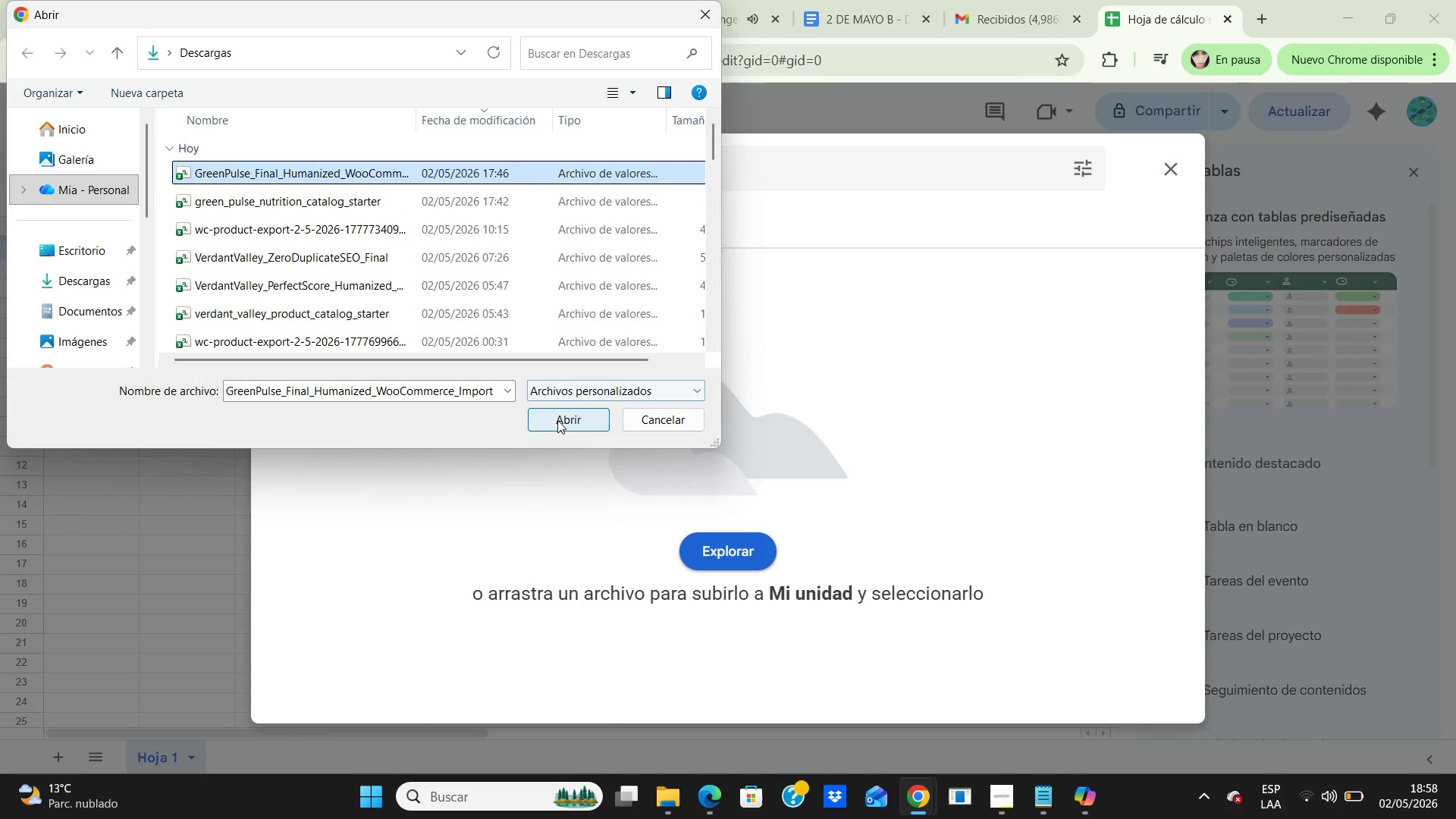 
left_click([557, 420])
 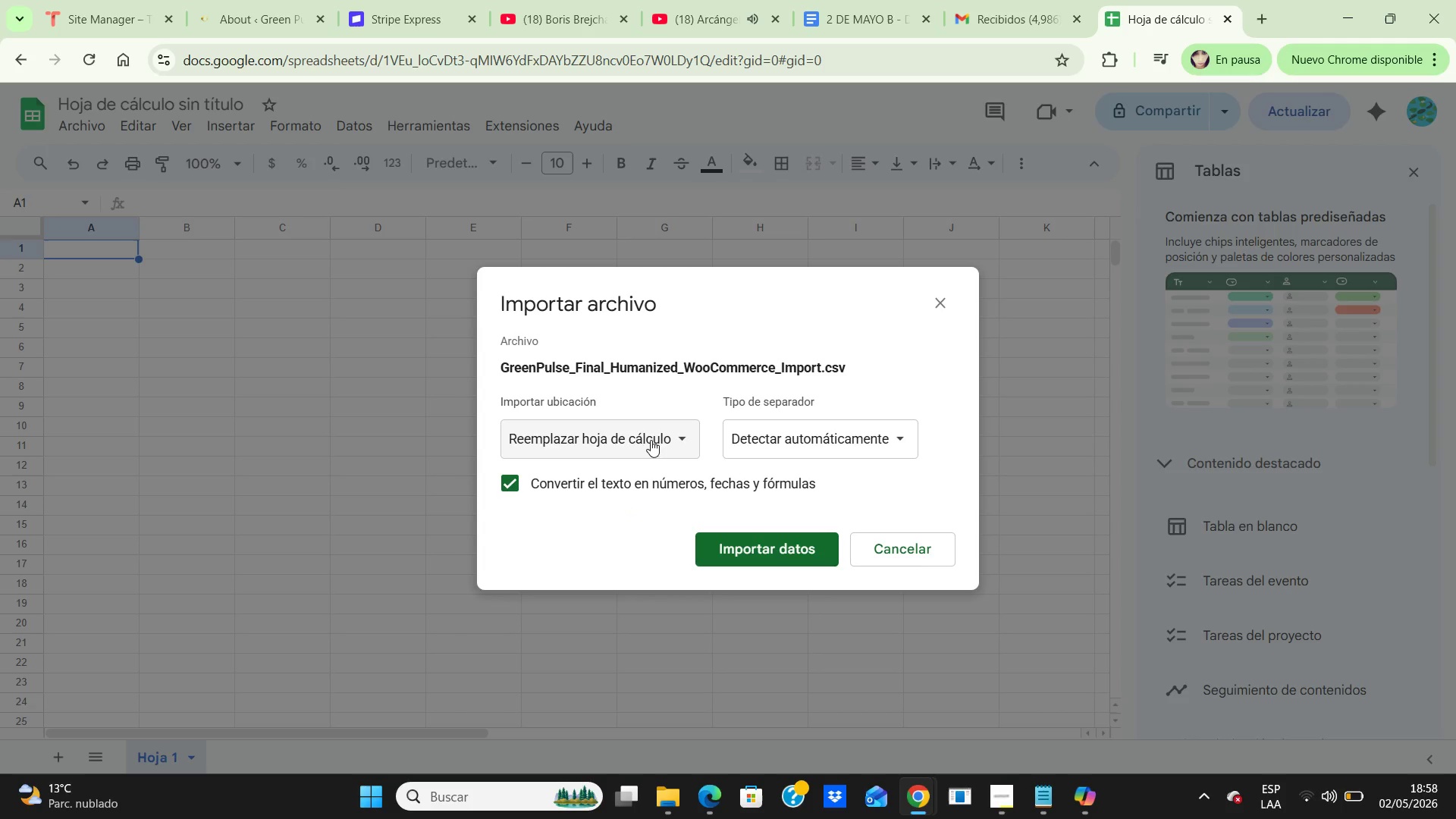 
left_click([675, 447])
 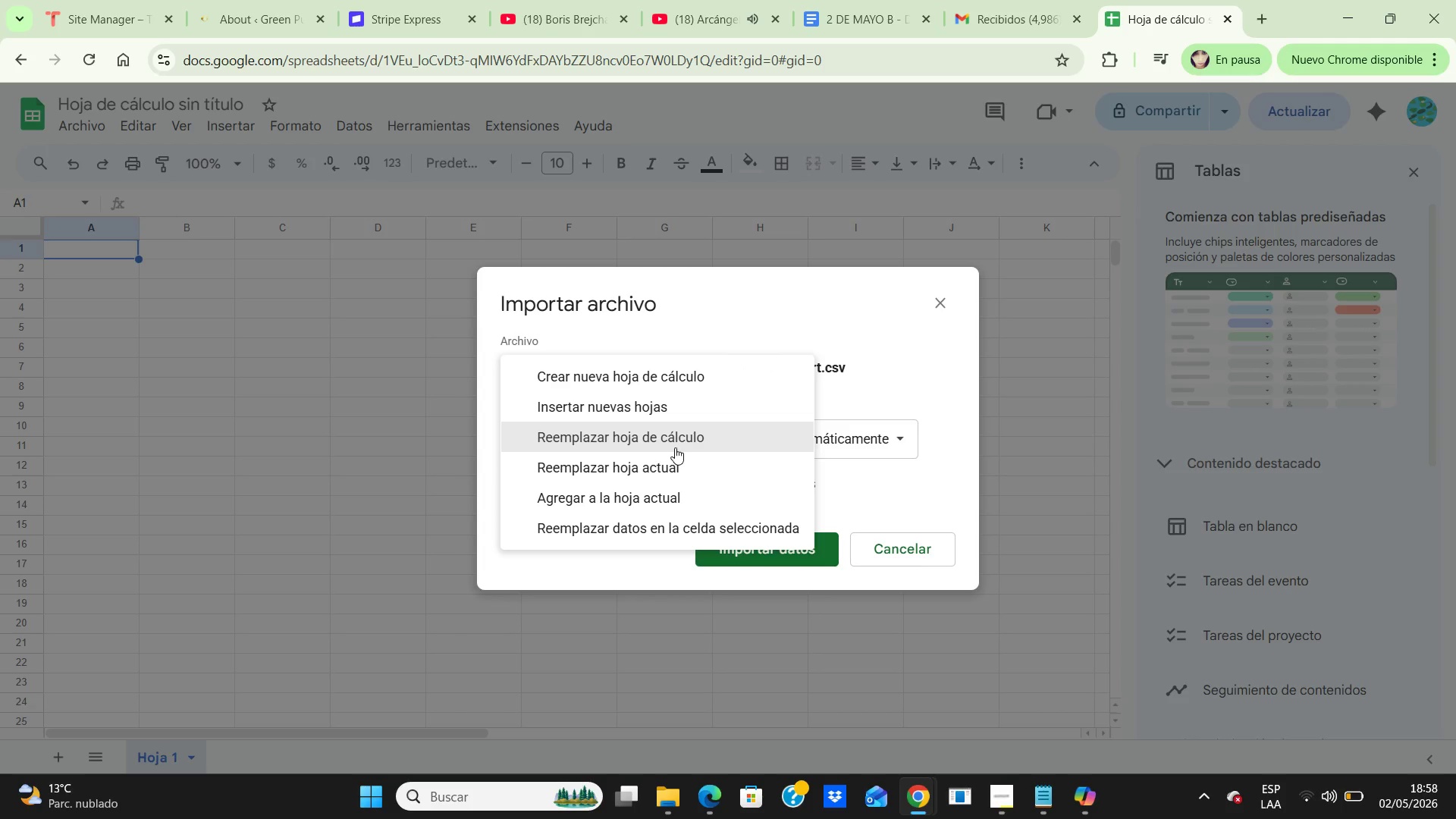 
left_click([675, 447])
 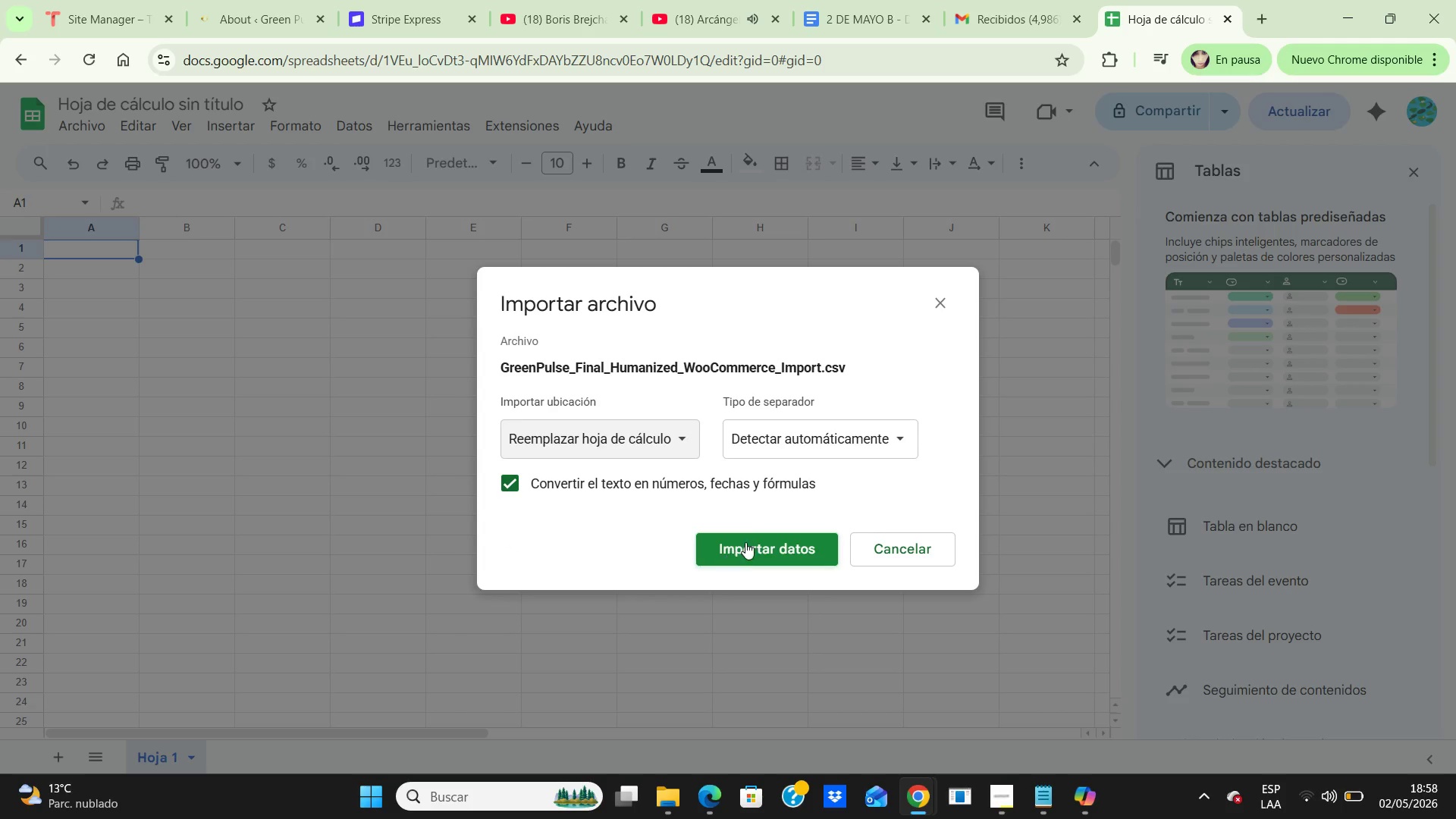 
left_click([748, 541])
 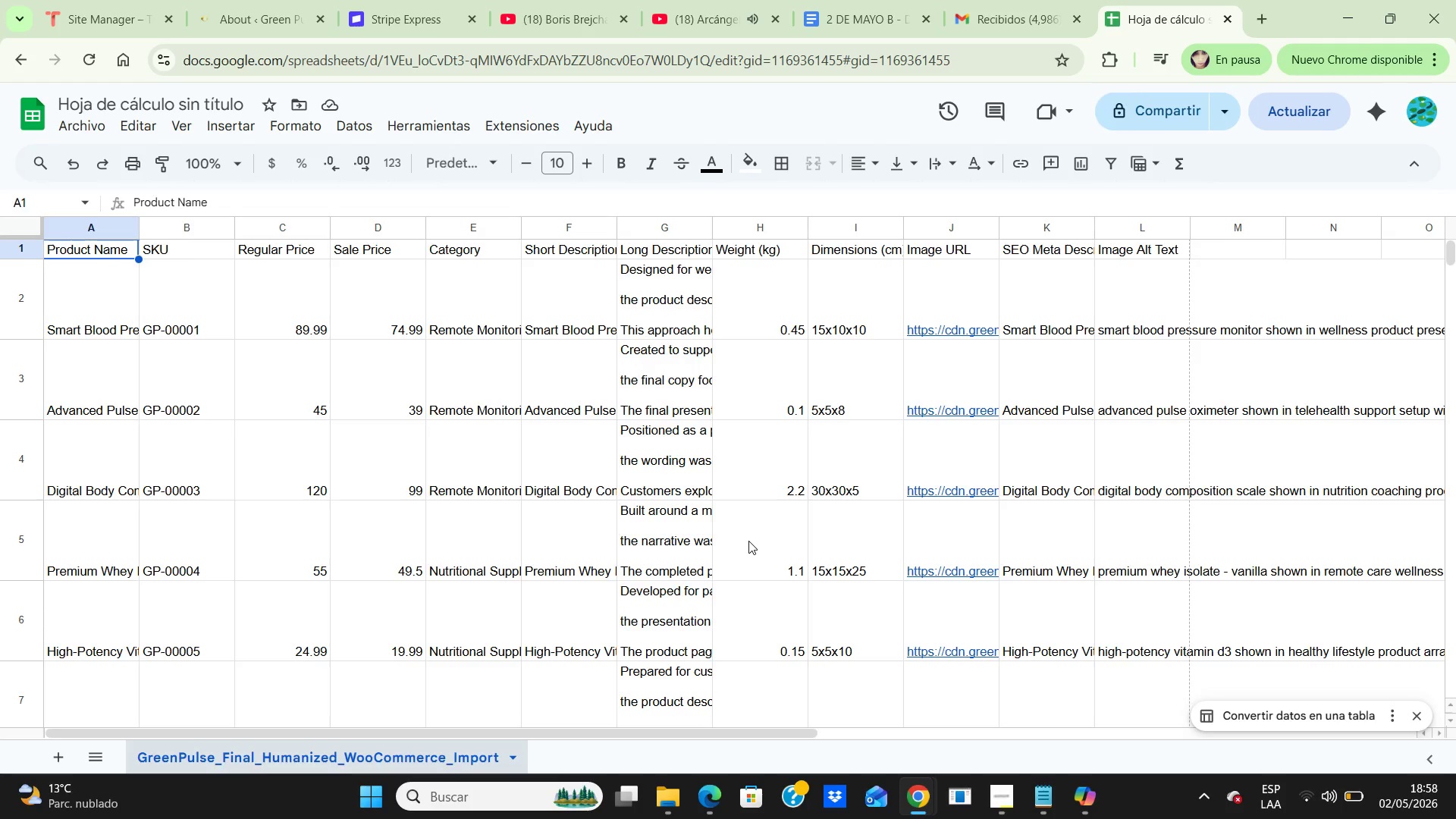 
wait(18.8)
 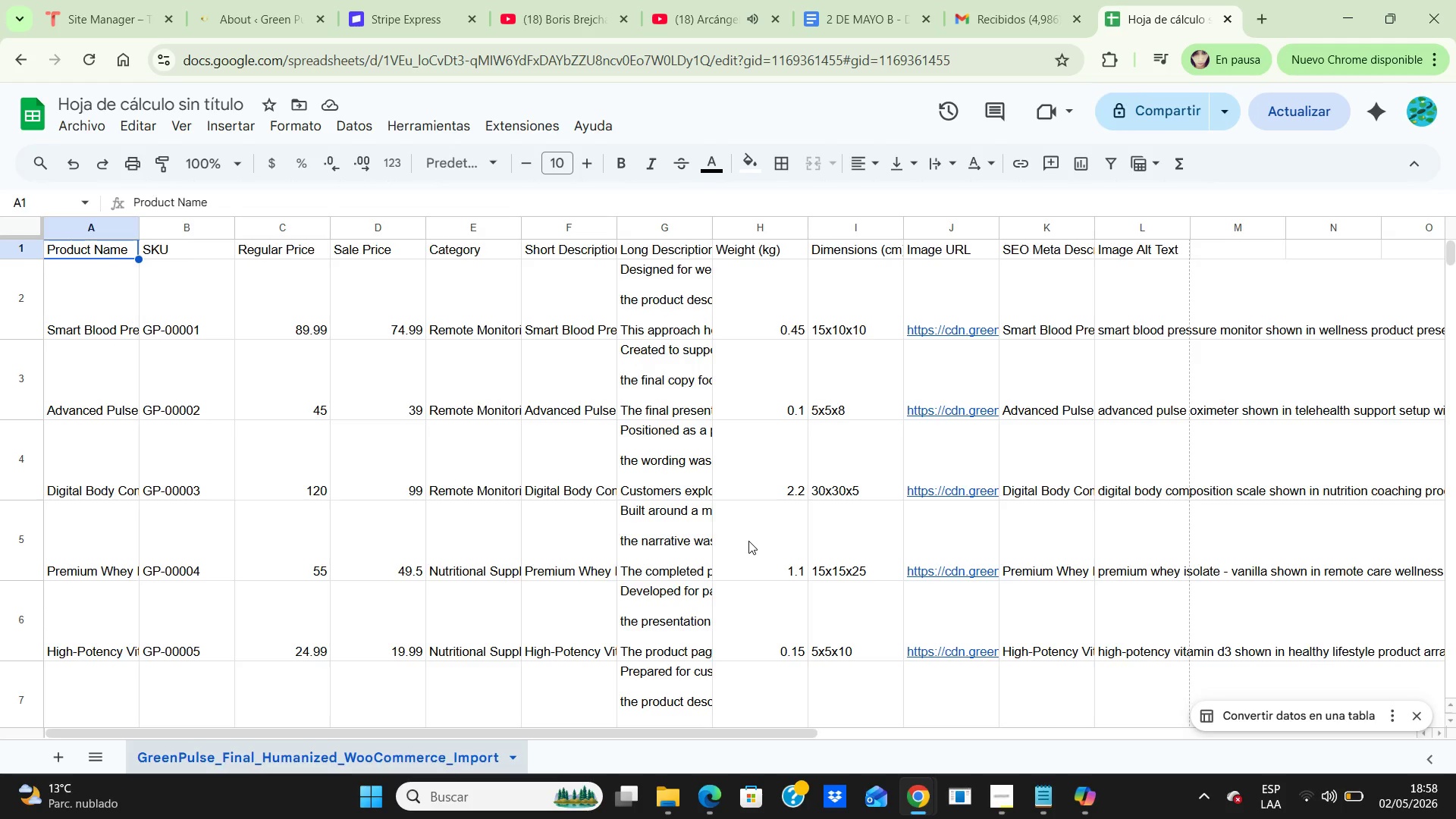 
key(ArrowDown)
 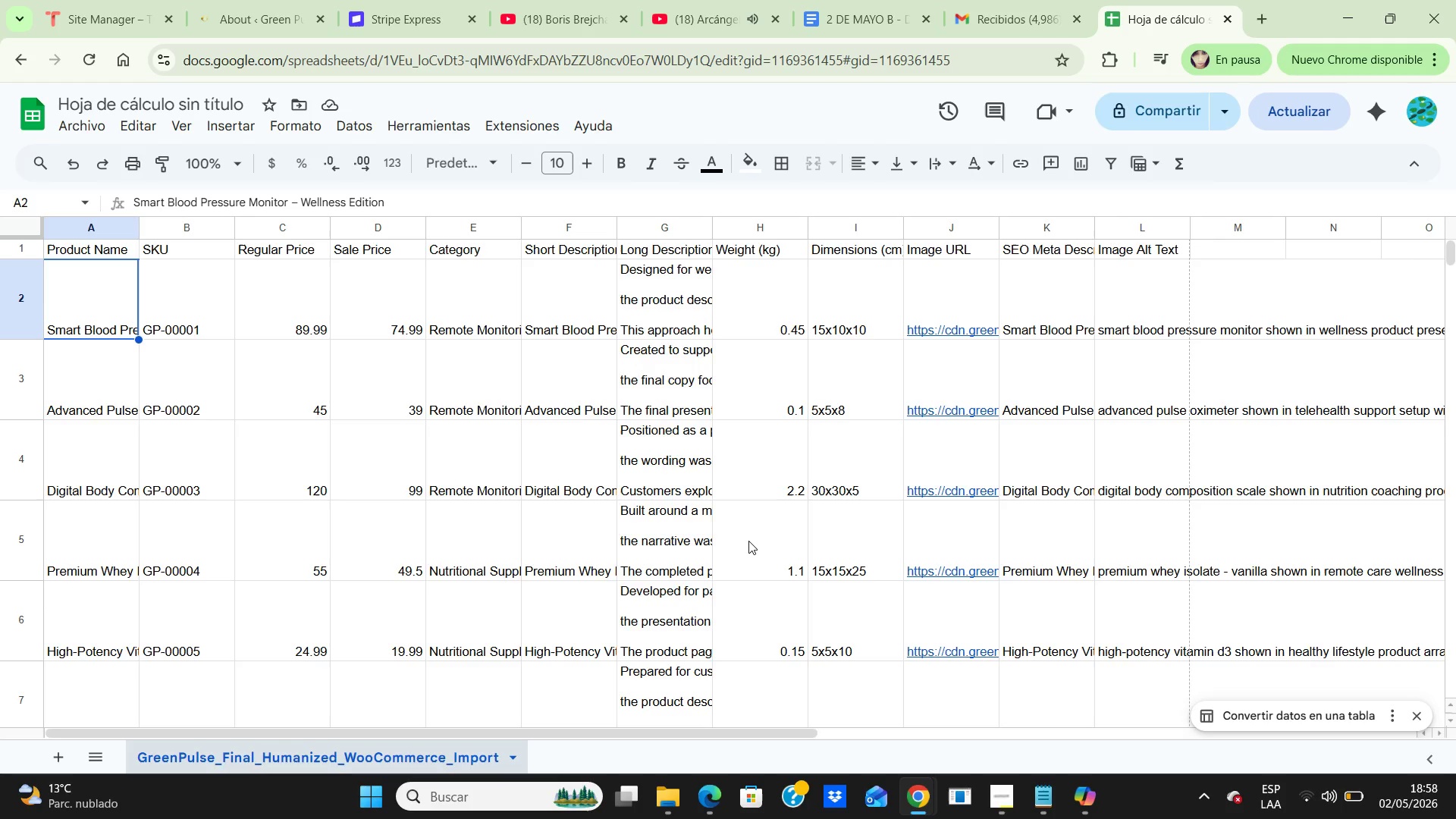 
key(ArrowDown)
 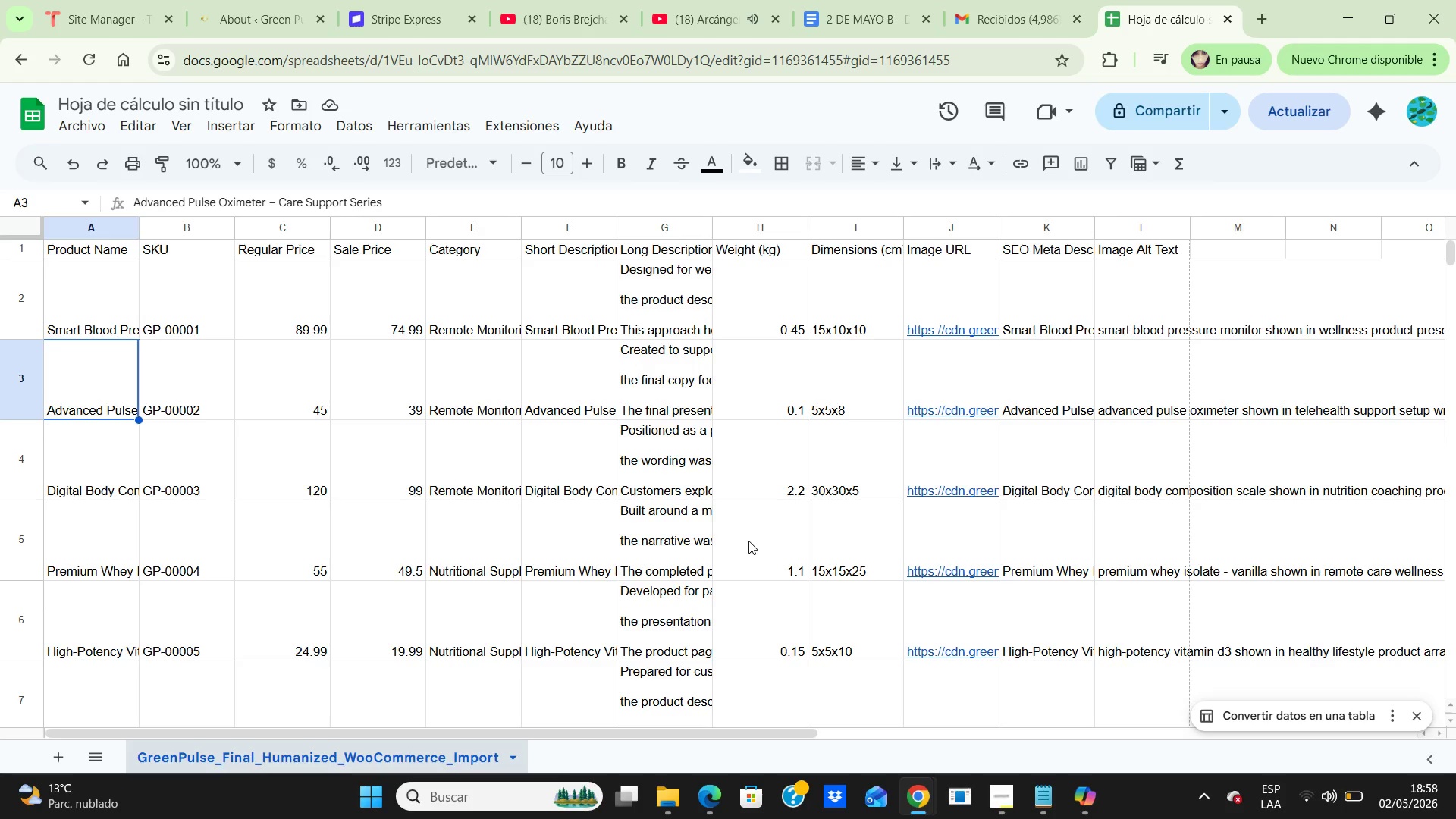 
key(ArrowRight)
 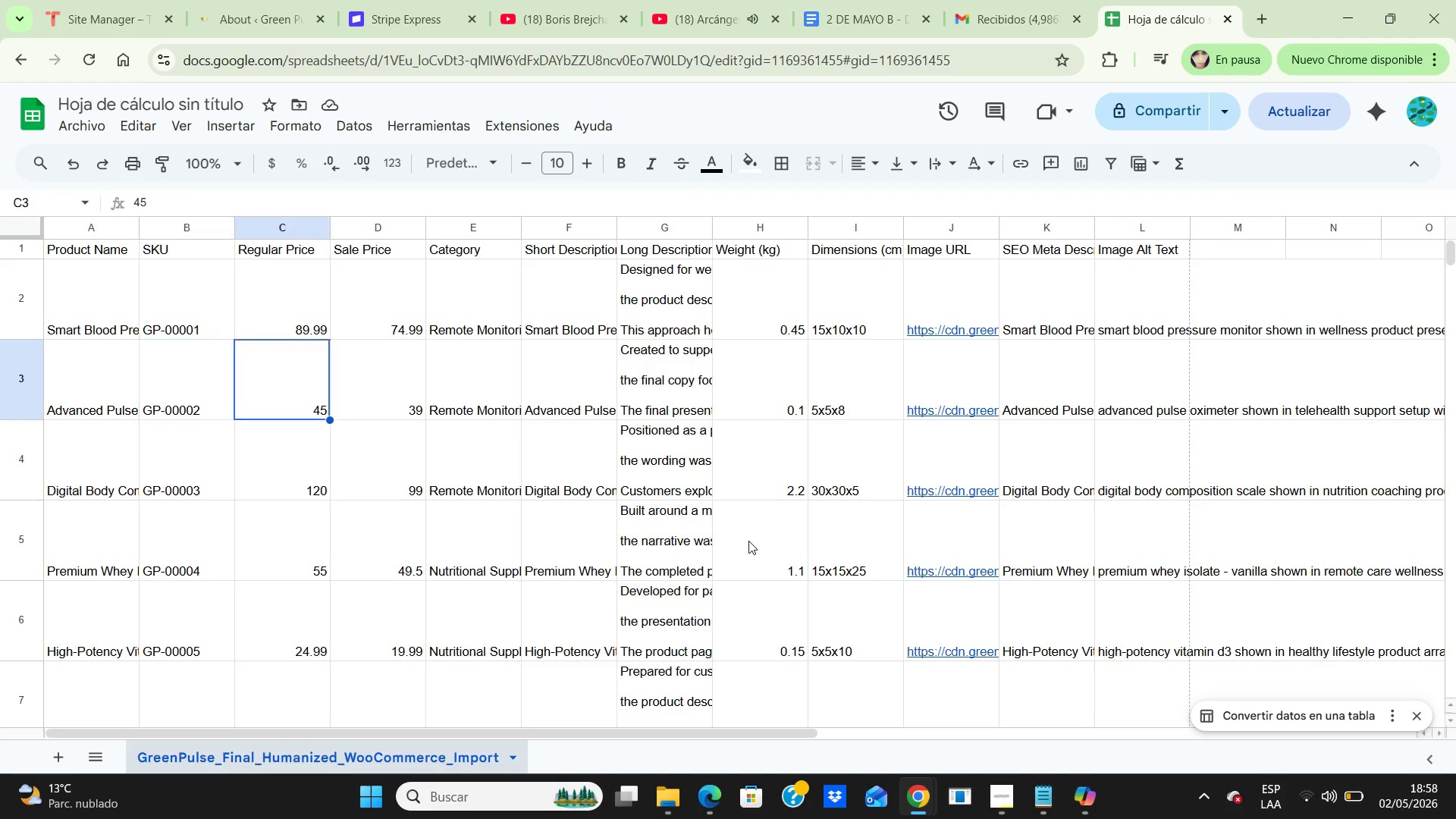 
key(ArrowRight)
 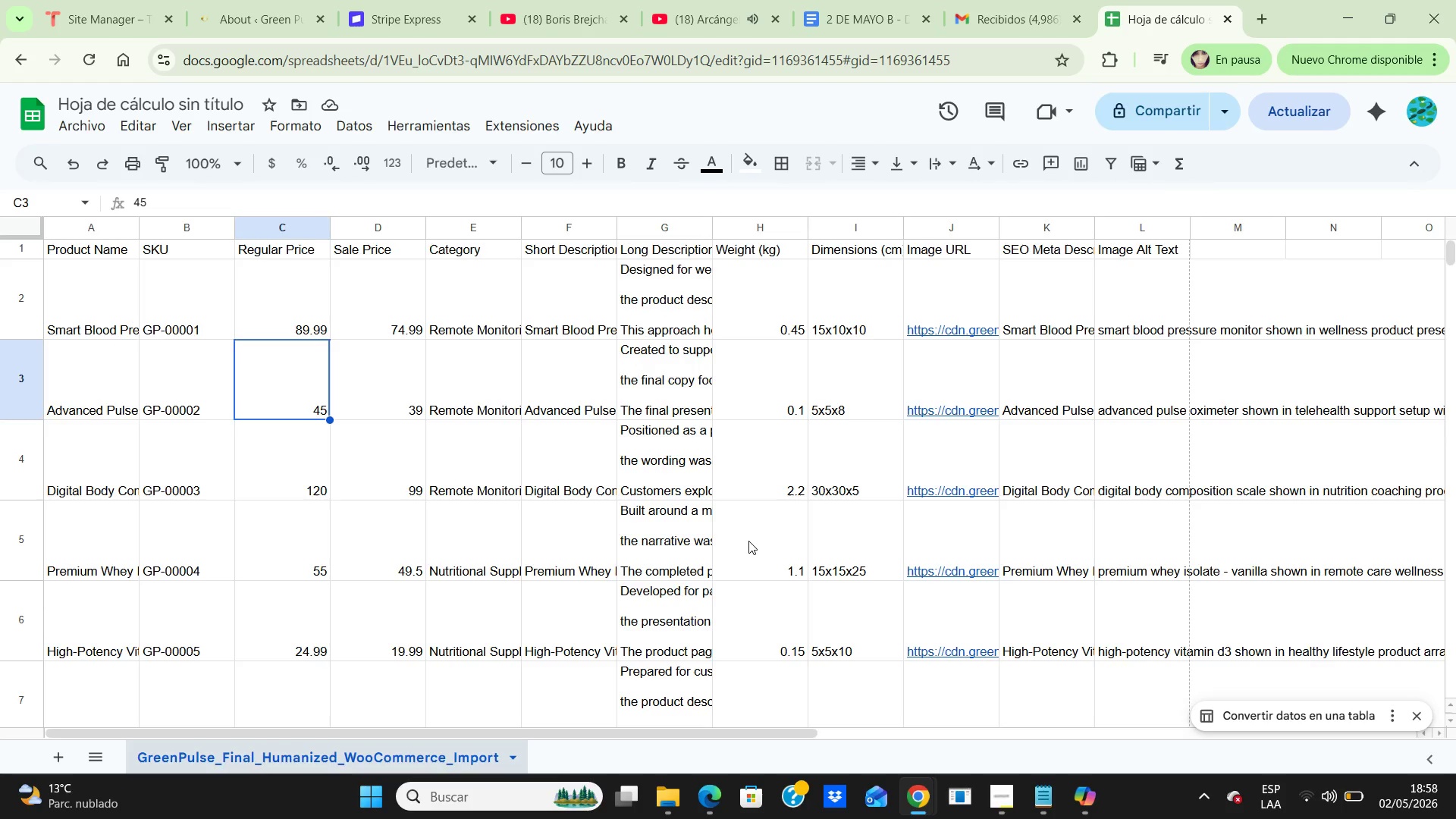 
key(ArrowRight)
 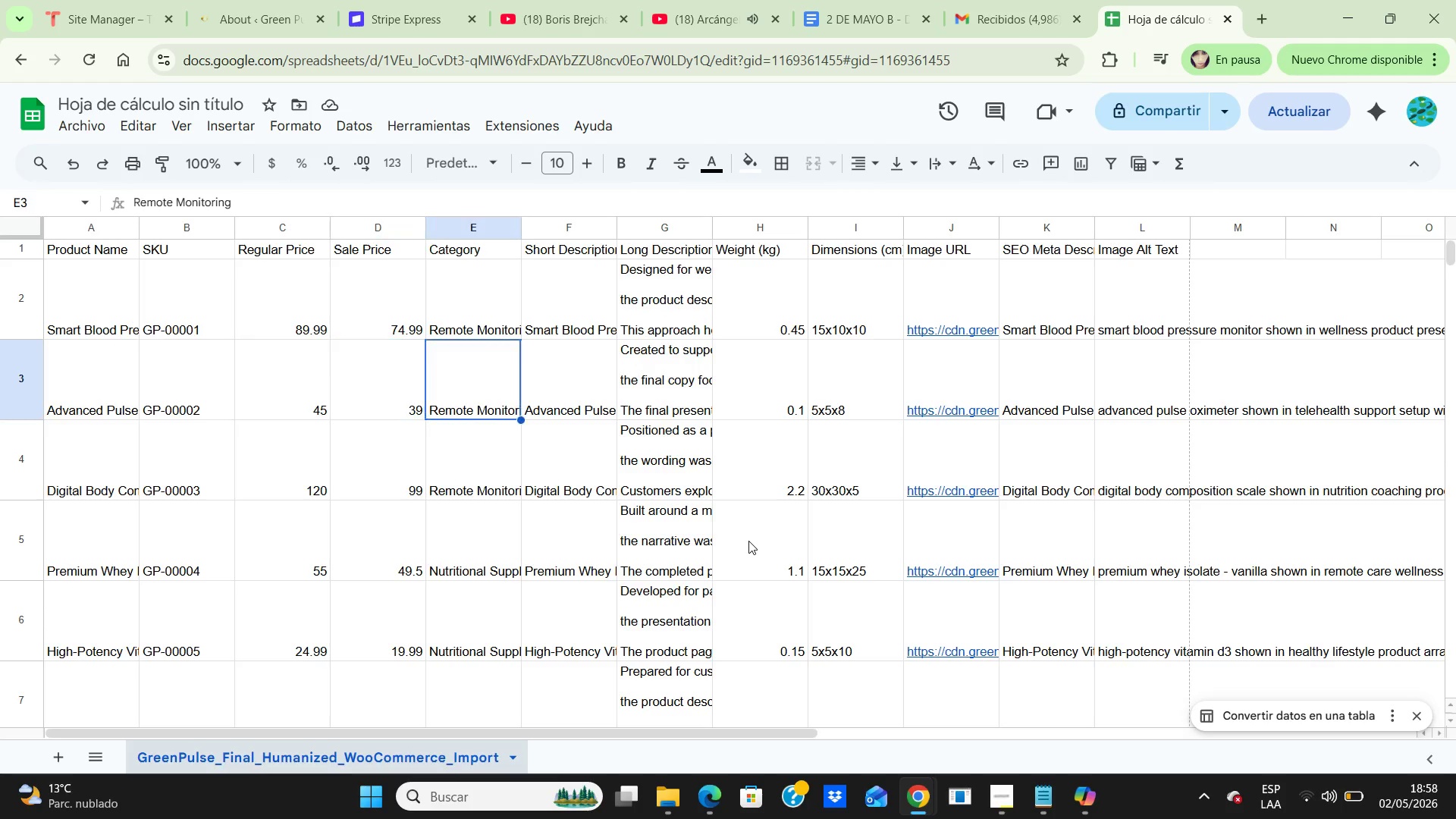 
key(ArrowRight)
 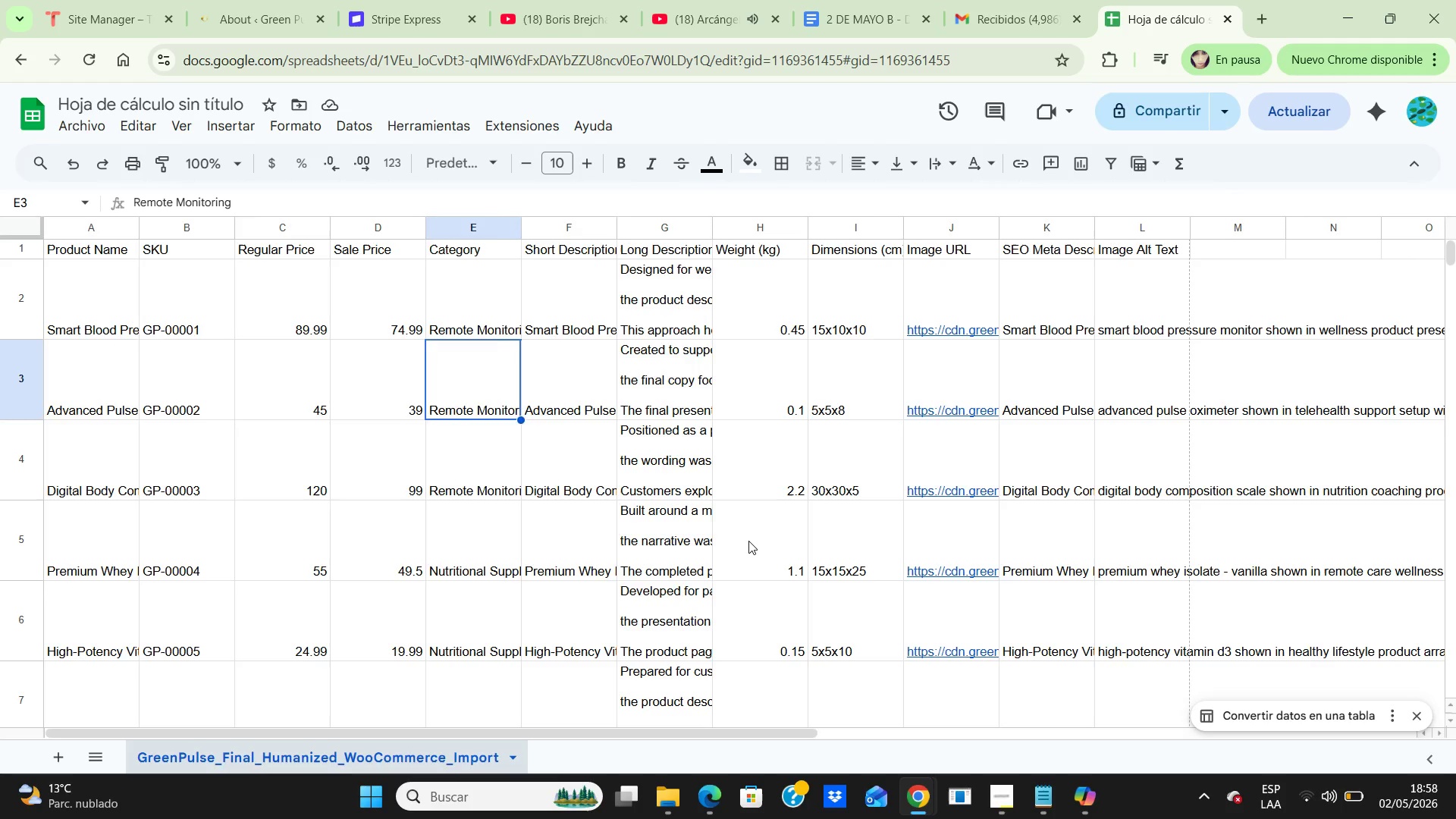 
key(ArrowRight)
 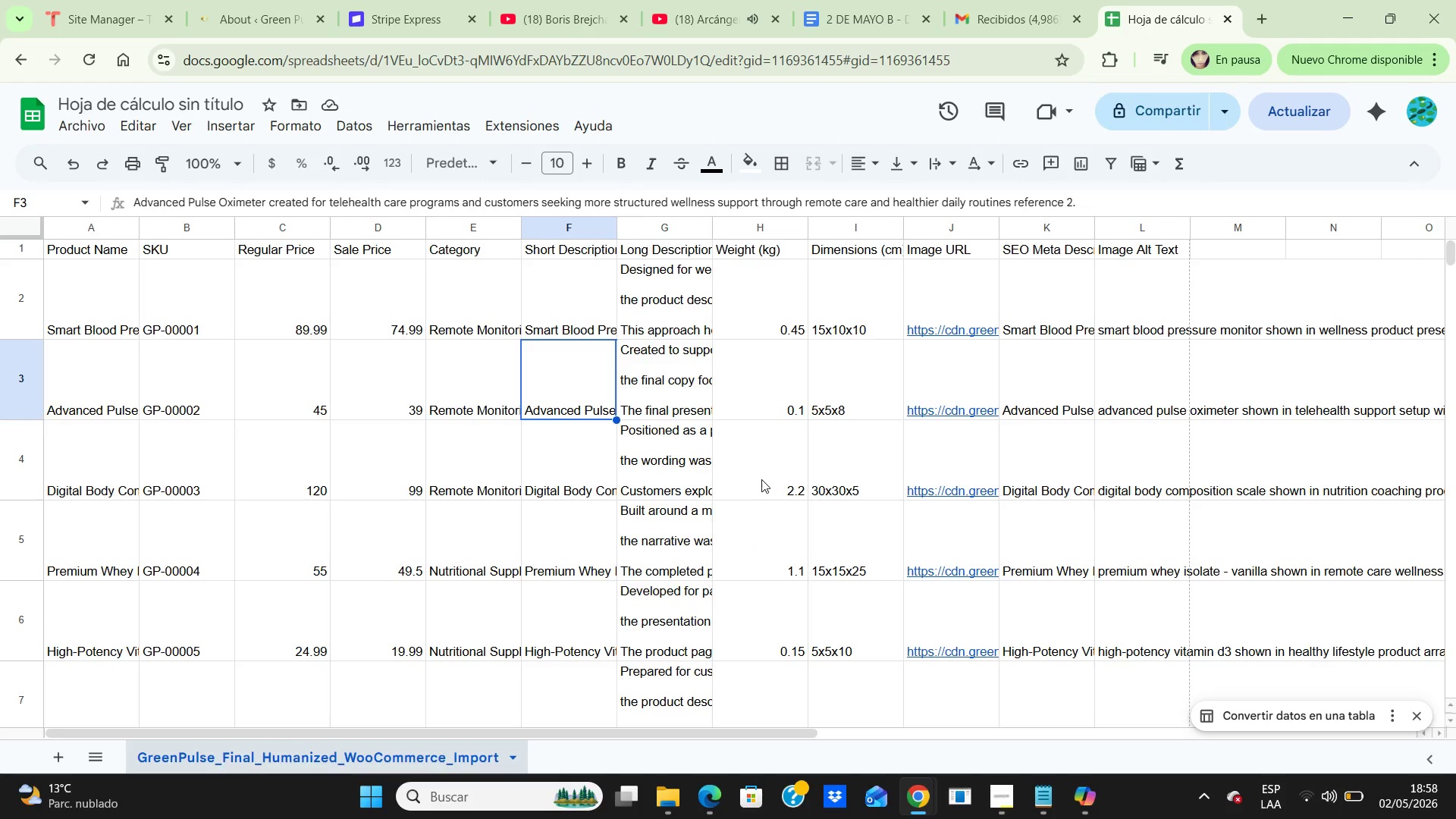 
key(ArrowUp)
 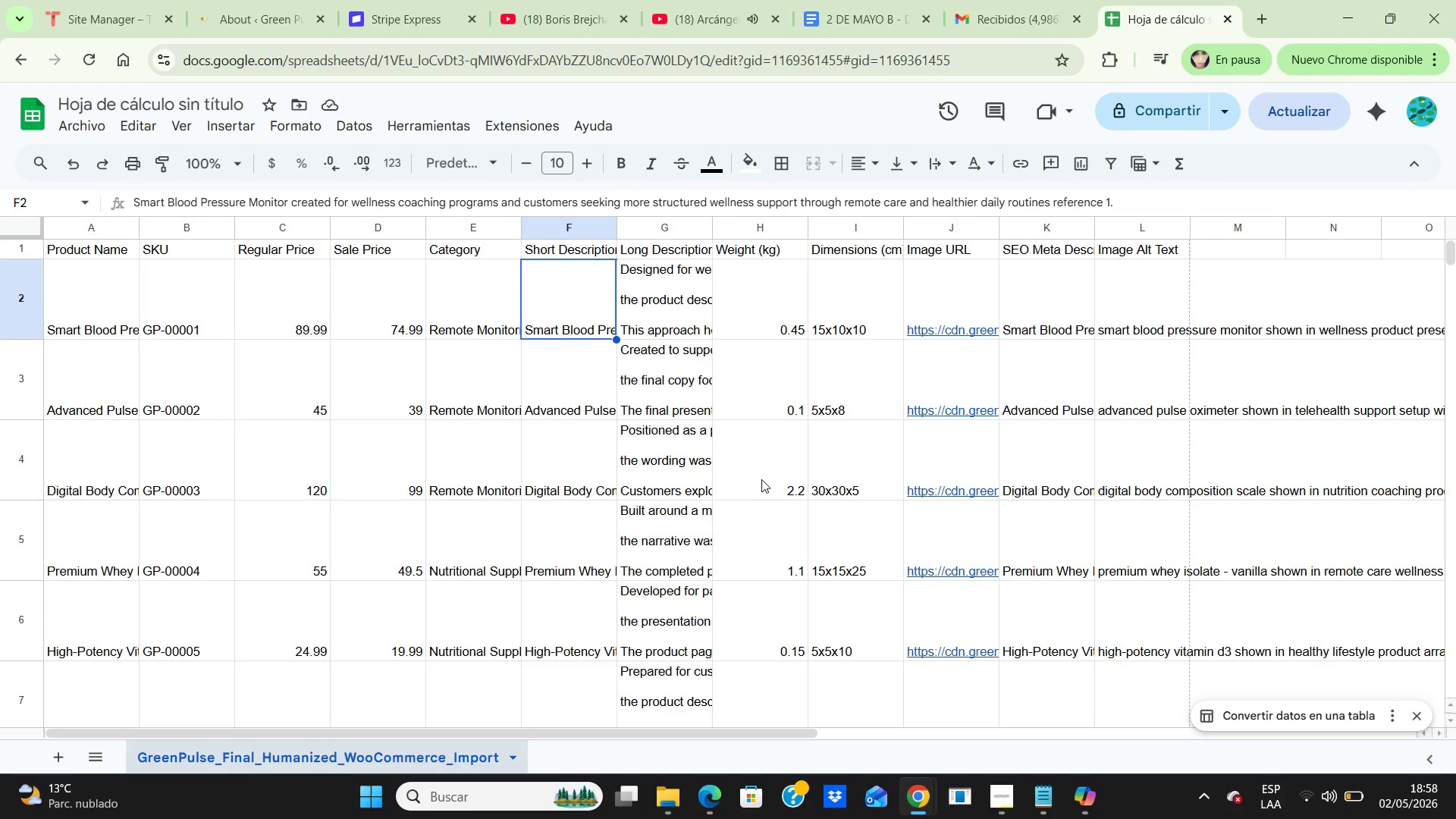 
key(ArrowUp)
 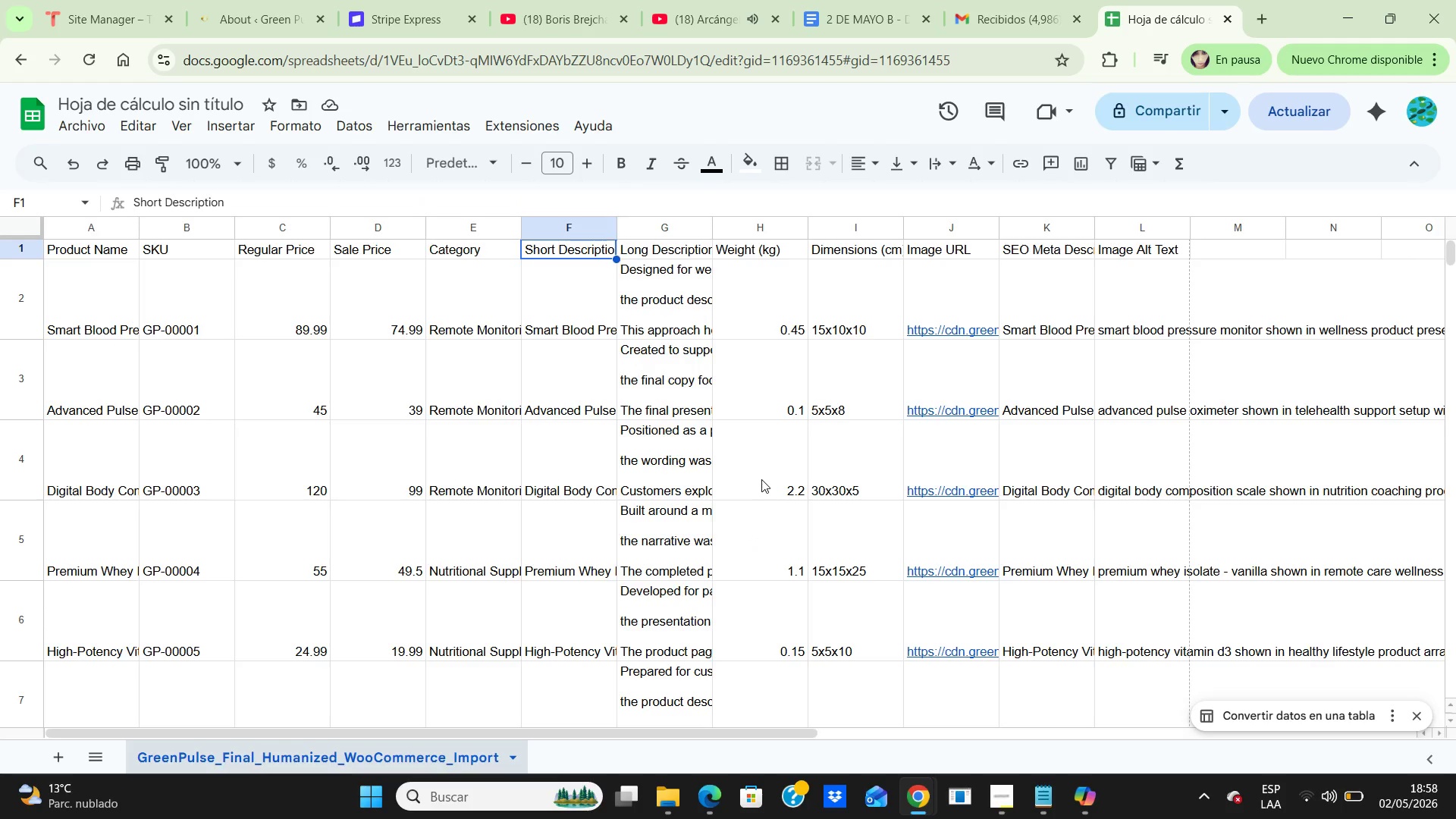 
key(ArrowDown)
 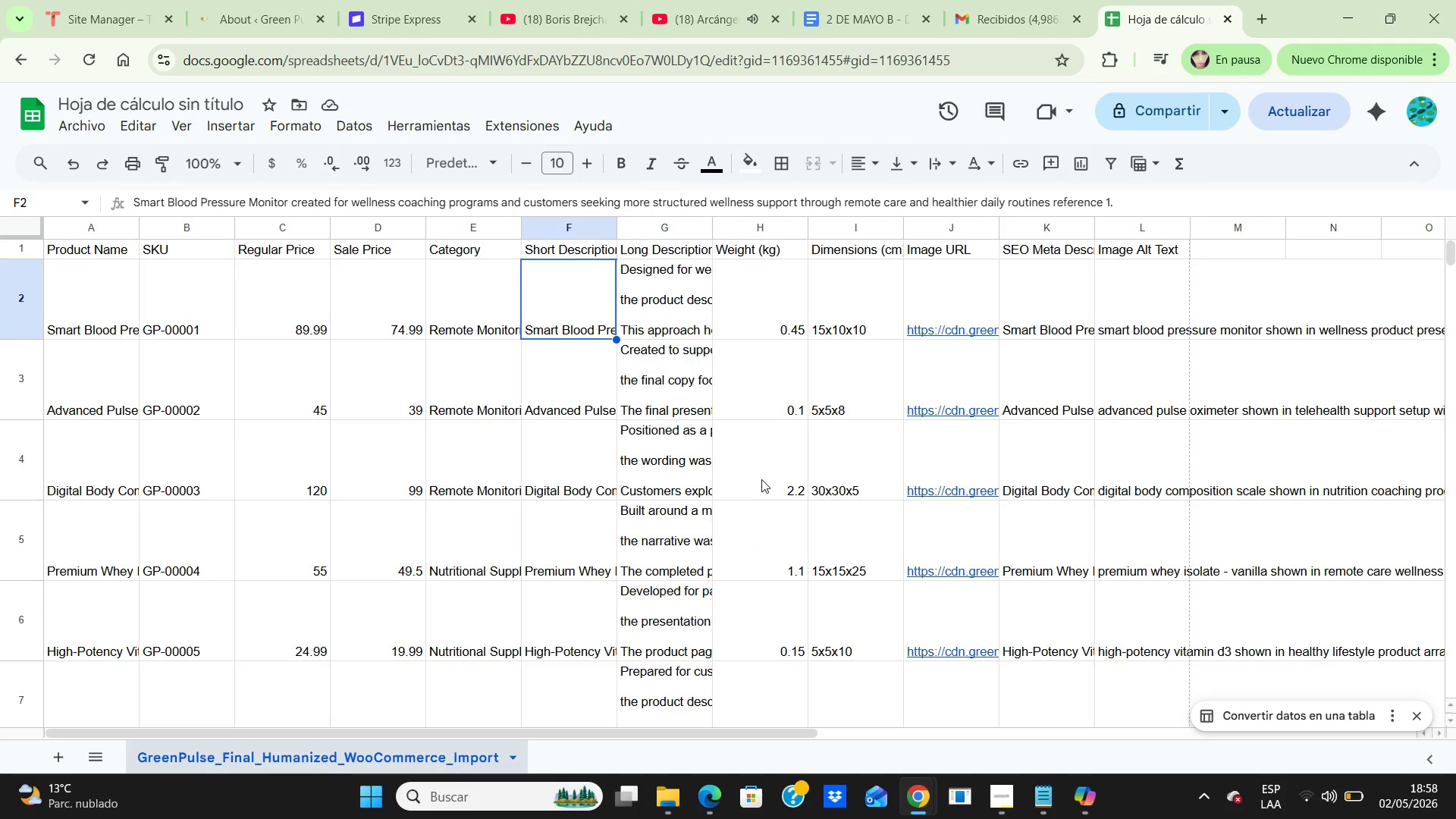 
key(ArrowDown)
 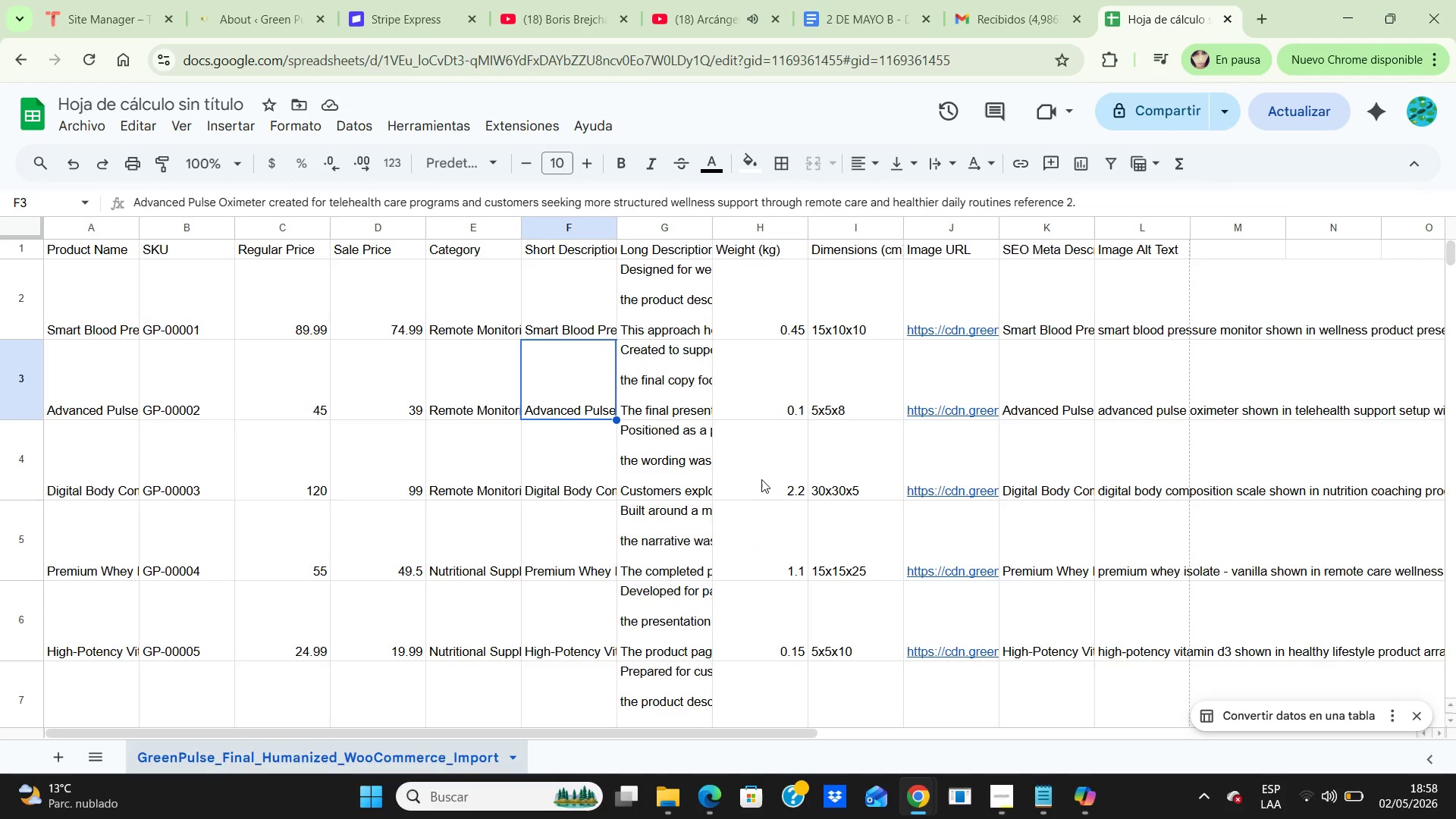 
key(ArrowUp)
 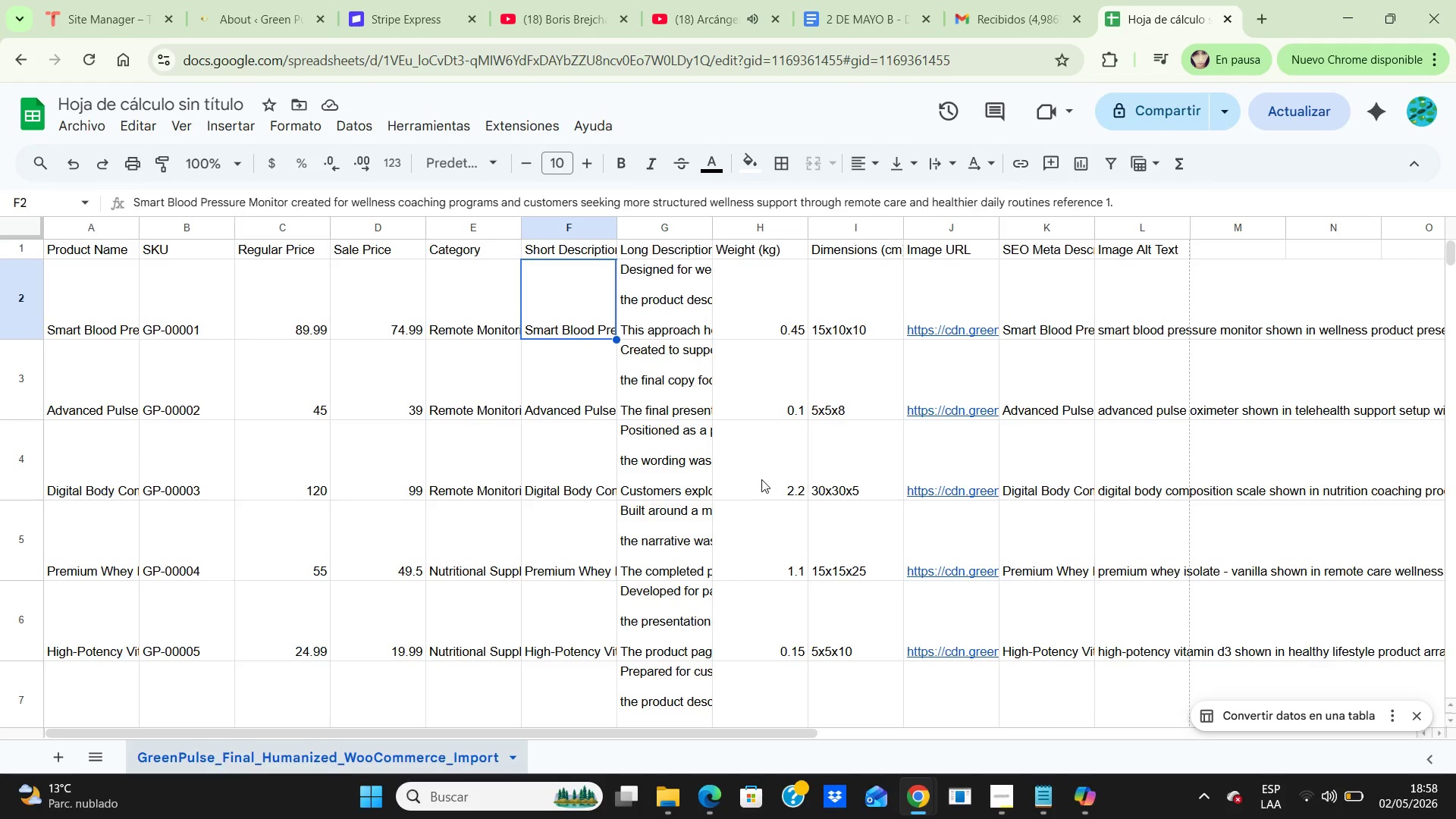 
left_click([761, 479])
 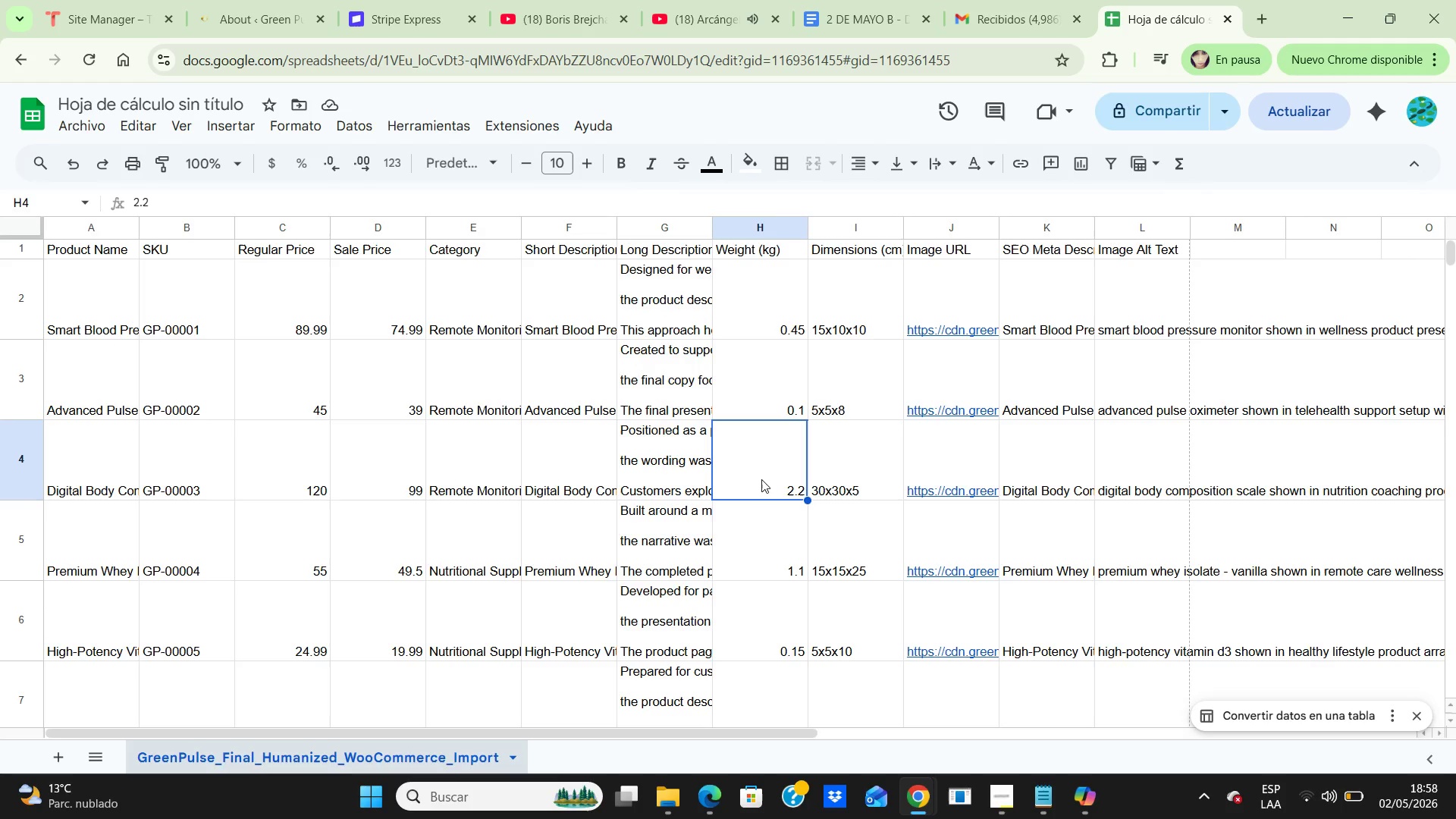 
key(ArrowLeft)
 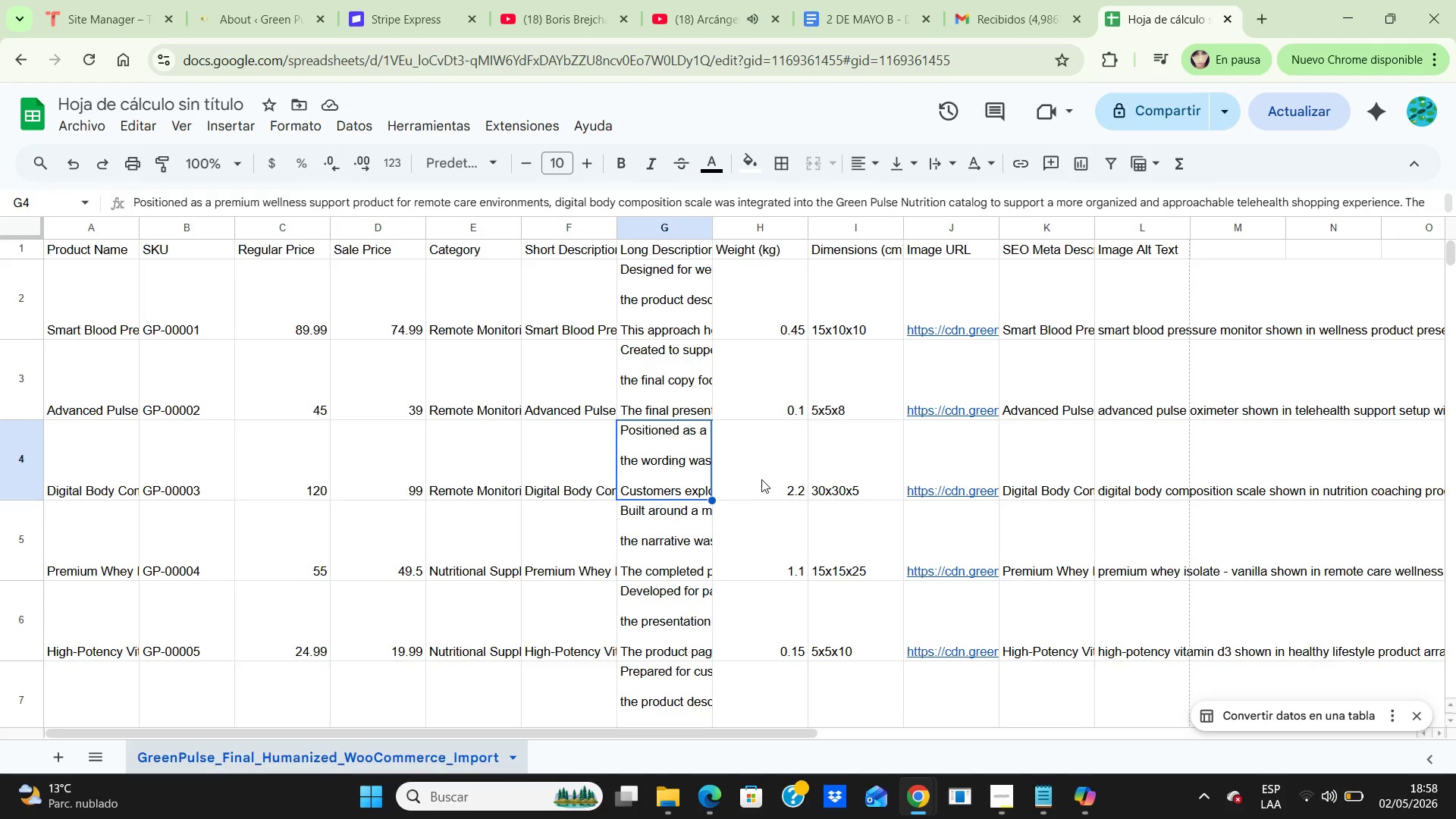 
key(ArrowLeft)
 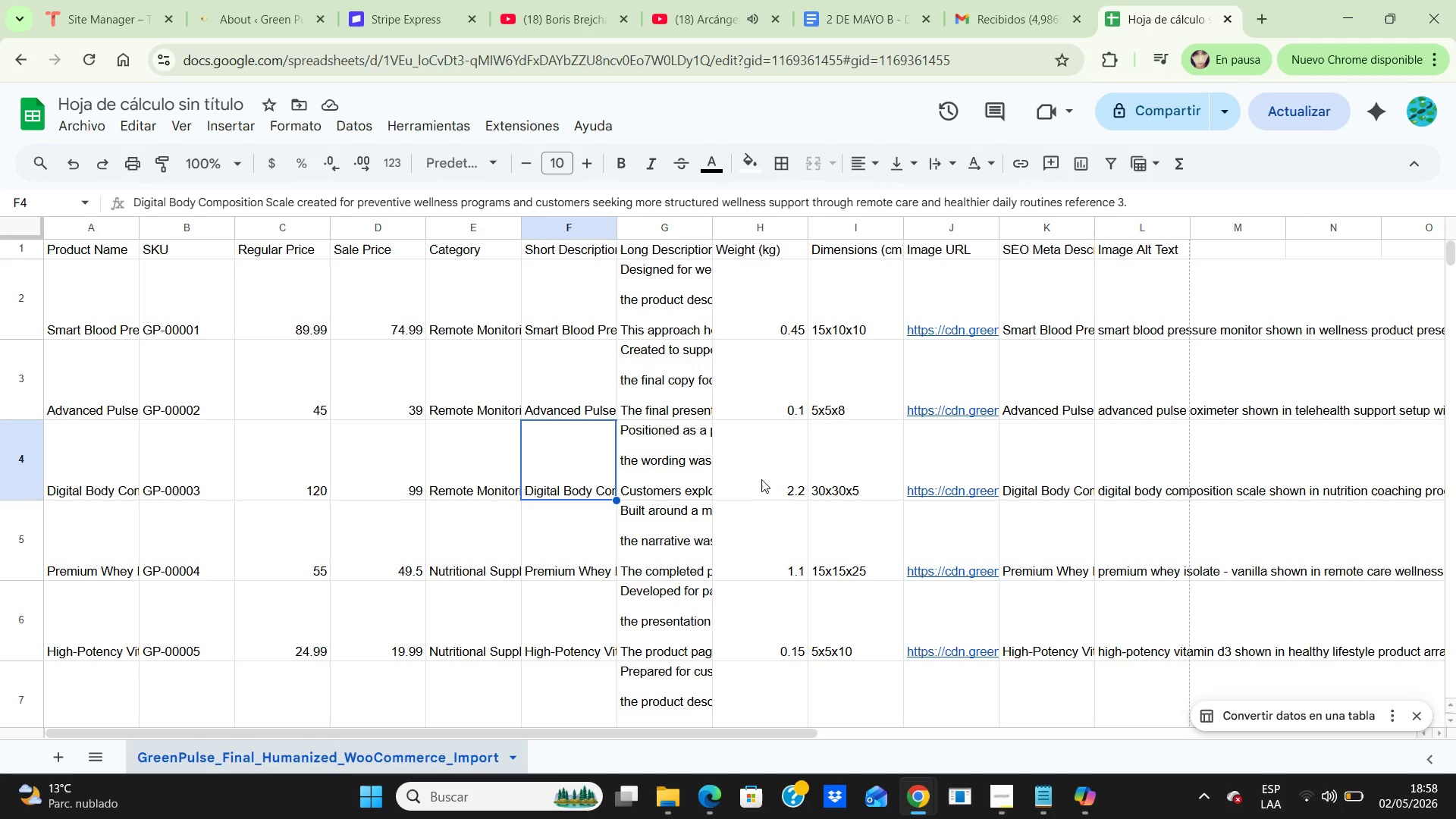 
key(Shift+ShiftRight)
 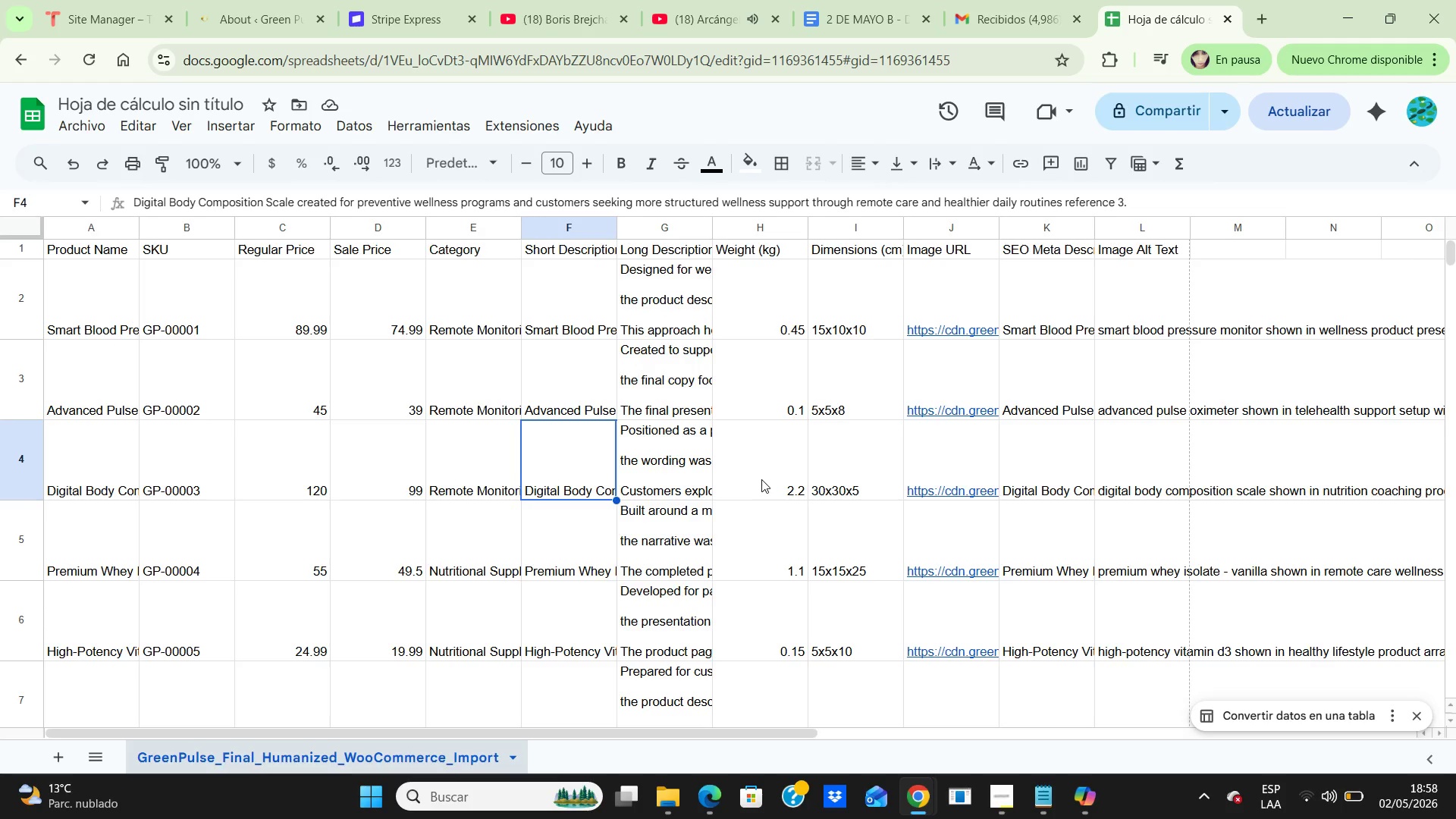 
key(ArrowUp)
 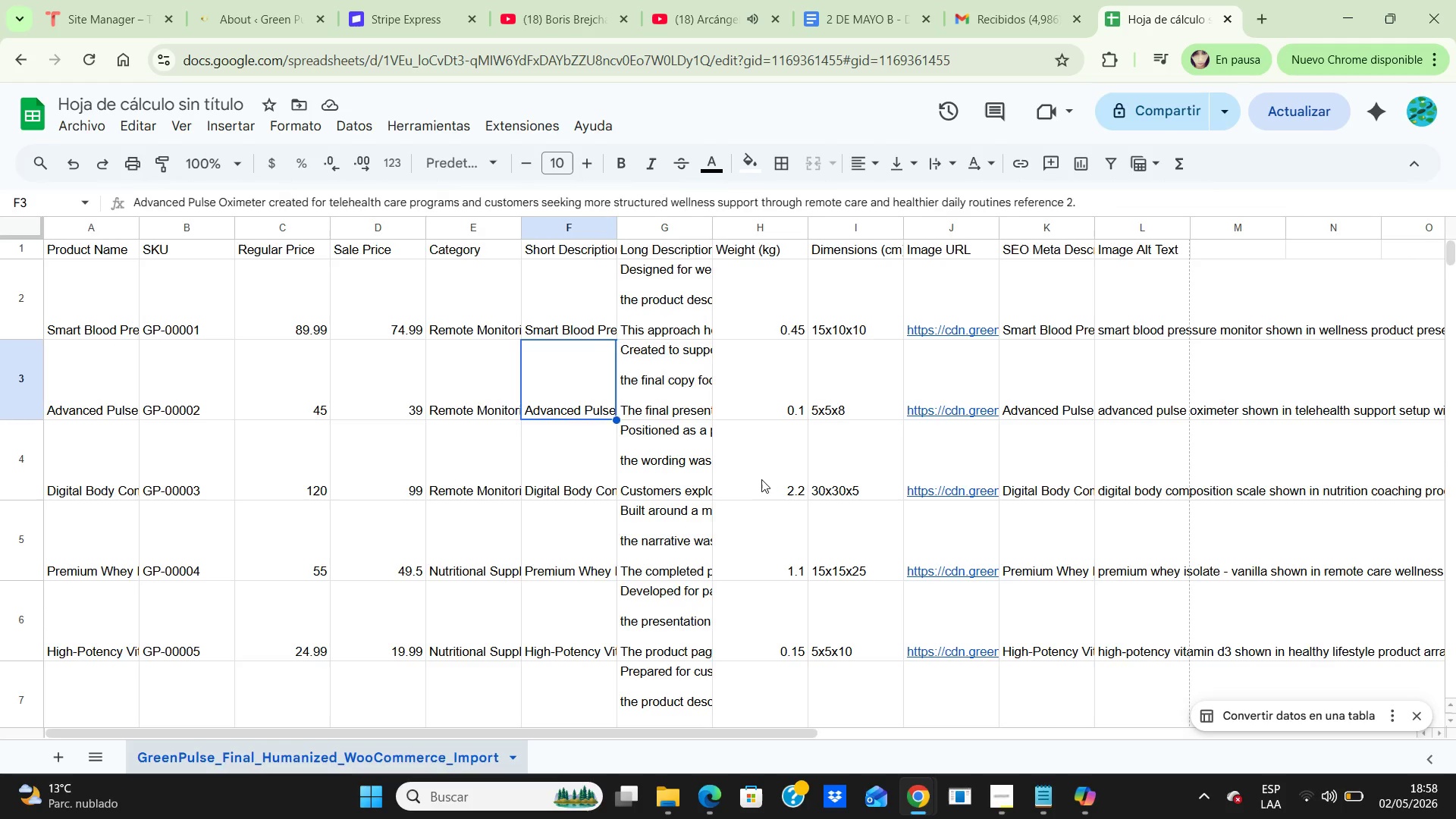 
key(ArrowUp)
 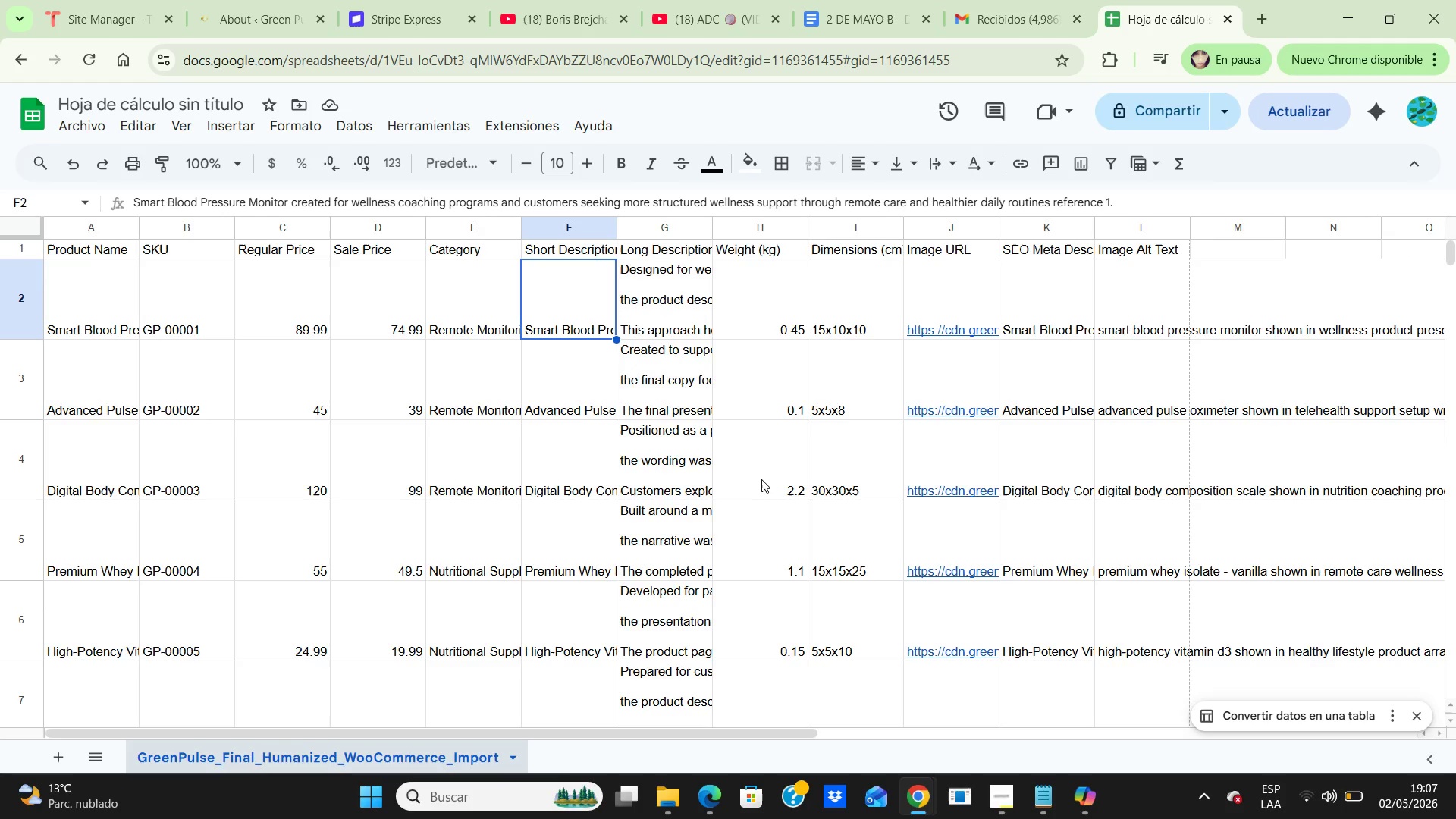 
wait(494.45)
 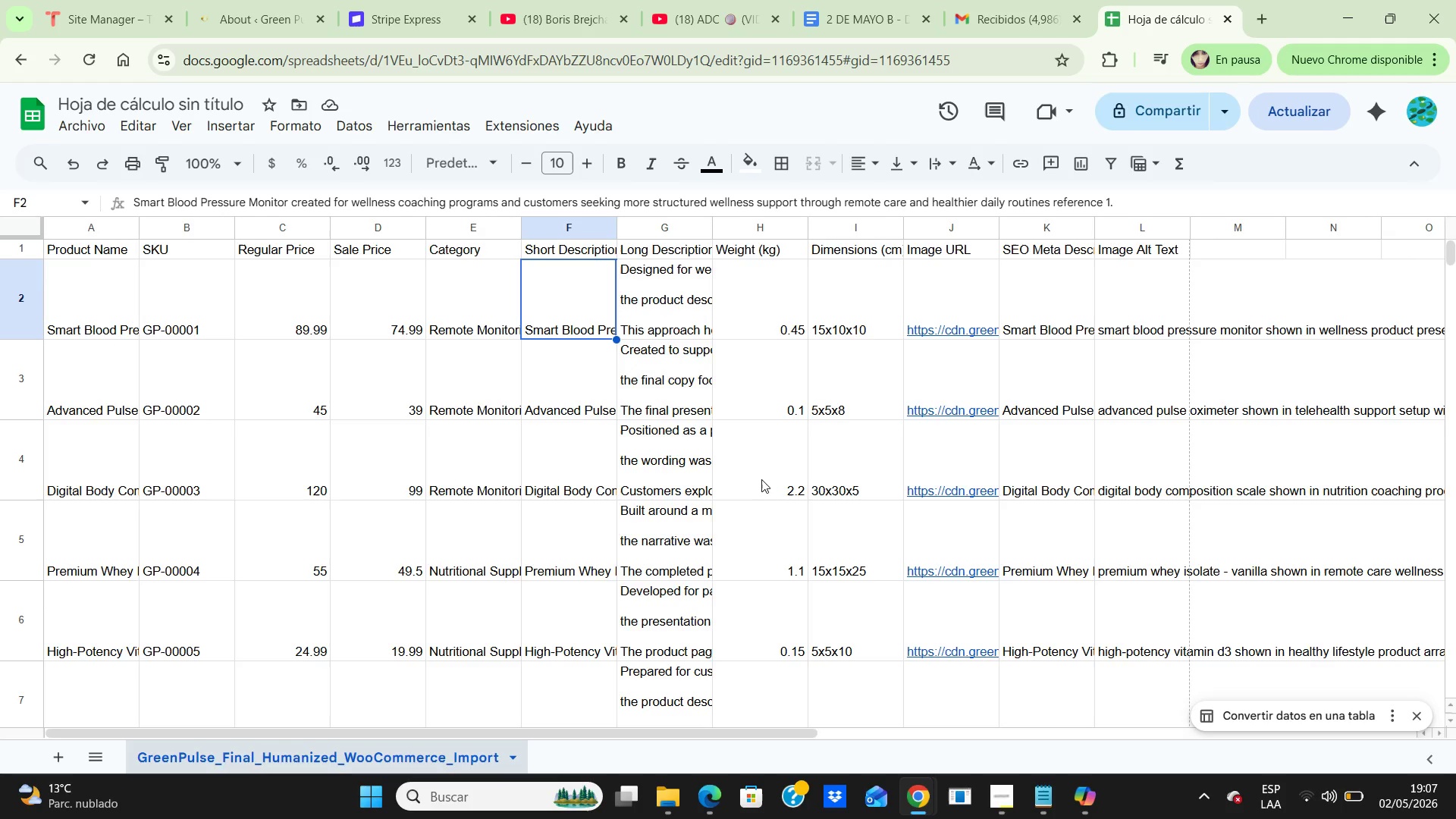 
key(ArrowDown)
 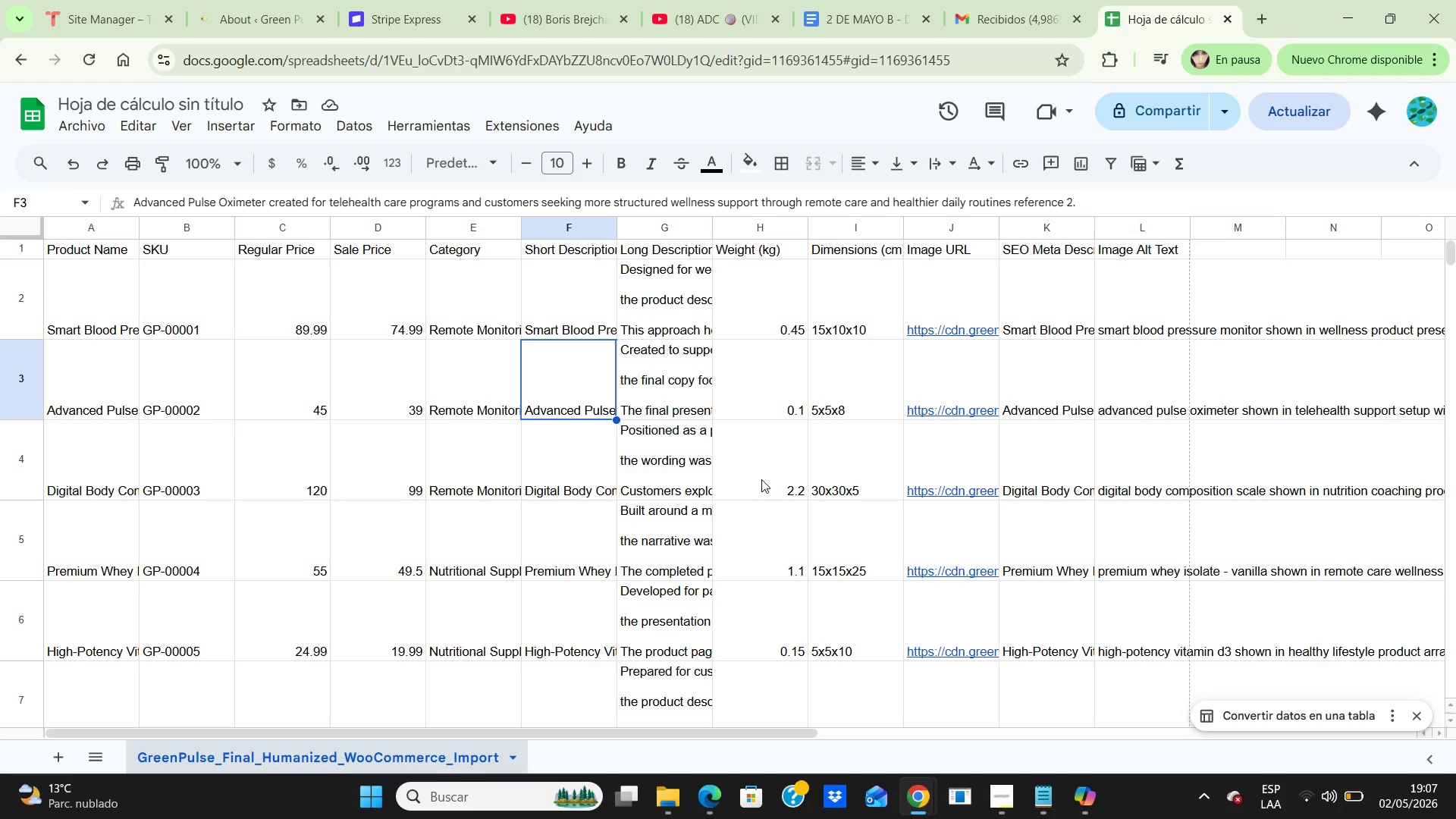 
key(ArrowRight)
 